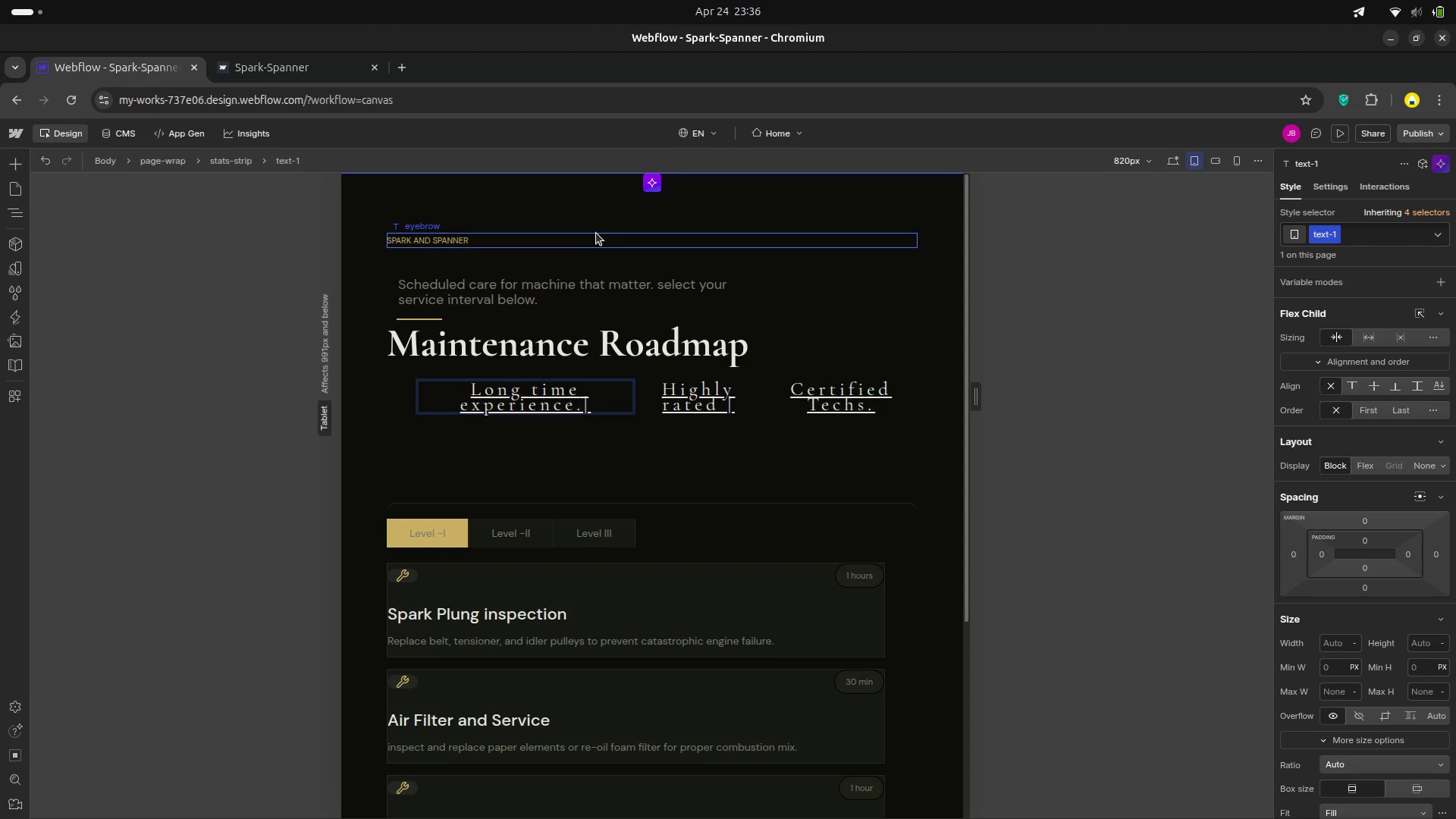 
key(Backspace)
 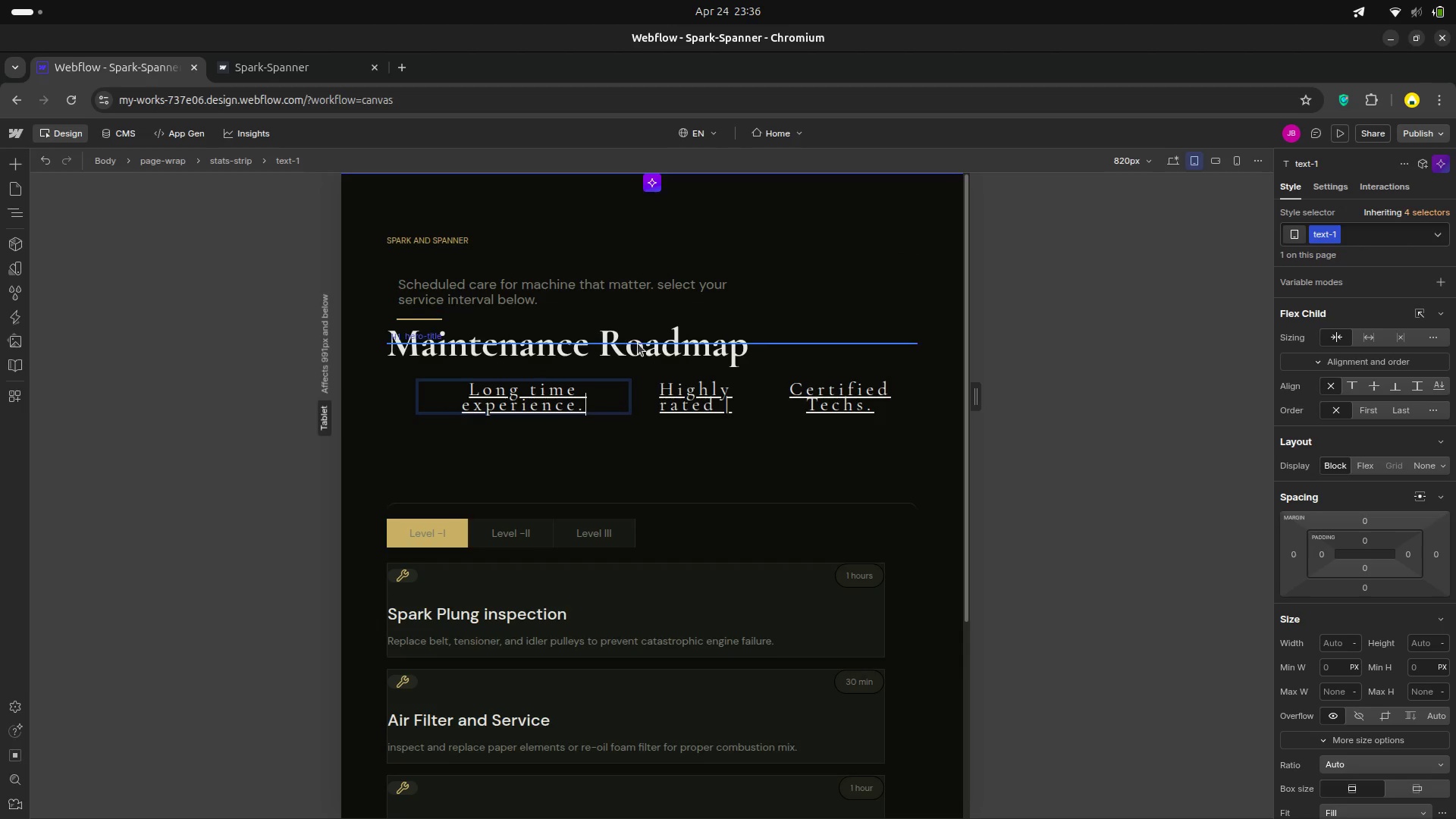 
left_click([610, 398])
 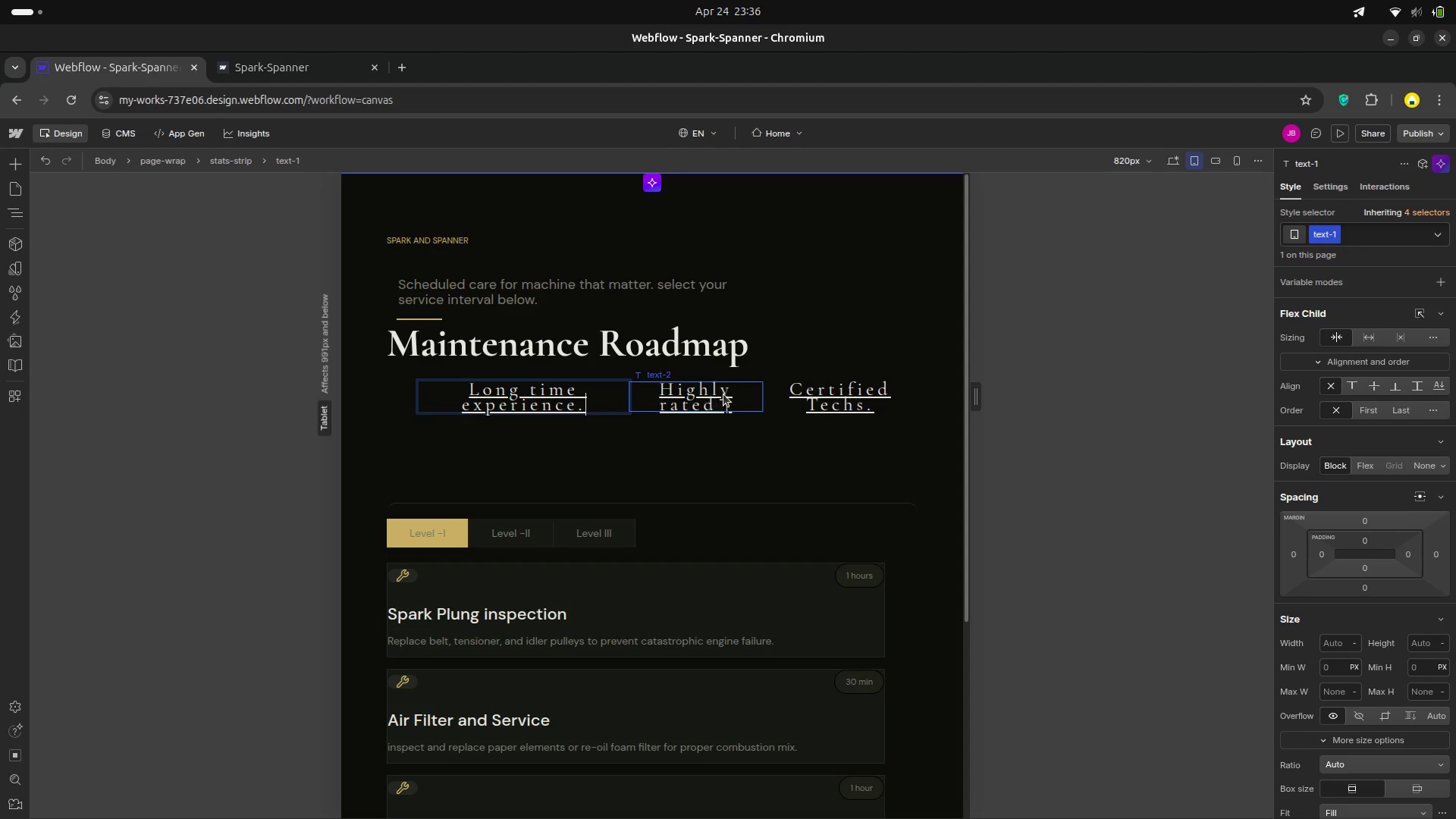 
left_click([759, 394])
 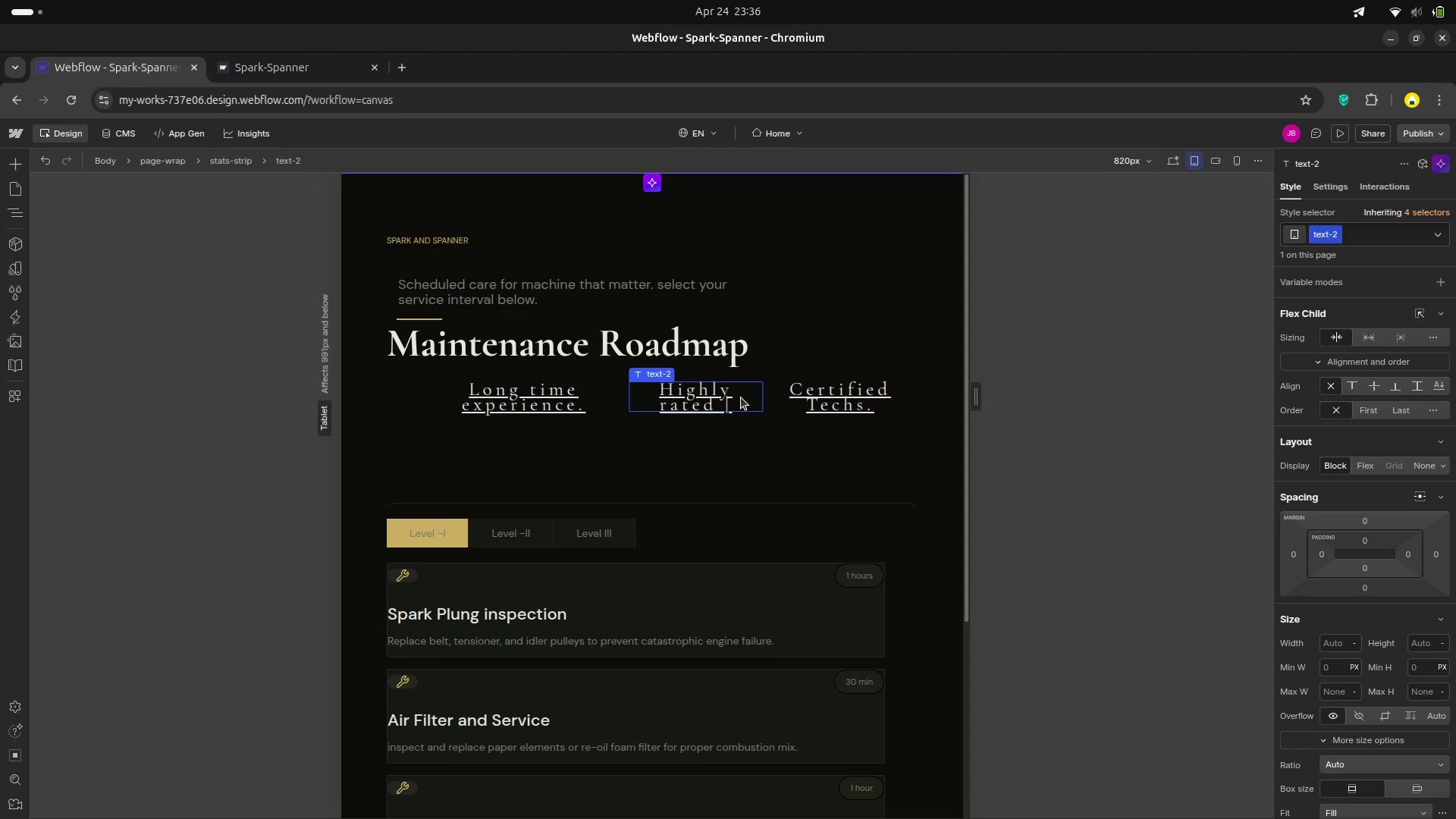 
double_click([741, 397])
 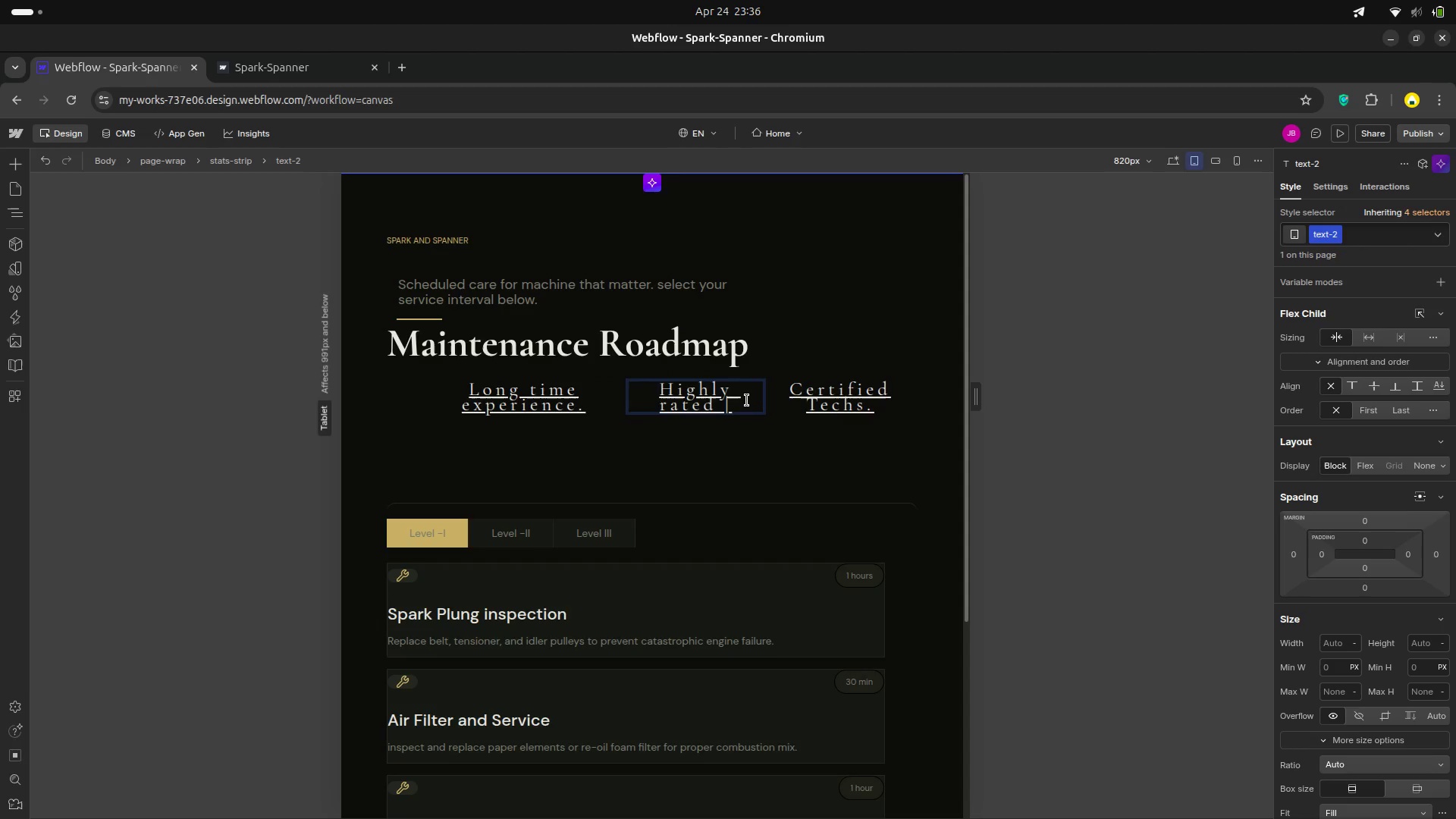 
key(Backspace)
 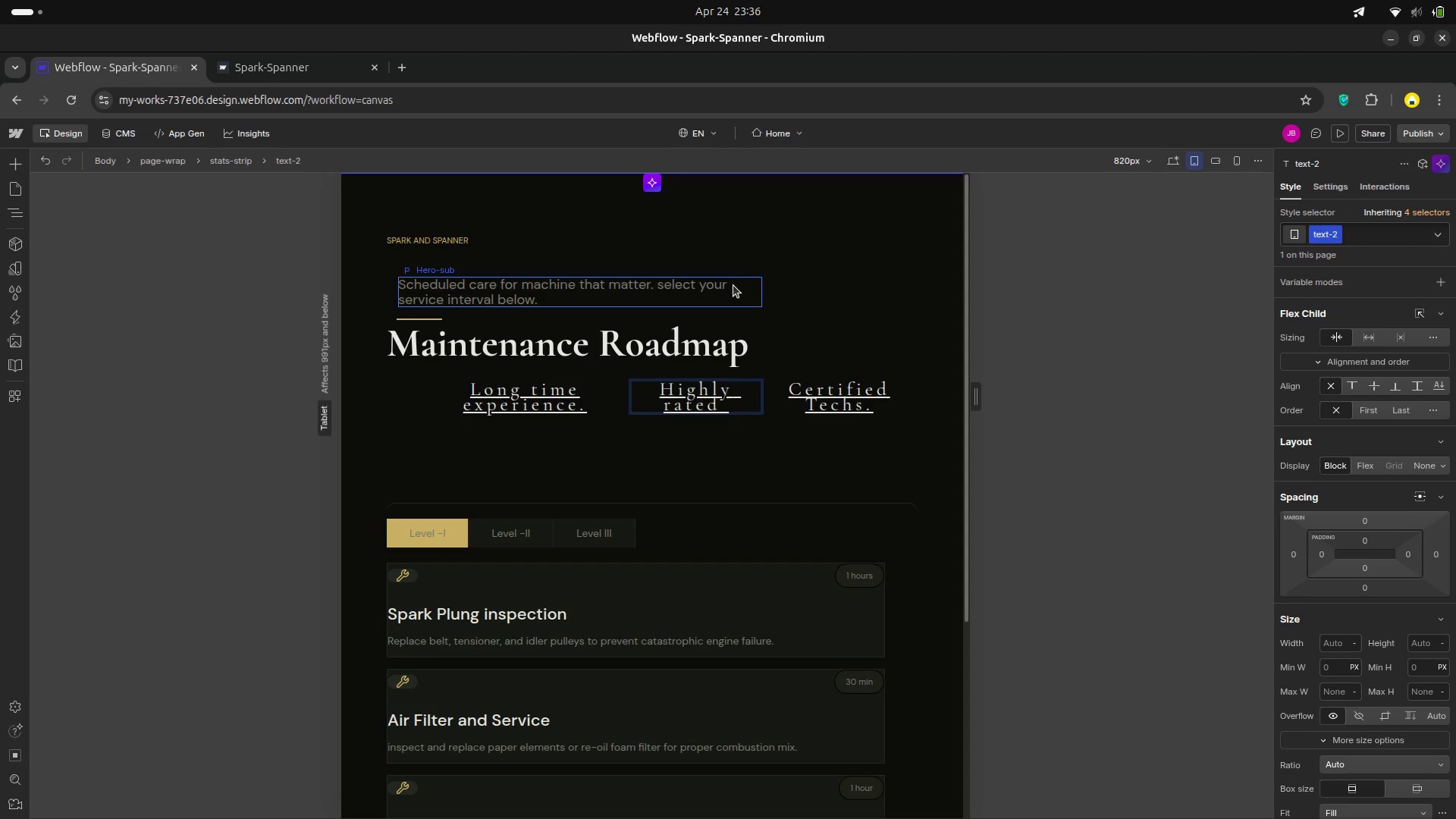 
key(Backspace)
 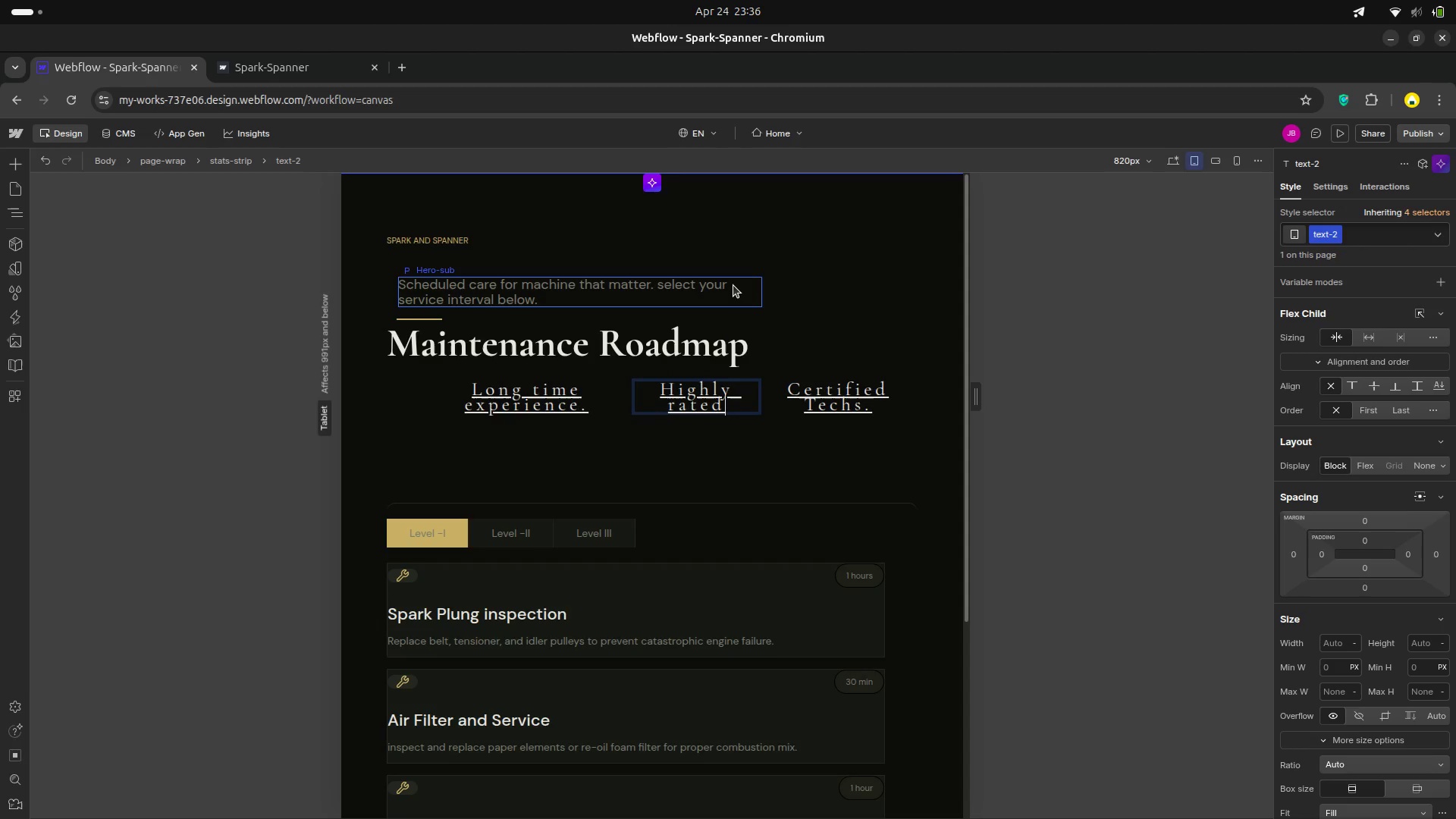 
key(Control+Z)
 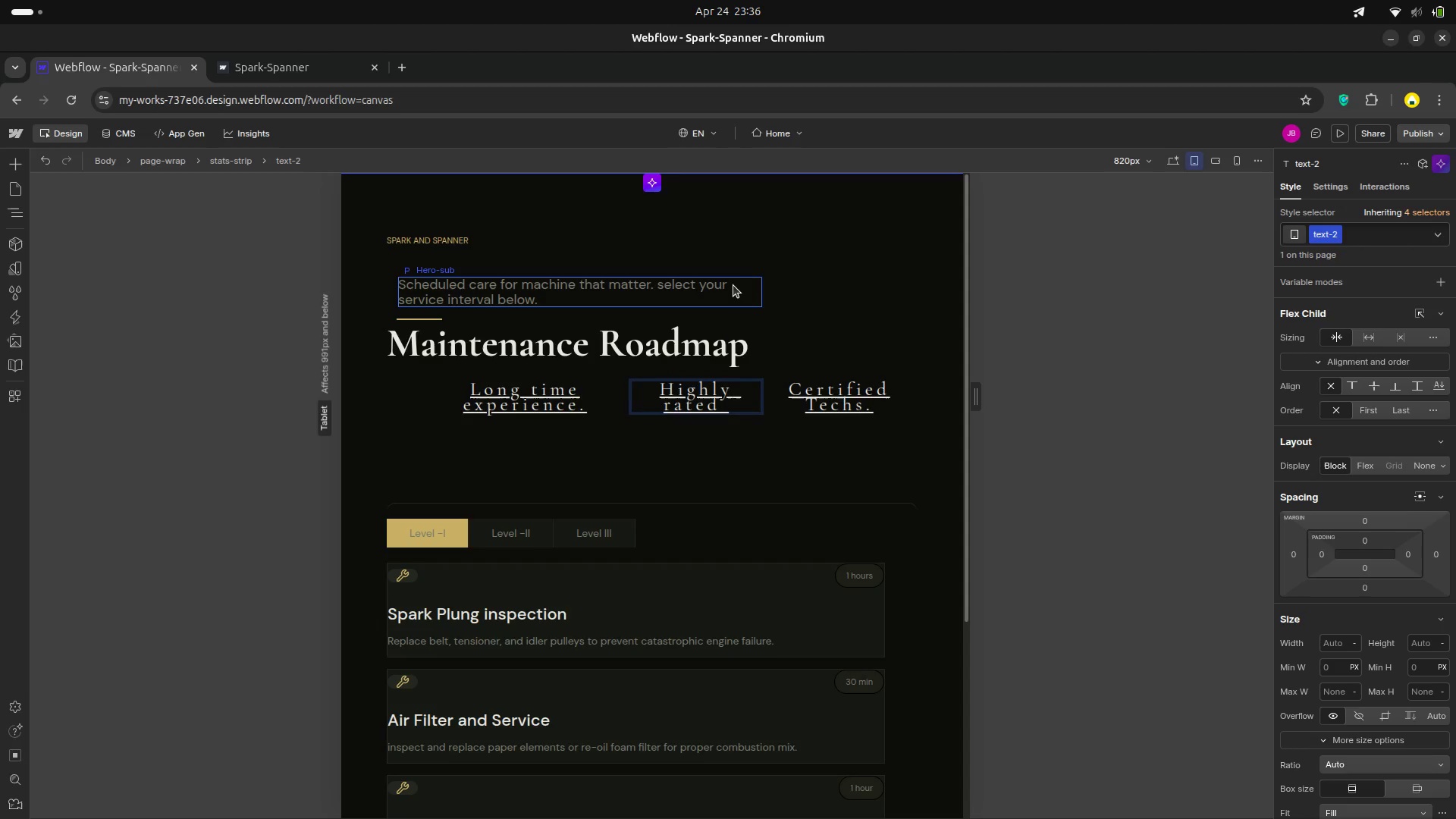 
key(Backspace)
 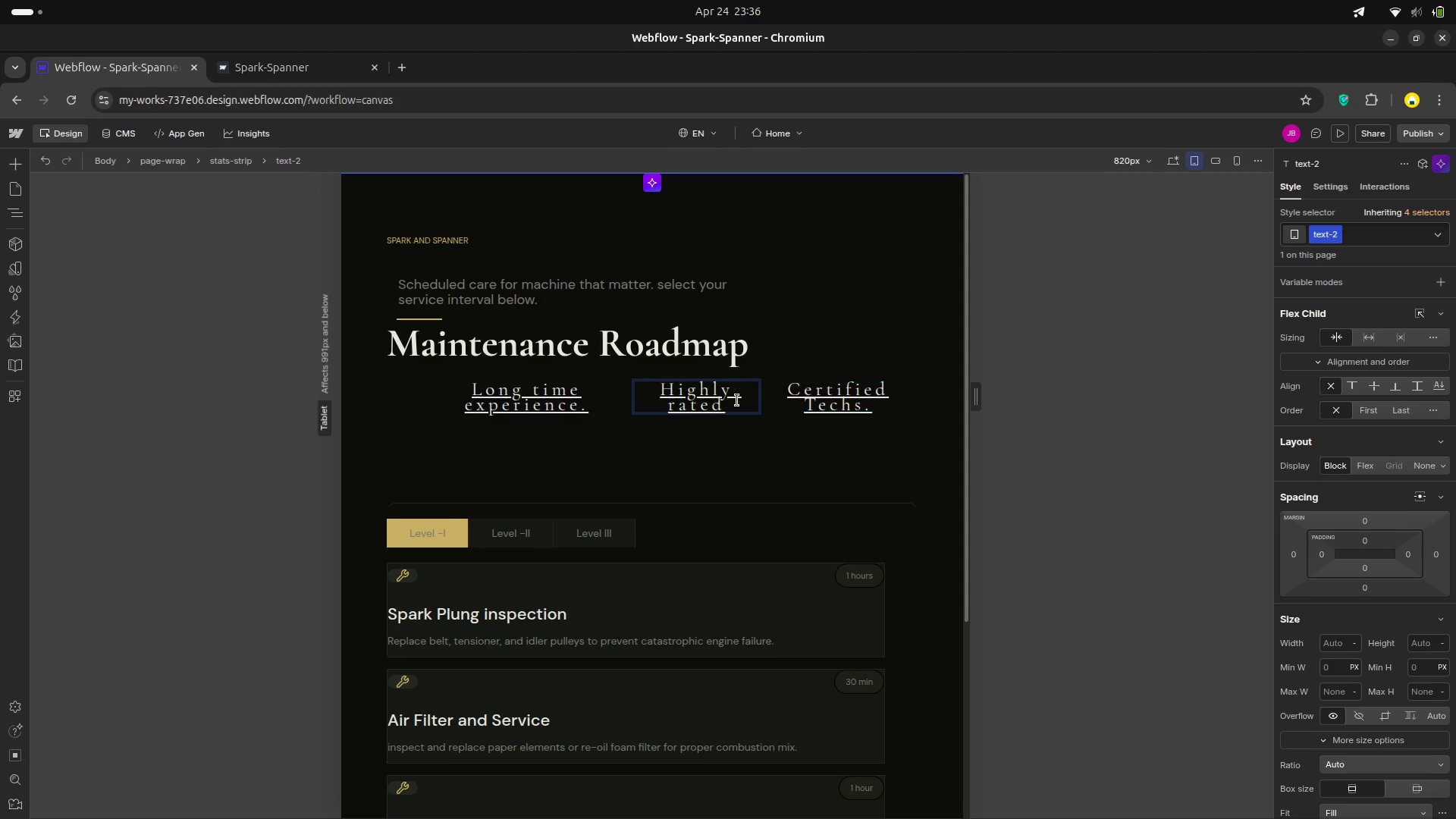 
left_click([738, 396])
 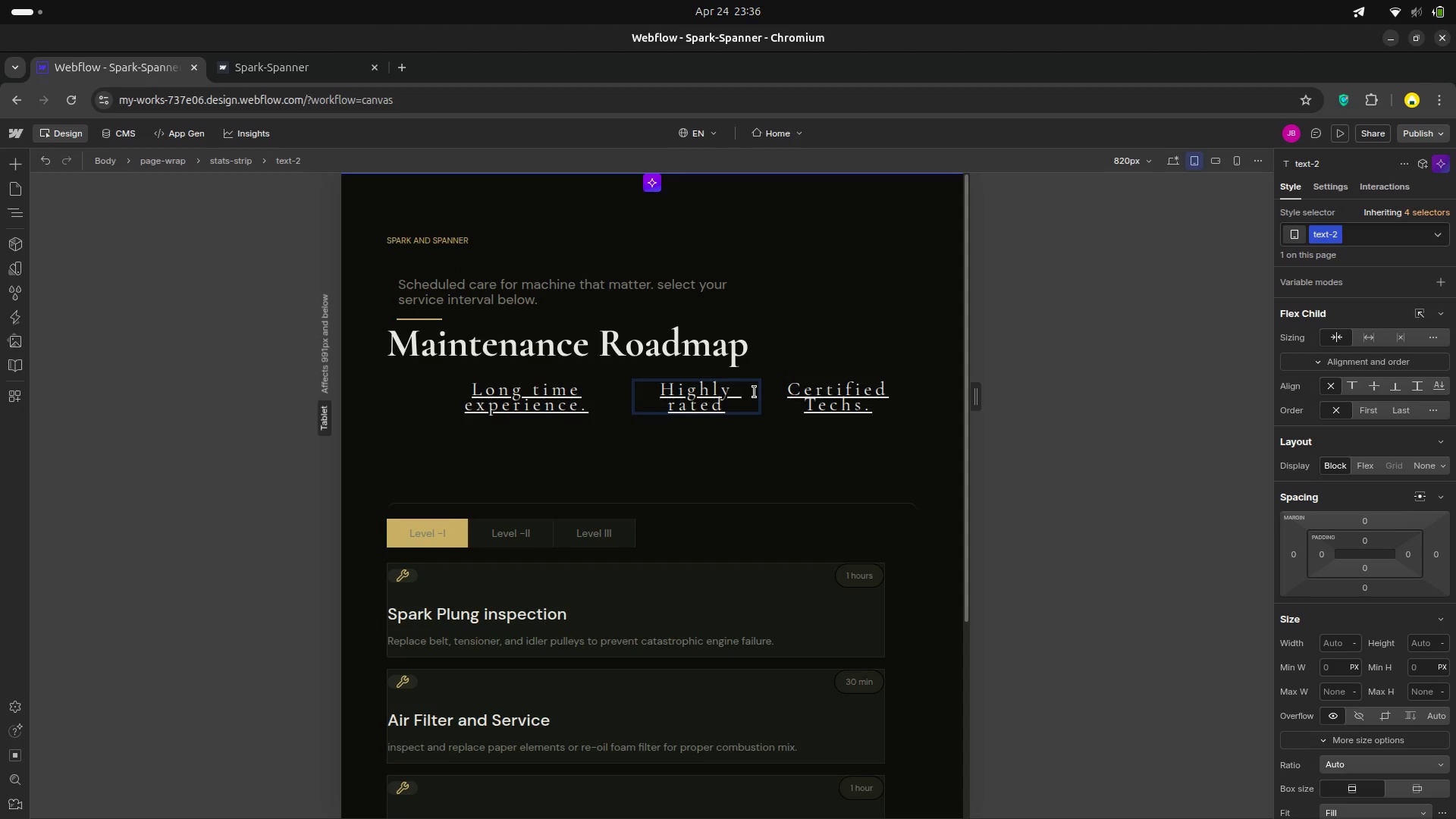 
key(Backspace)
 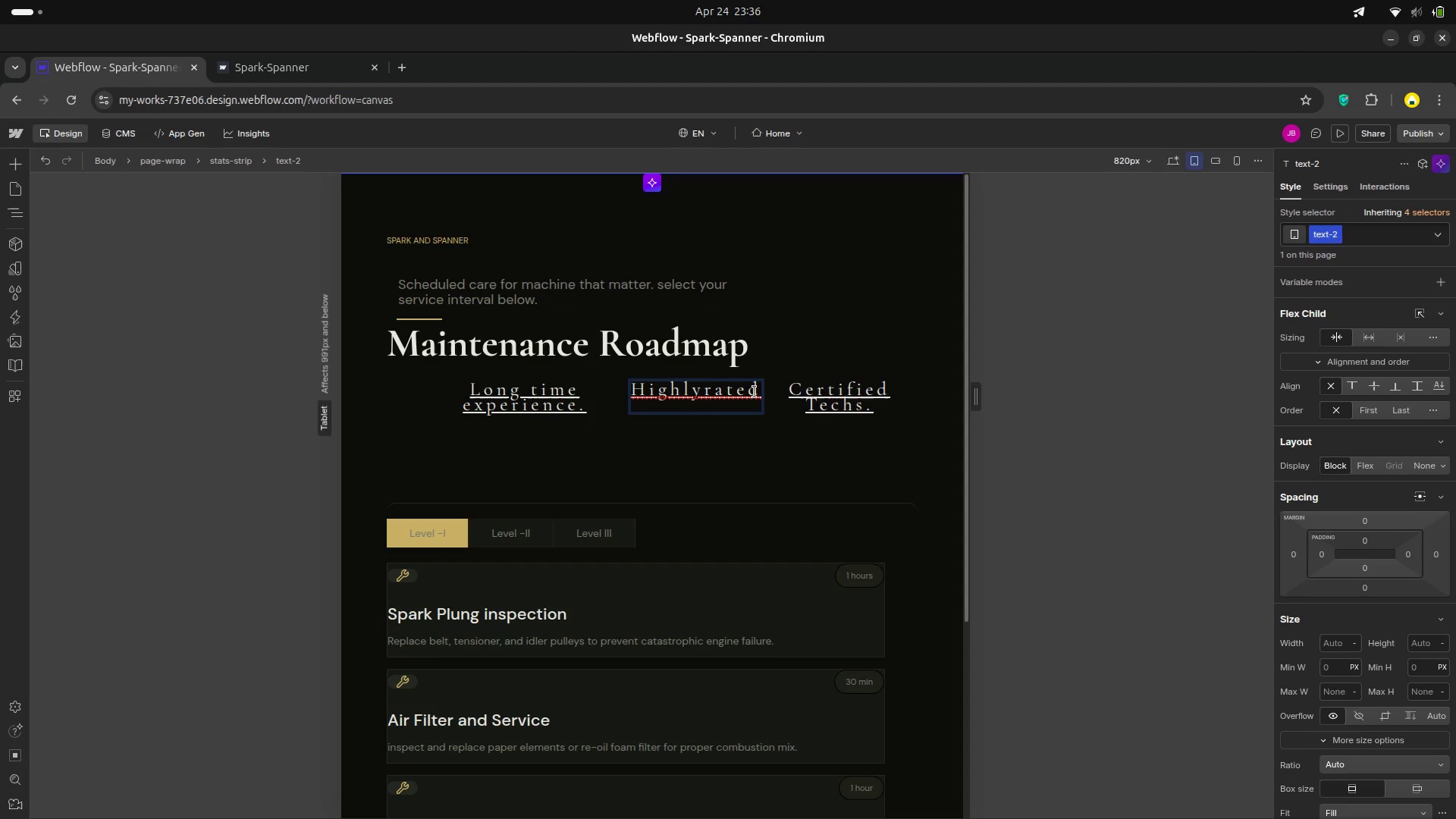 
key(Enter)
 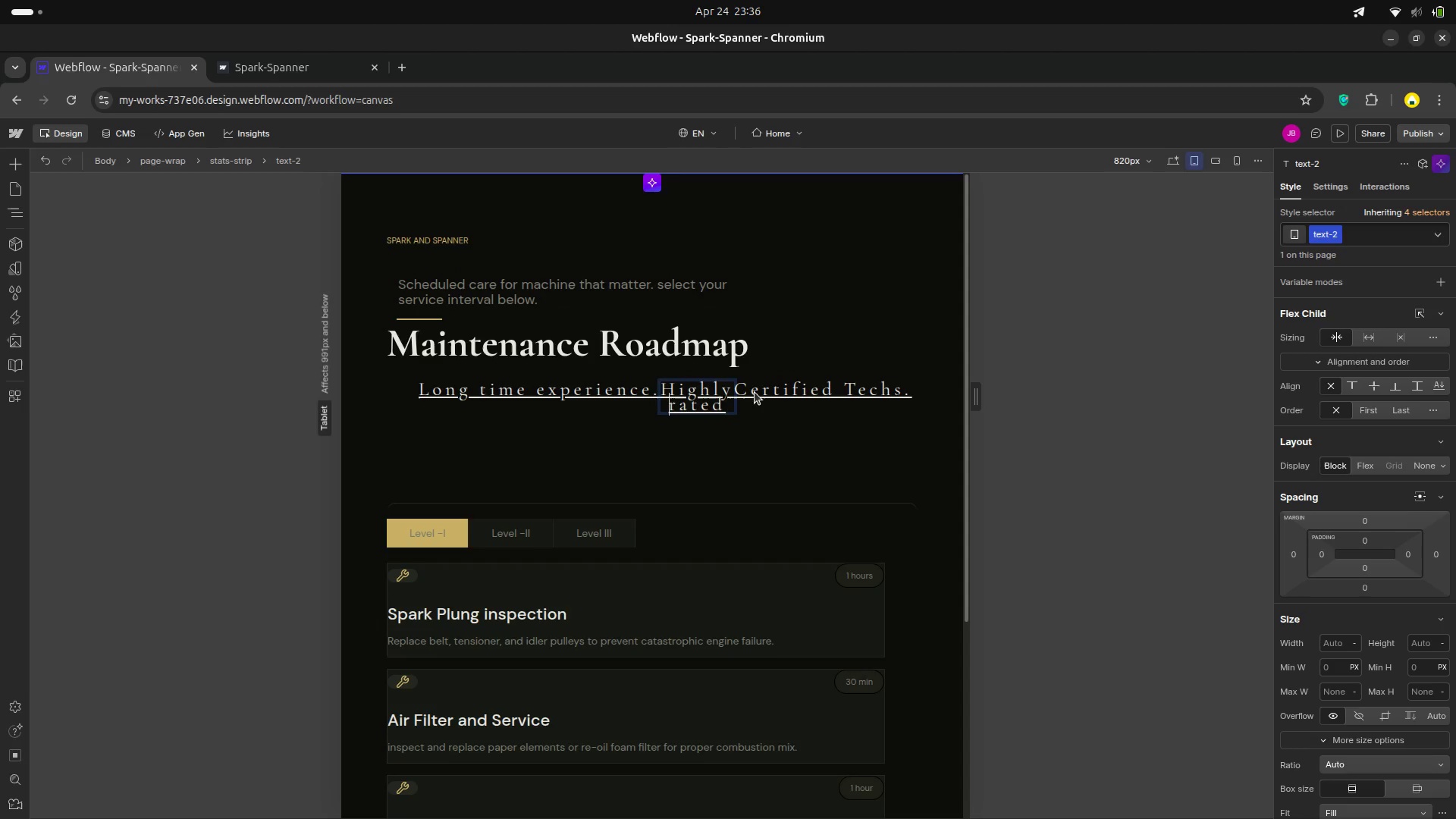 
key(Control+Z)
 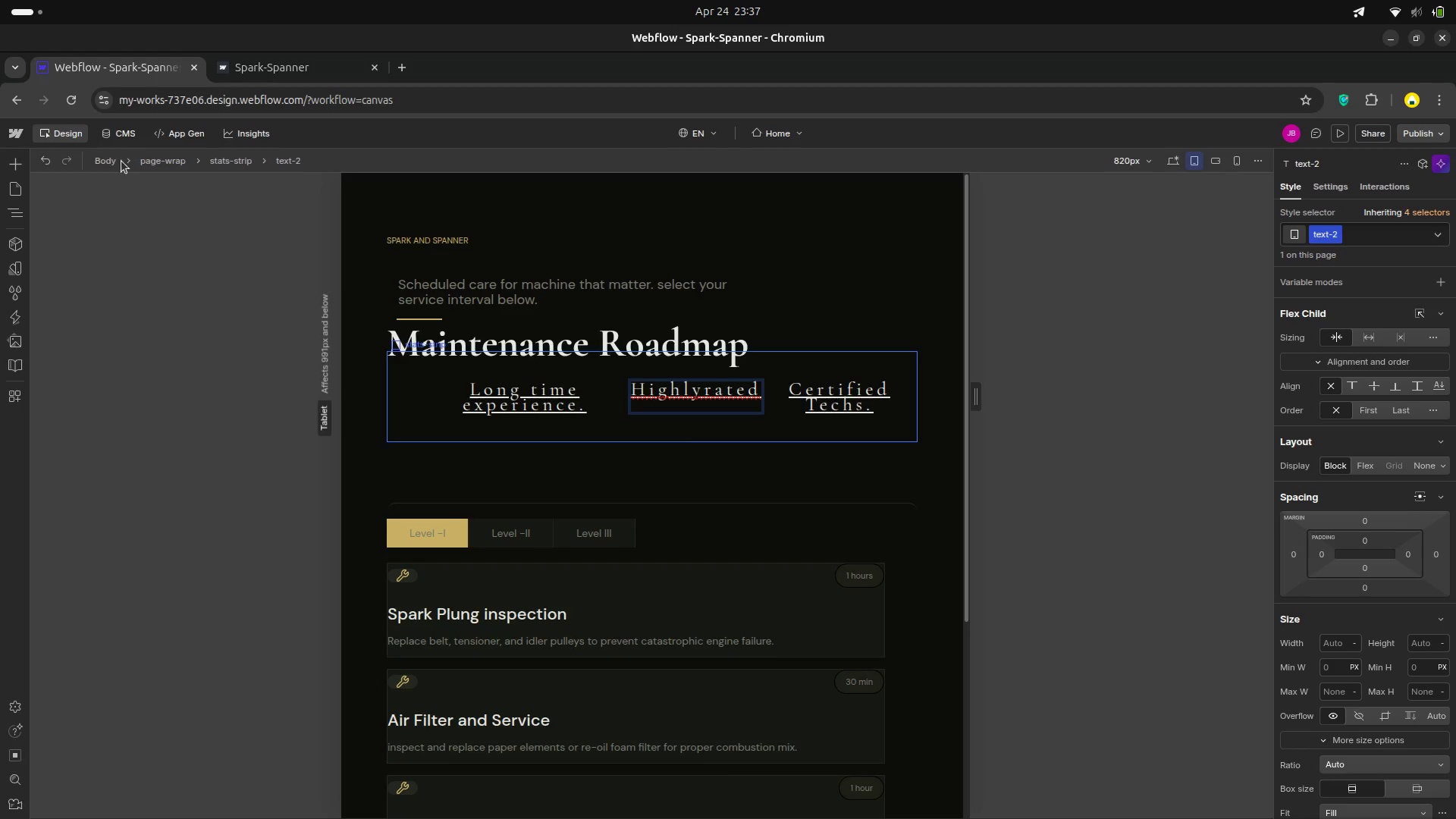 
left_click([51, 165])
 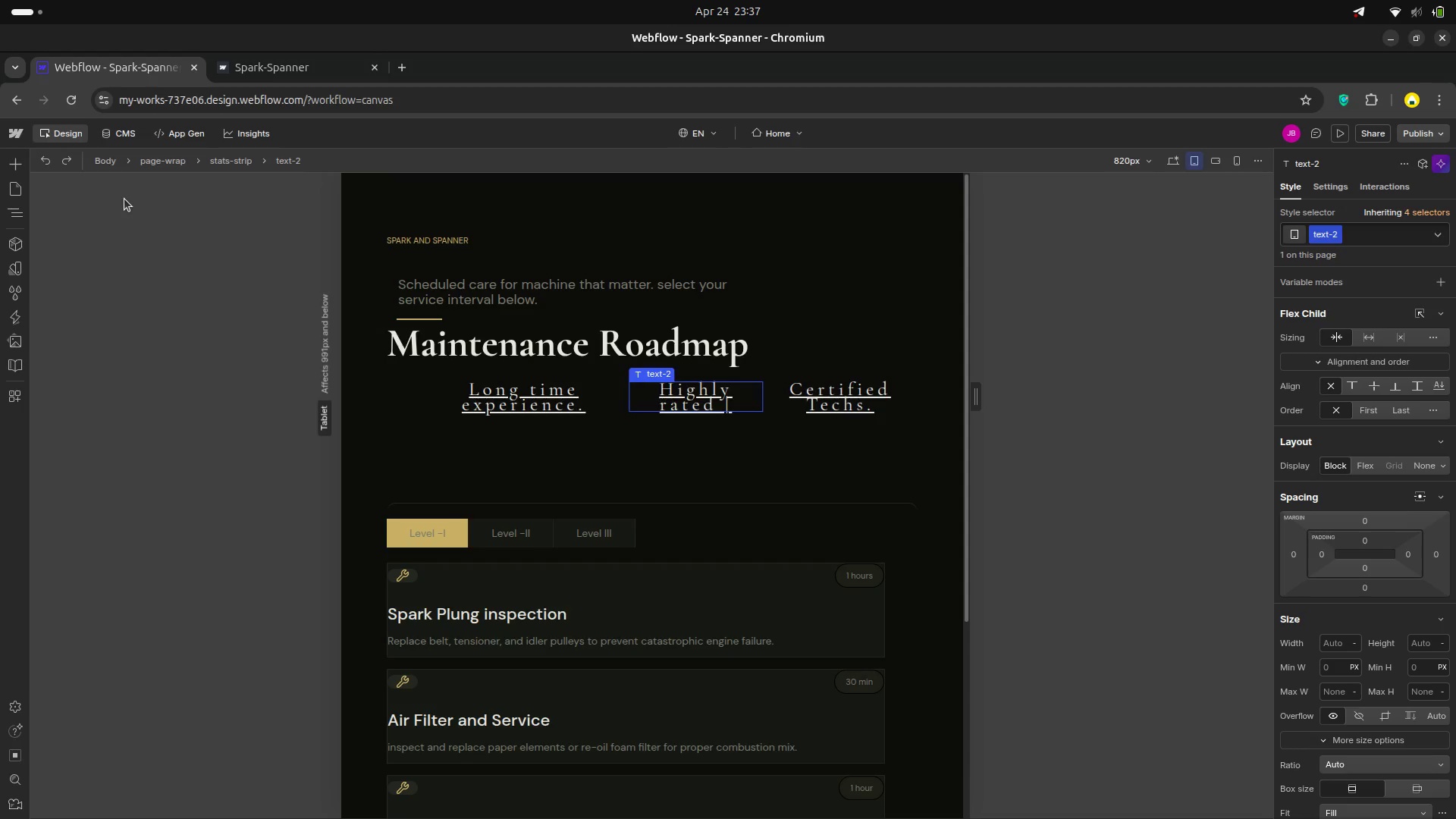 
wait(6.5)
 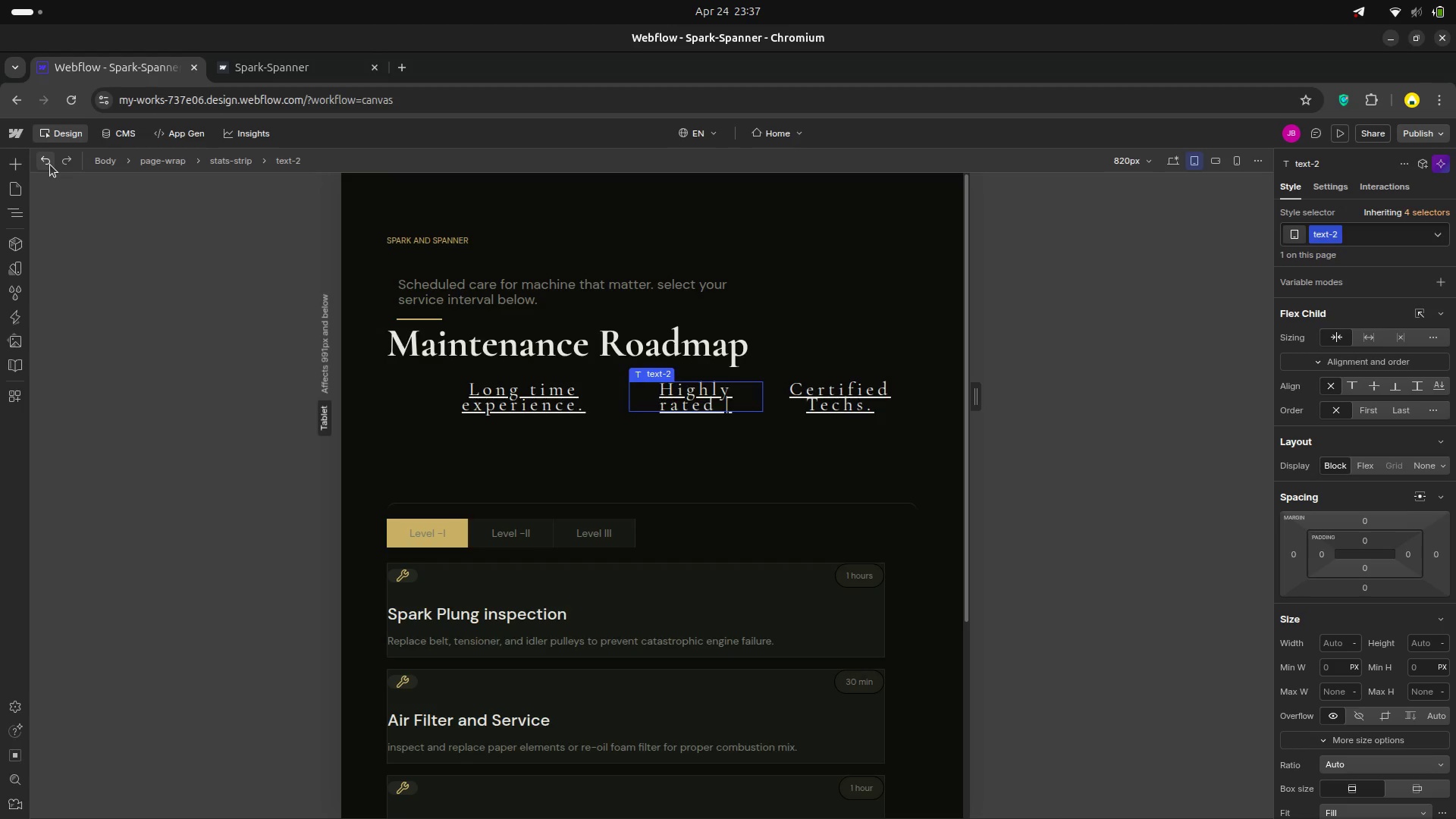 
left_click([52, 162])
 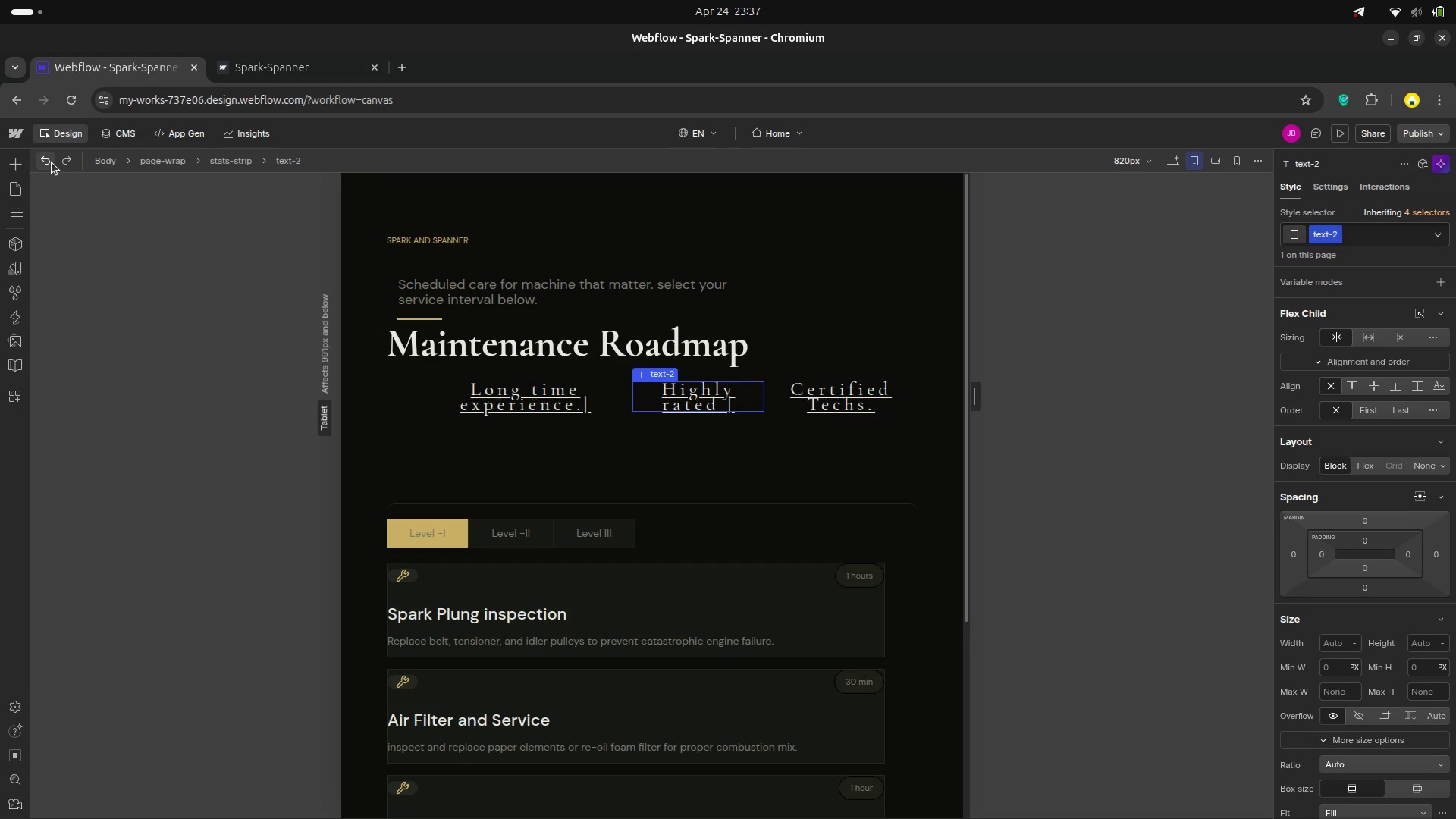 
left_click([52, 162])
 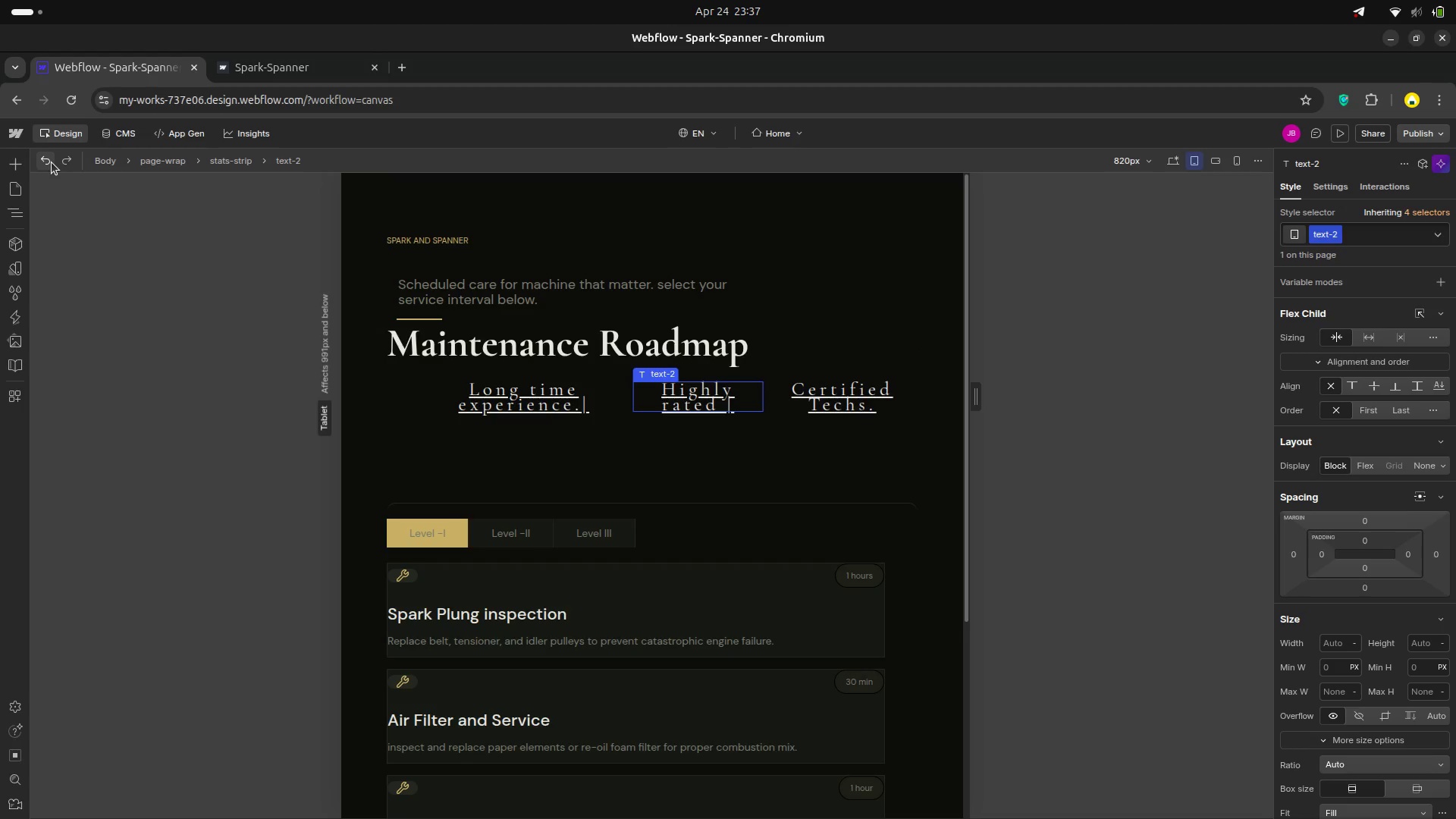 
left_click([52, 162])
 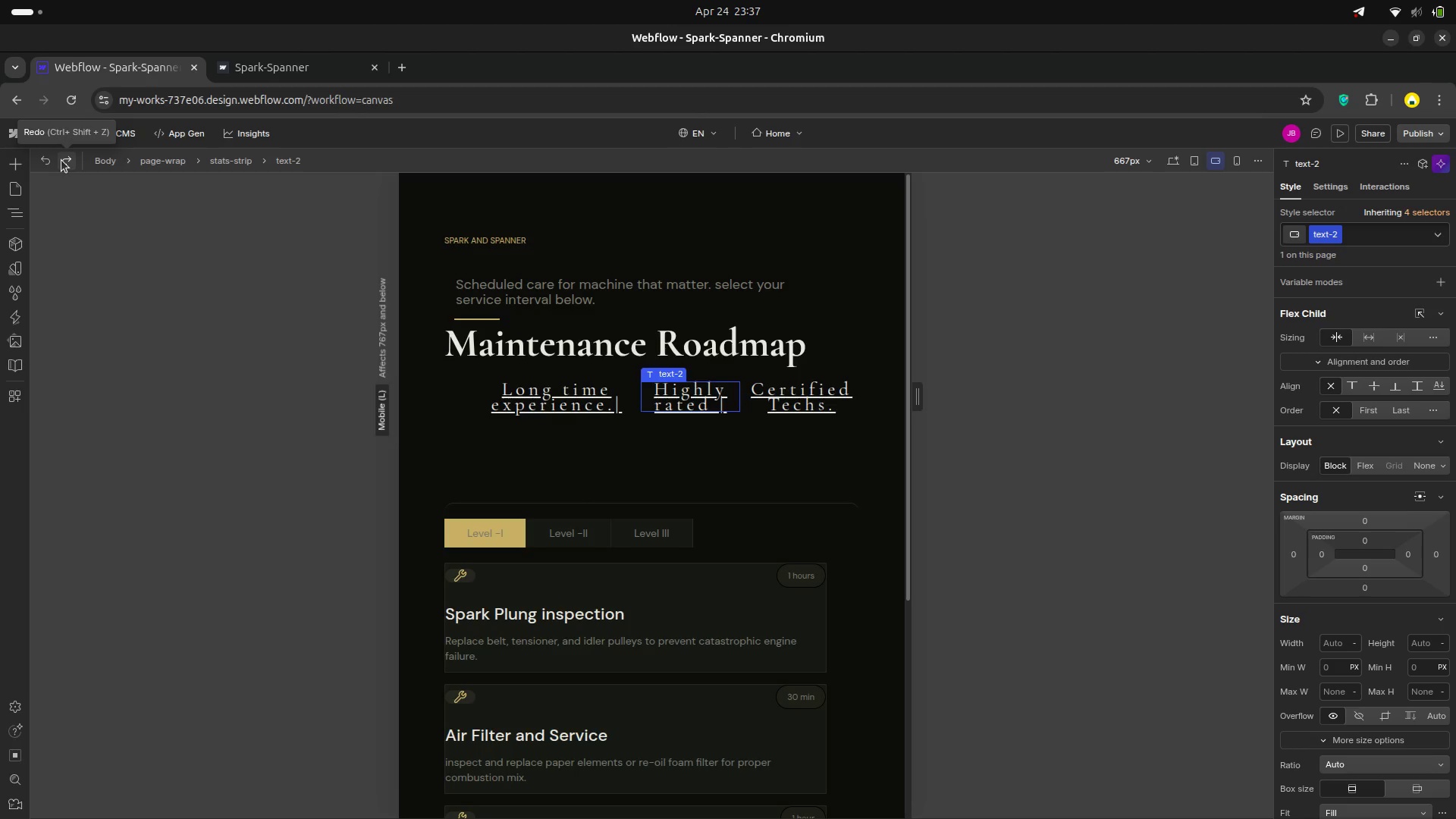 
wait(5.45)
 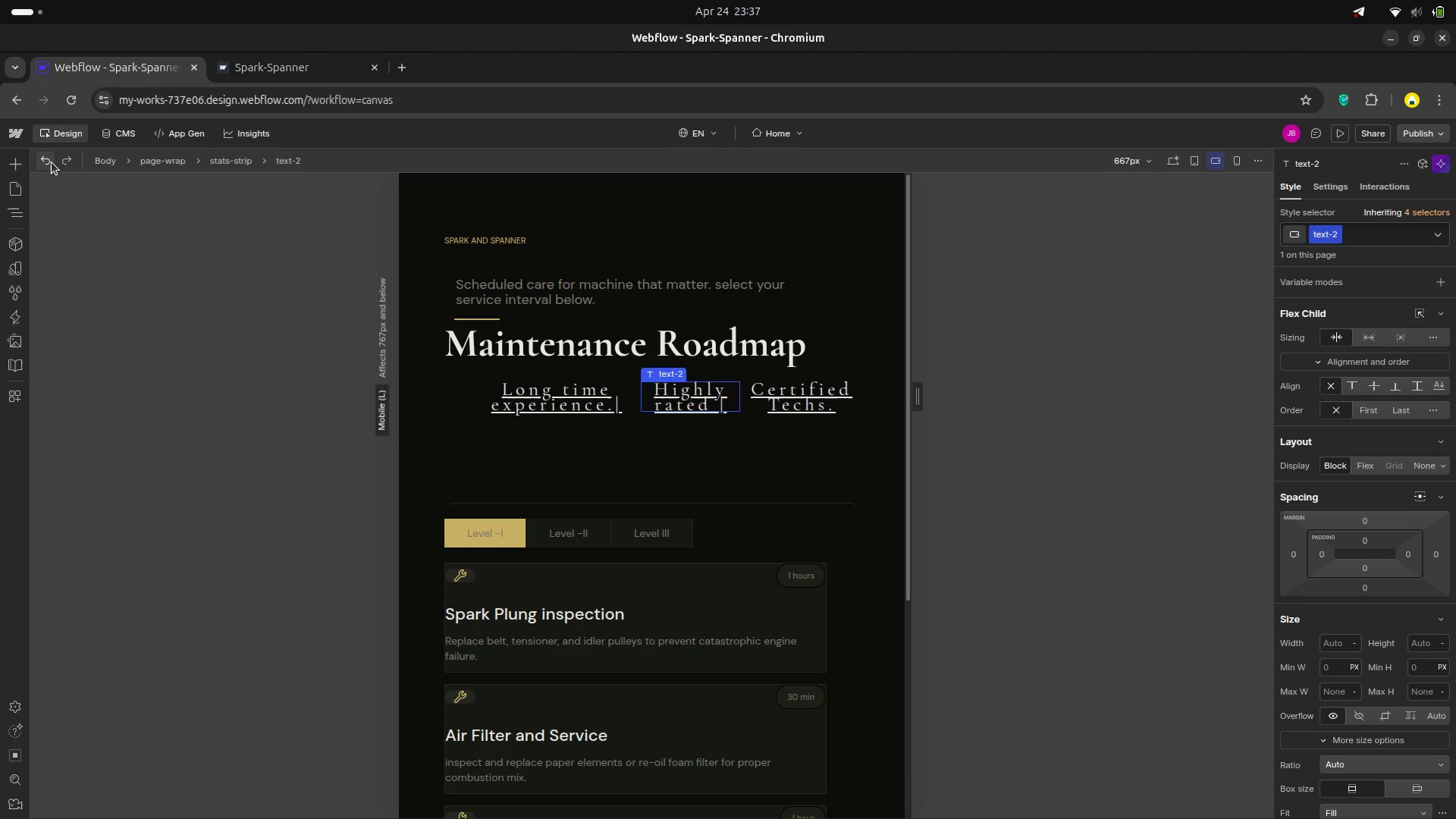 
left_click([43, 161])
 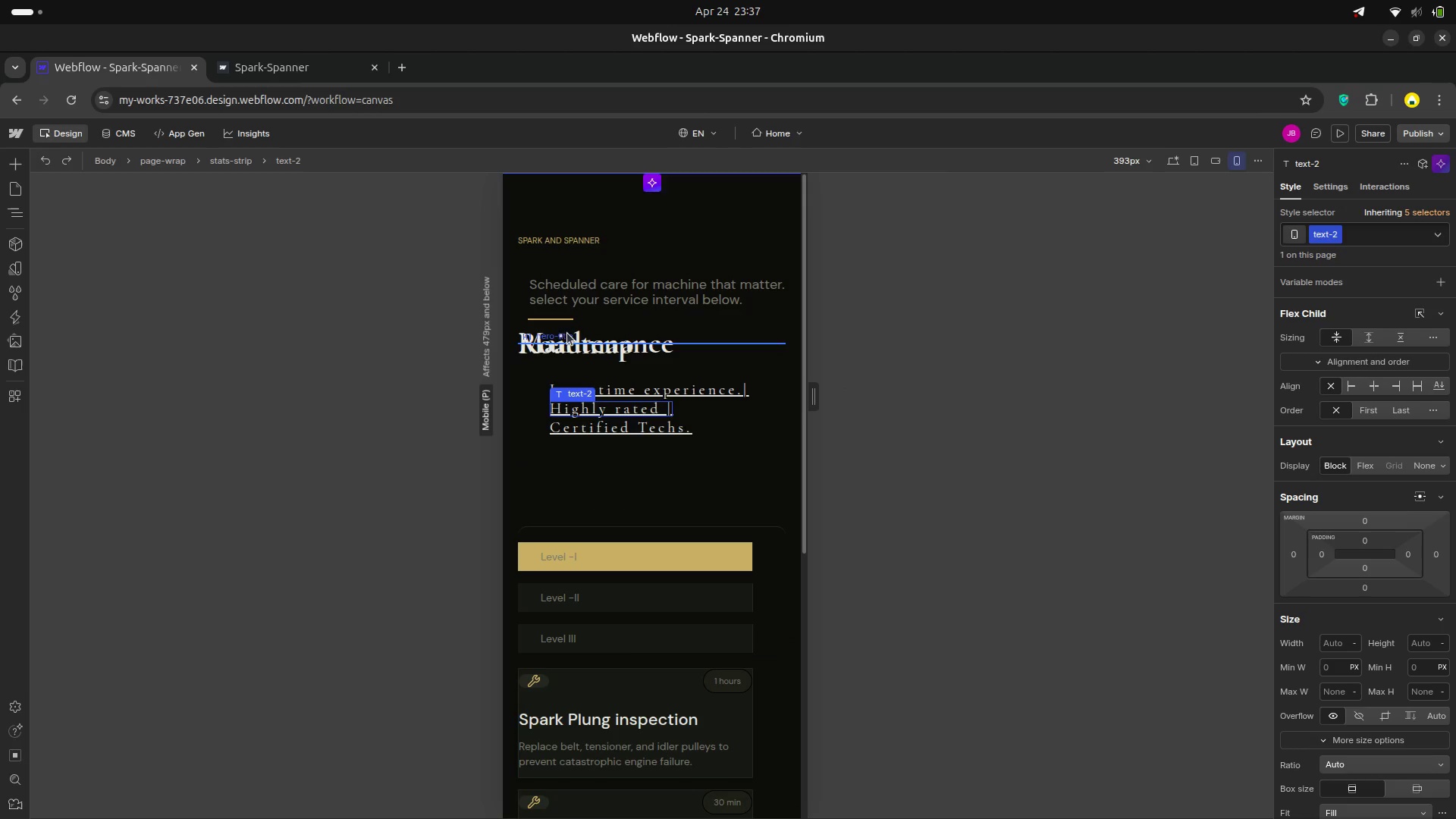 
left_click([71, 159])
 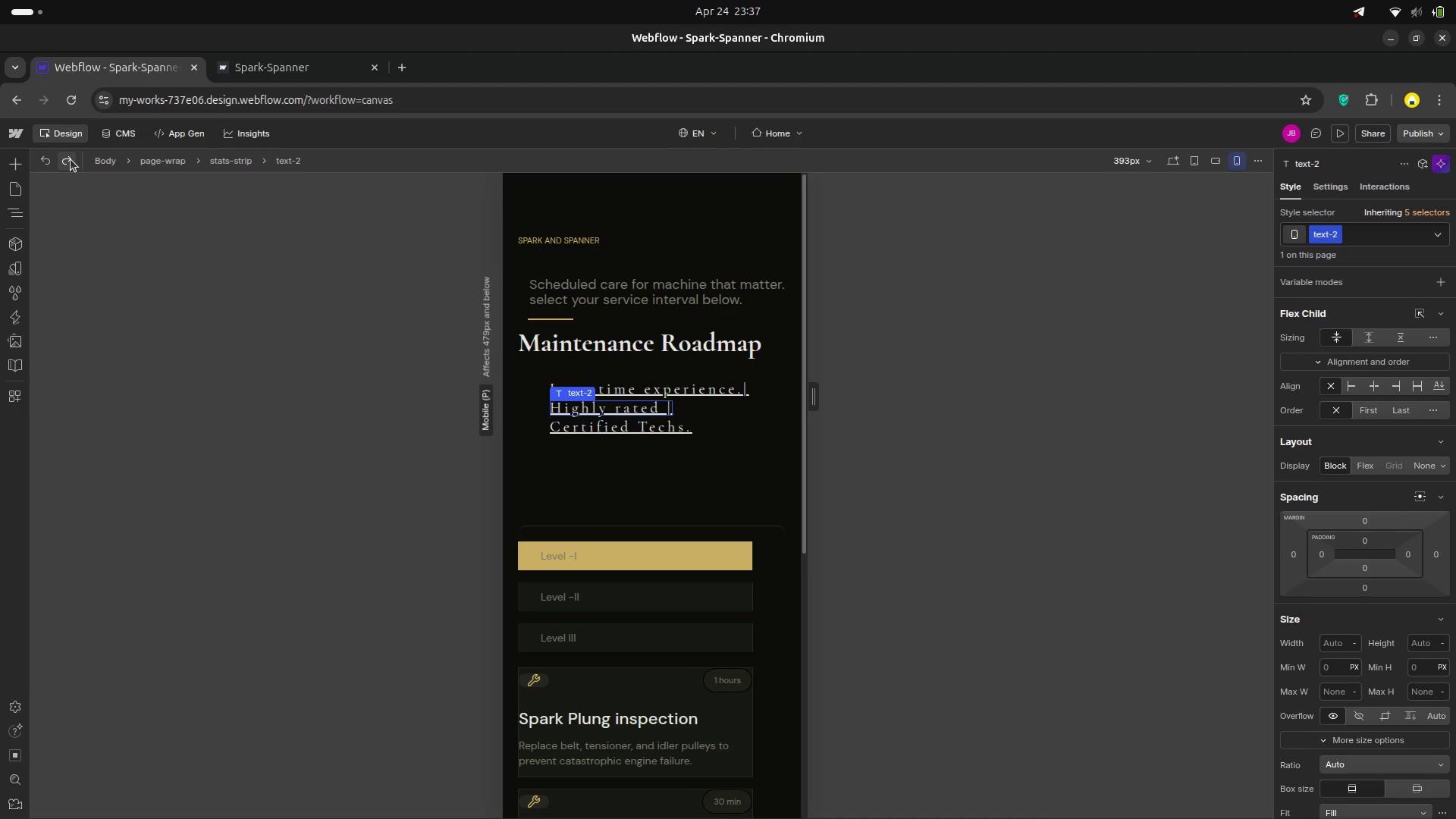 
left_click([71, 159])
 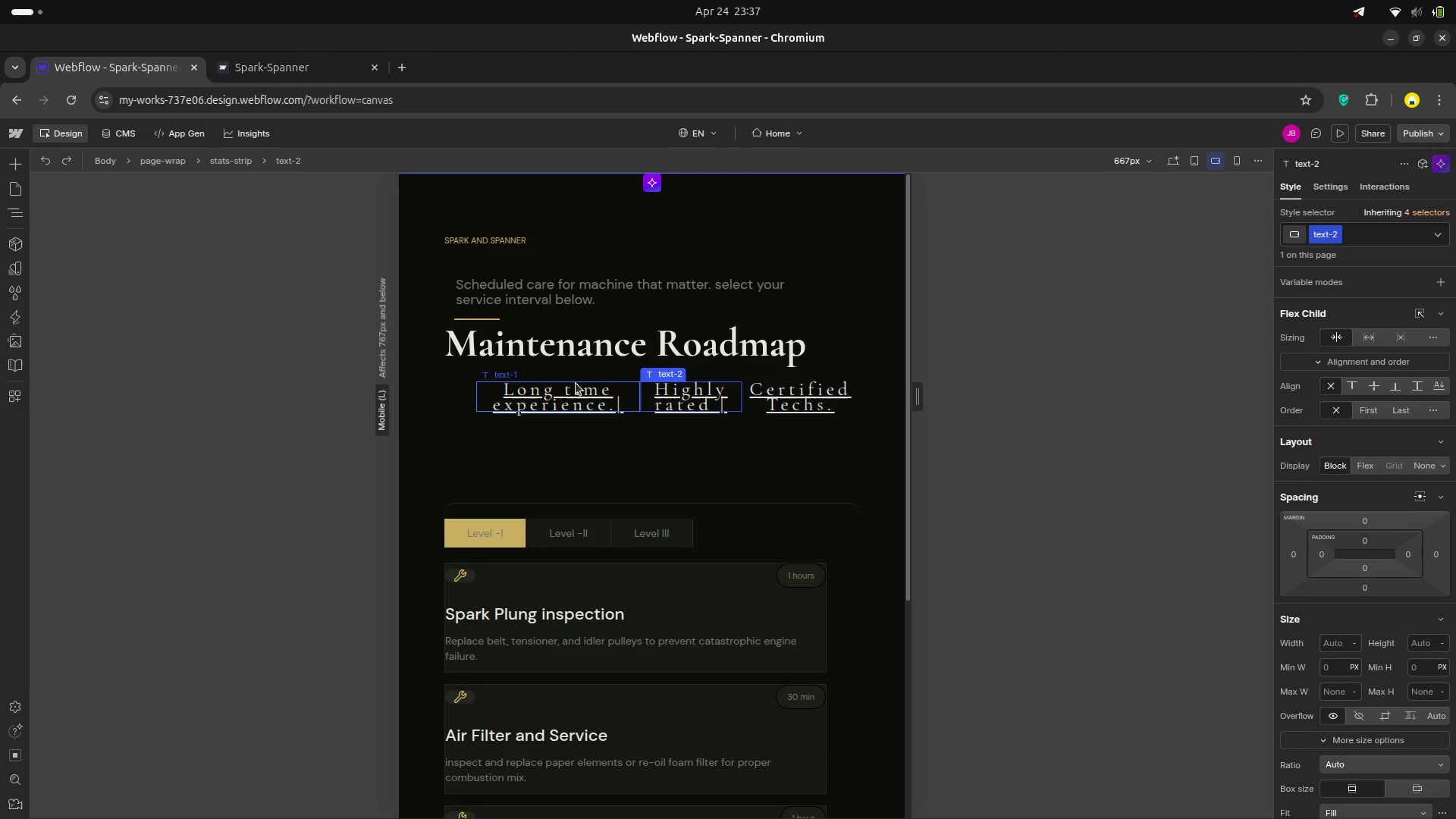 
wait(6.65)
 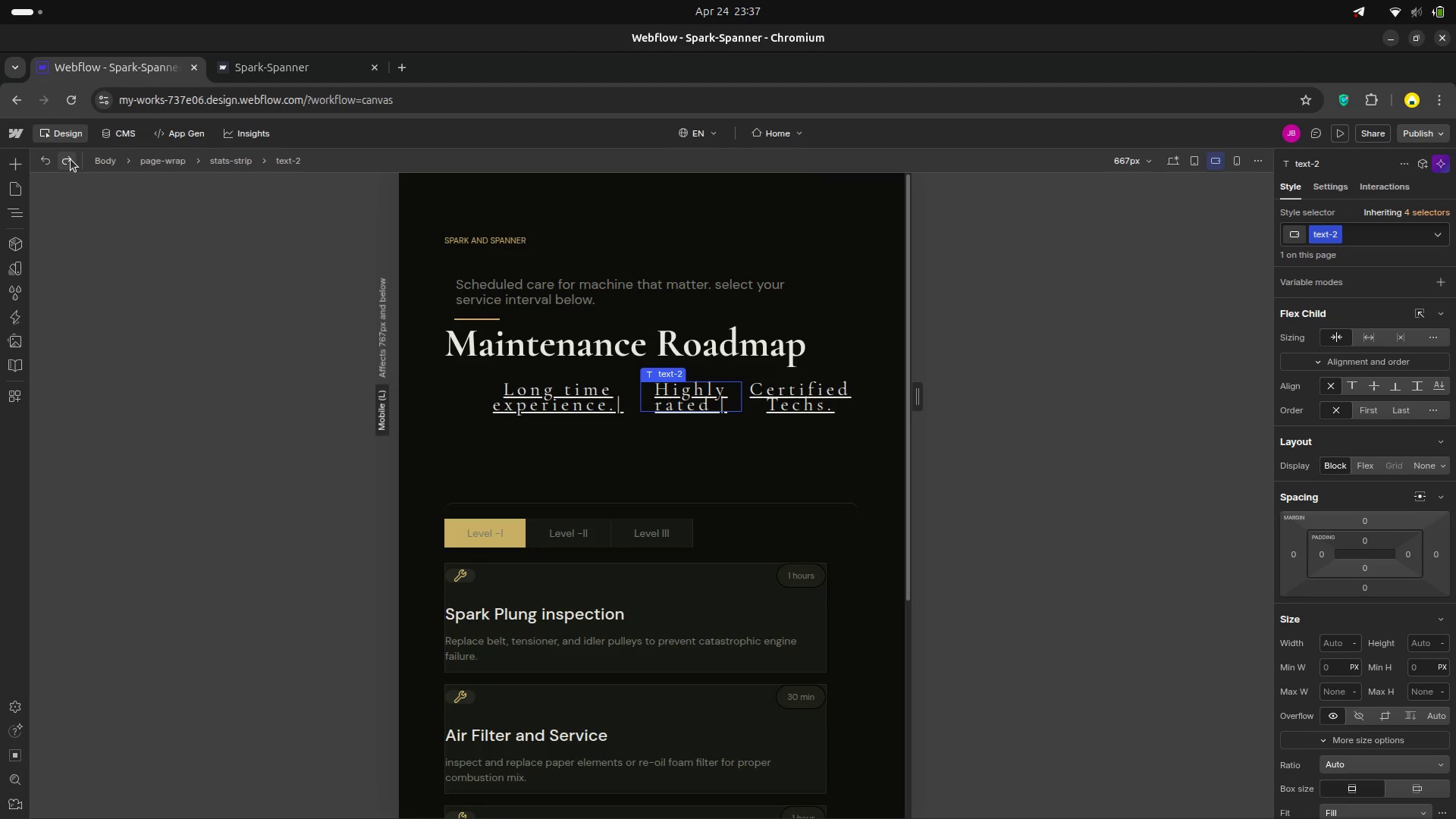 
double_click([627, 398])
 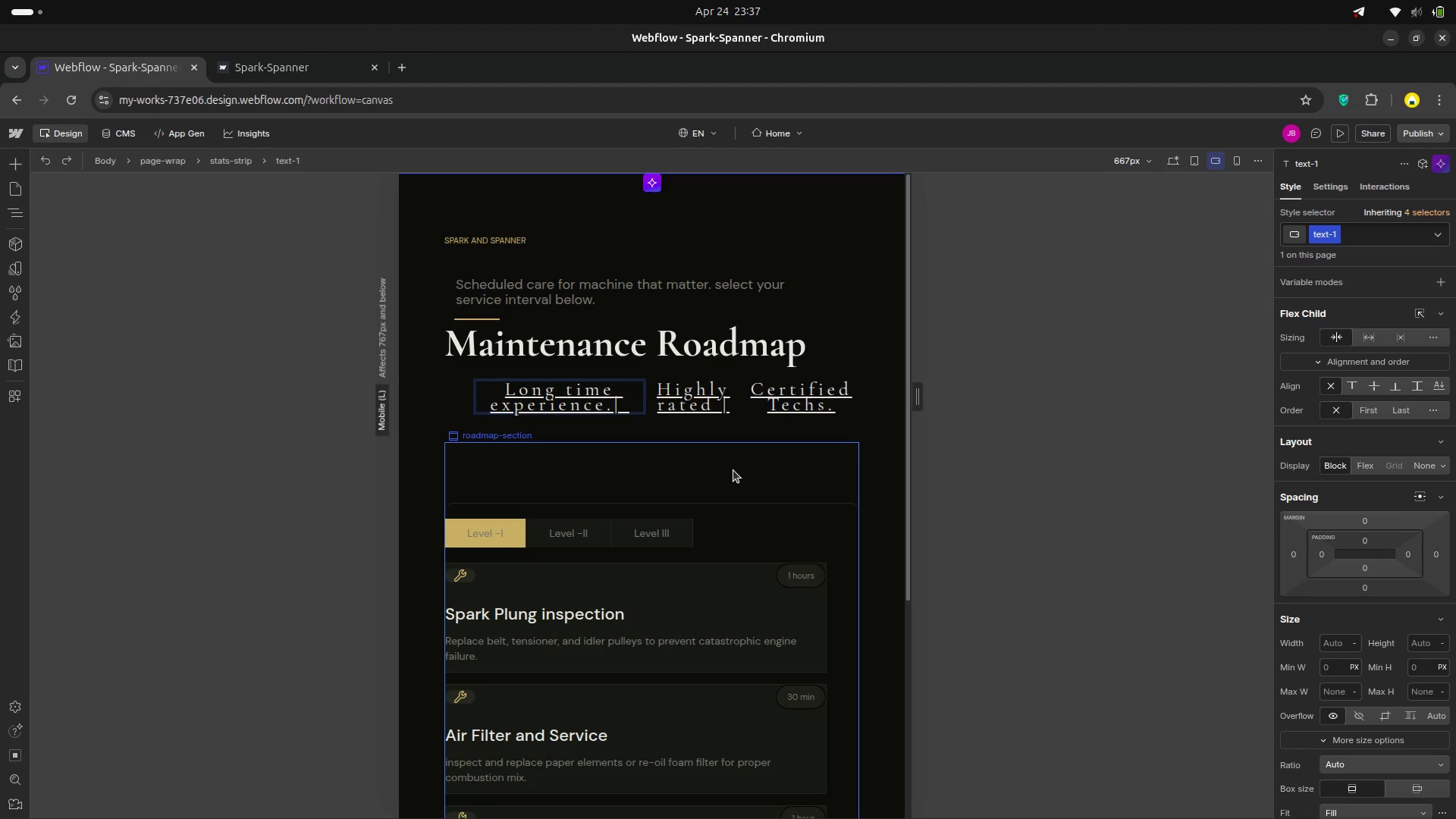 
key(Backspace)
 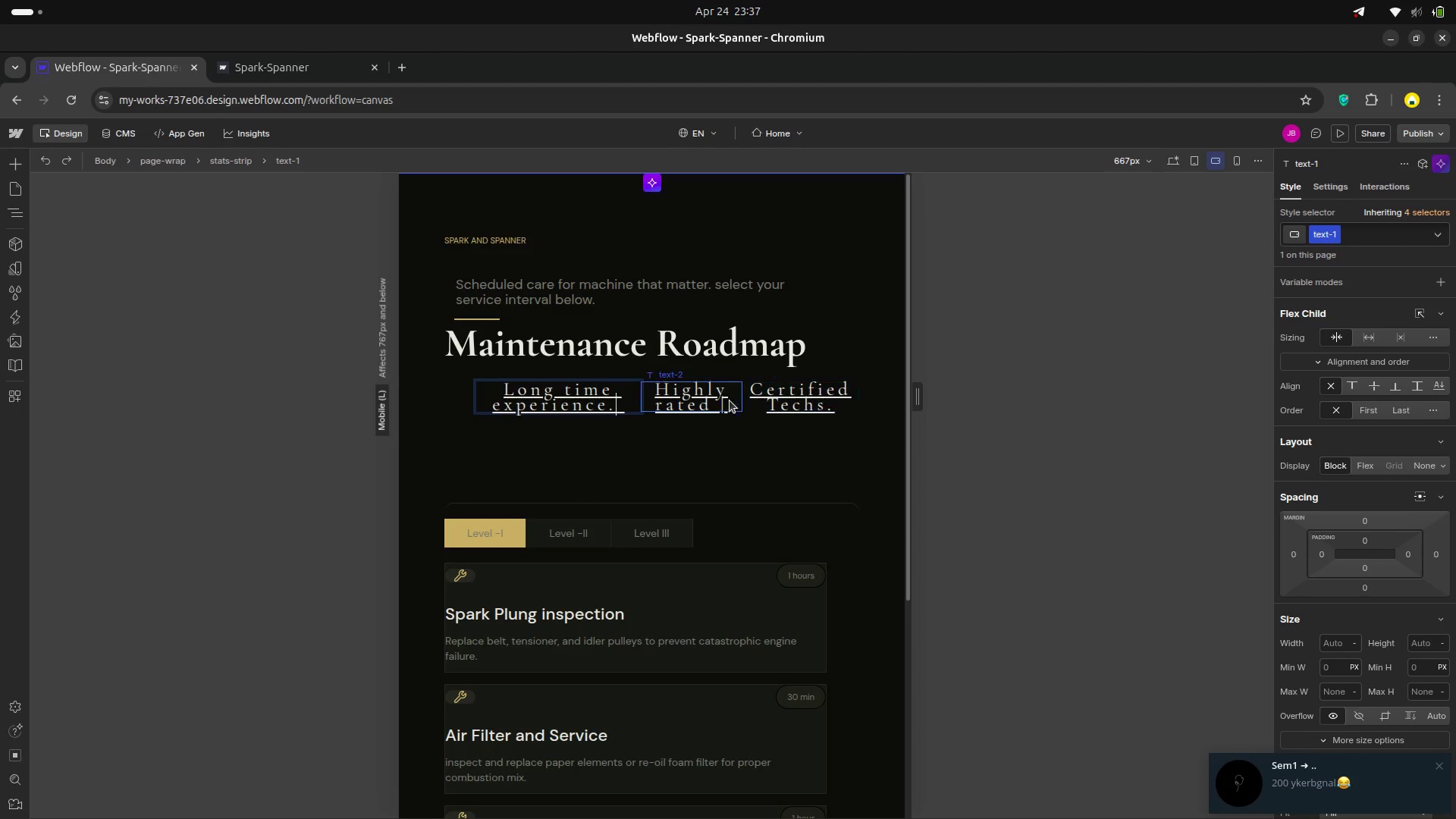 
double_click([725, 403])
 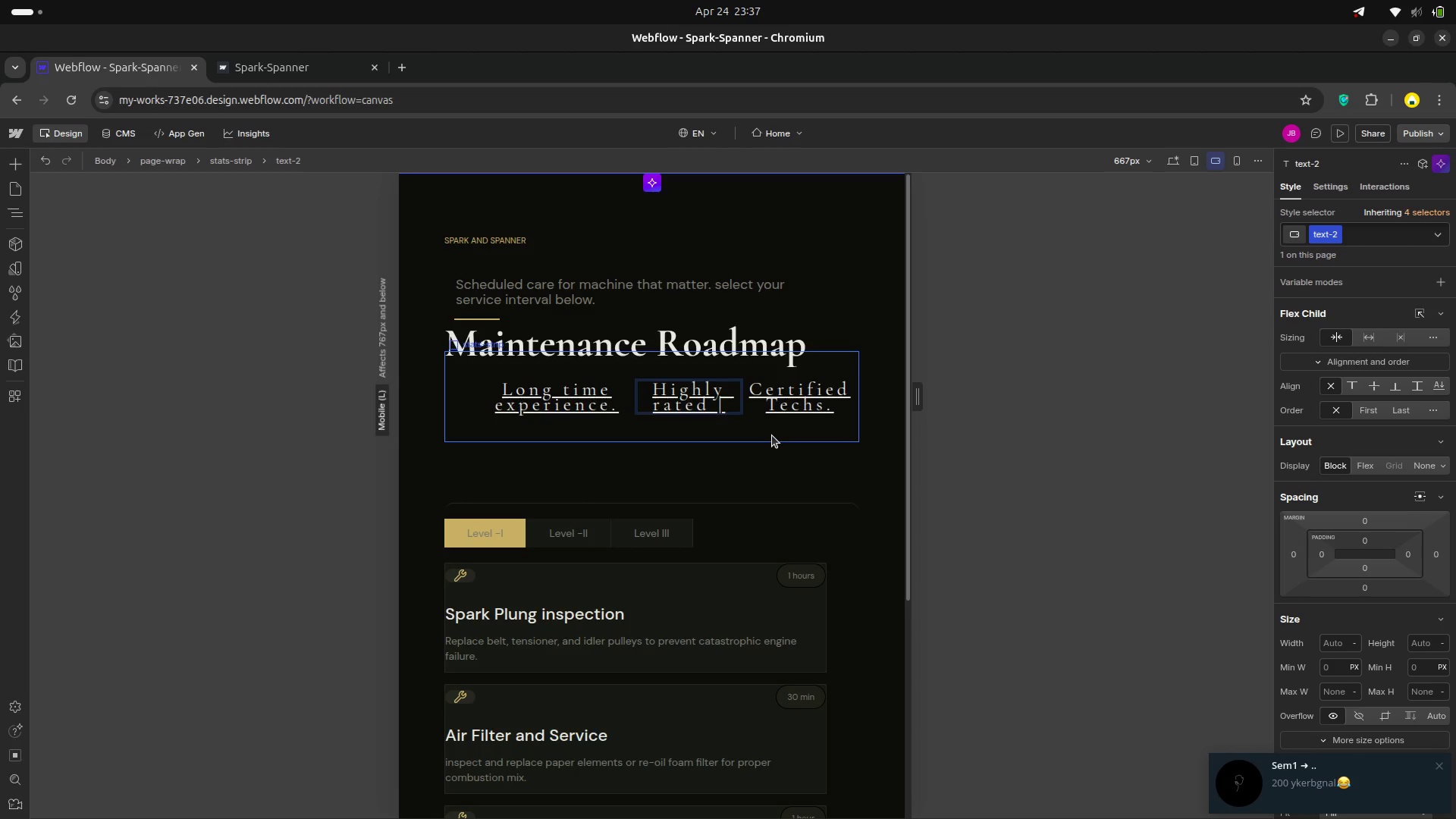 
key(Backspace)
 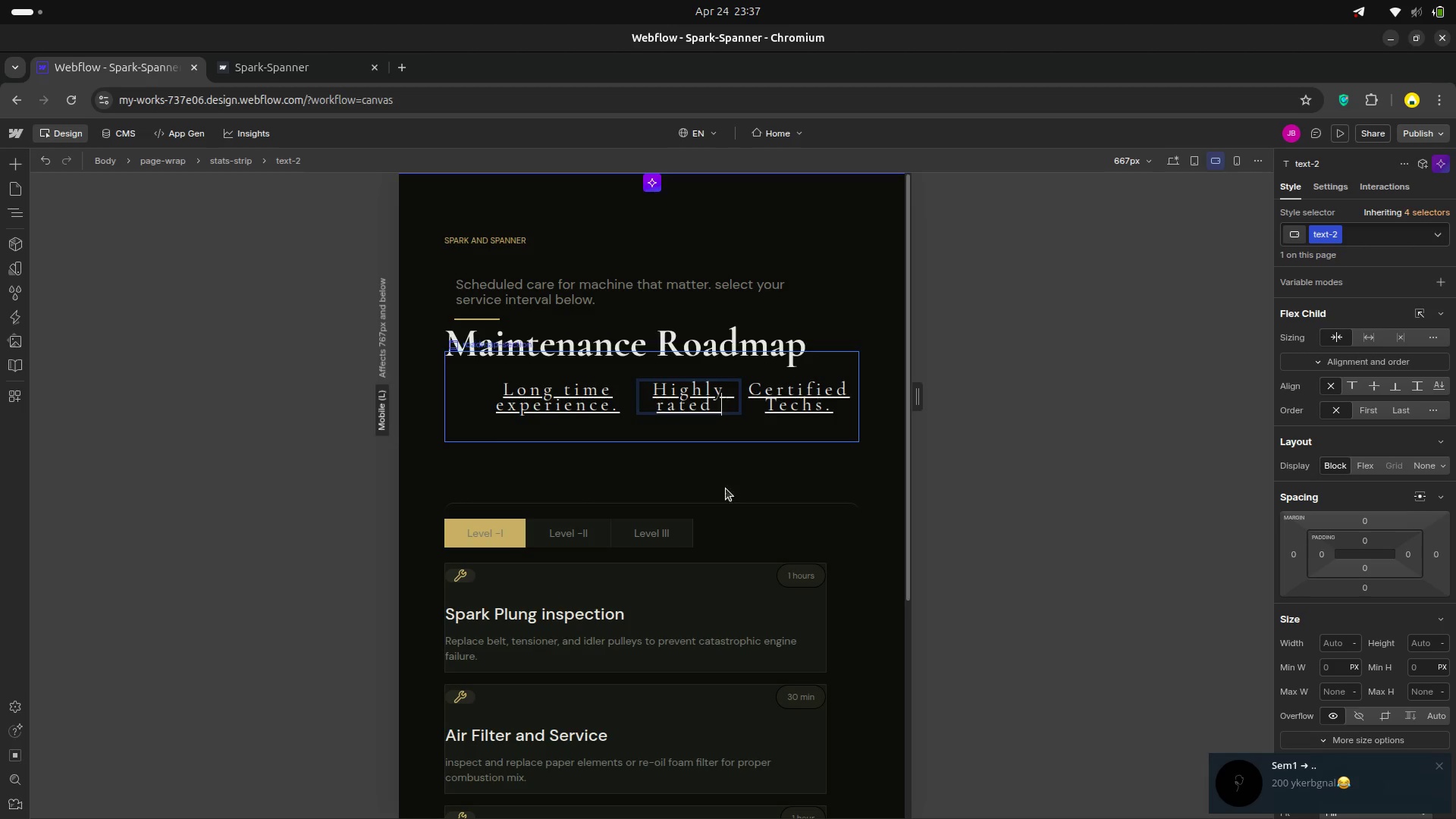 
scroll: coordinate [548, 367], scroll_direction: up, amount: 8.0
 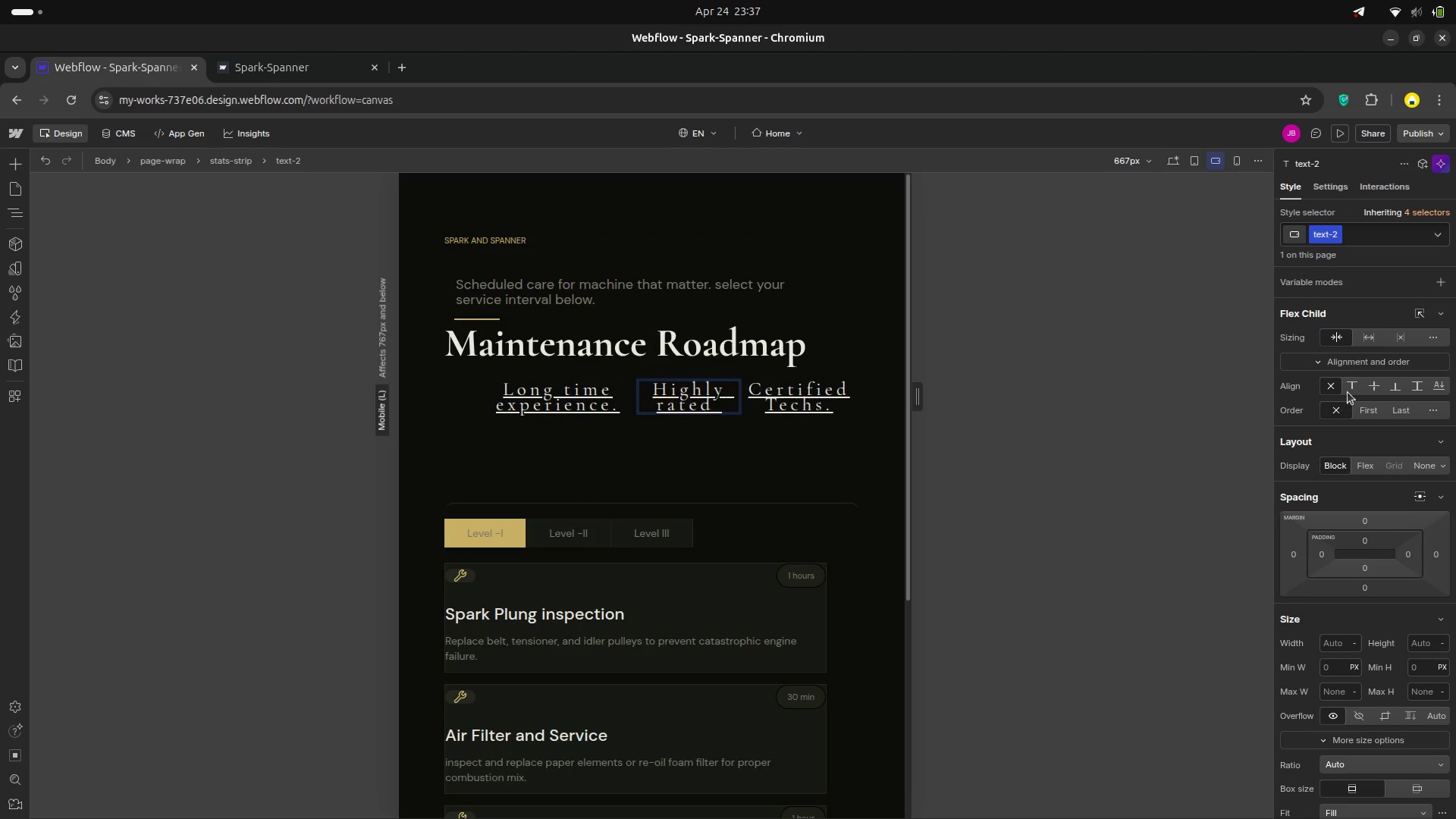 
scroll: coordinate [1406, 559], scroll_direction: down, amount: 3.0
 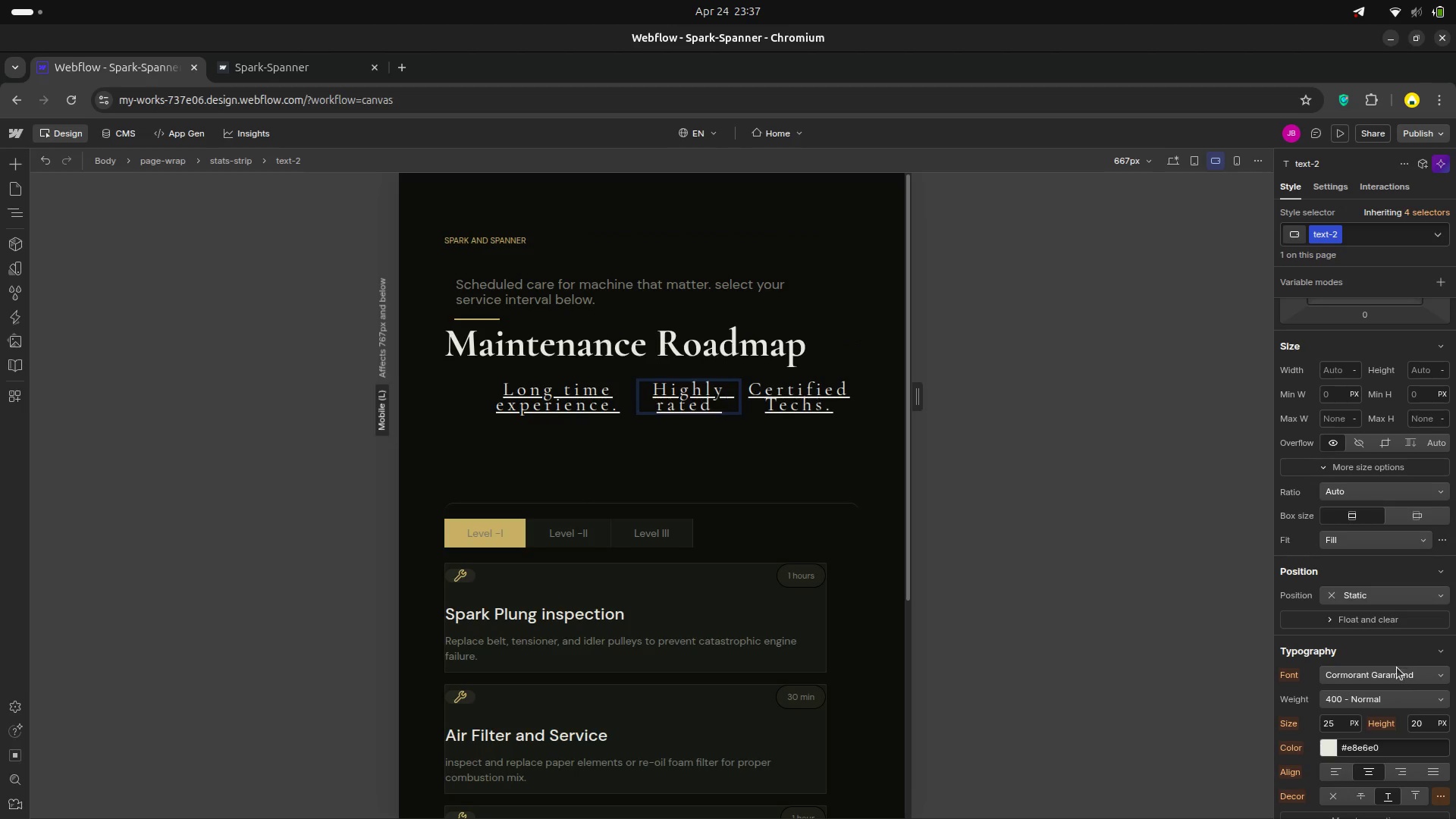 
left_click([1397, 676])
 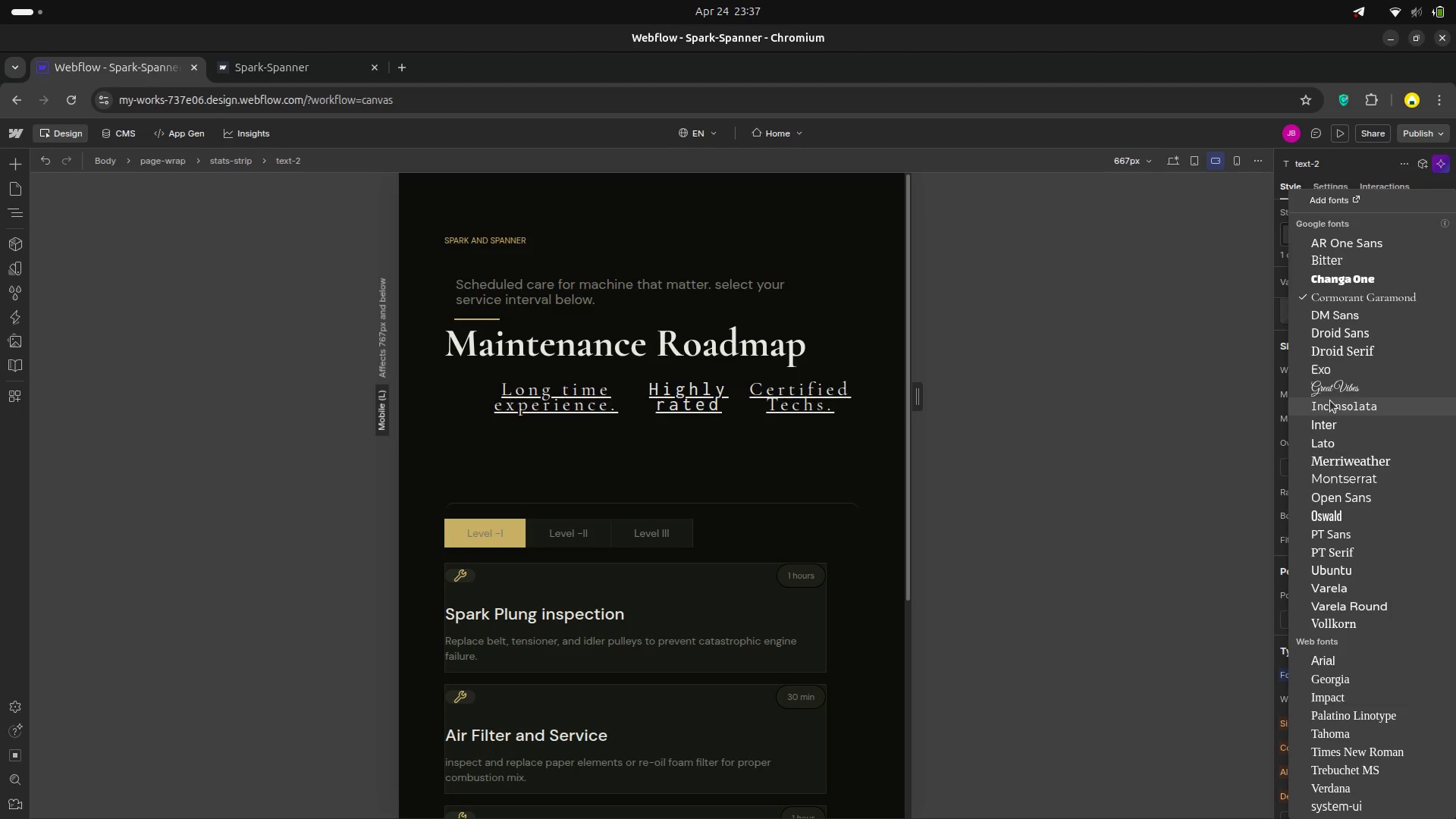 
wait(13.91)
 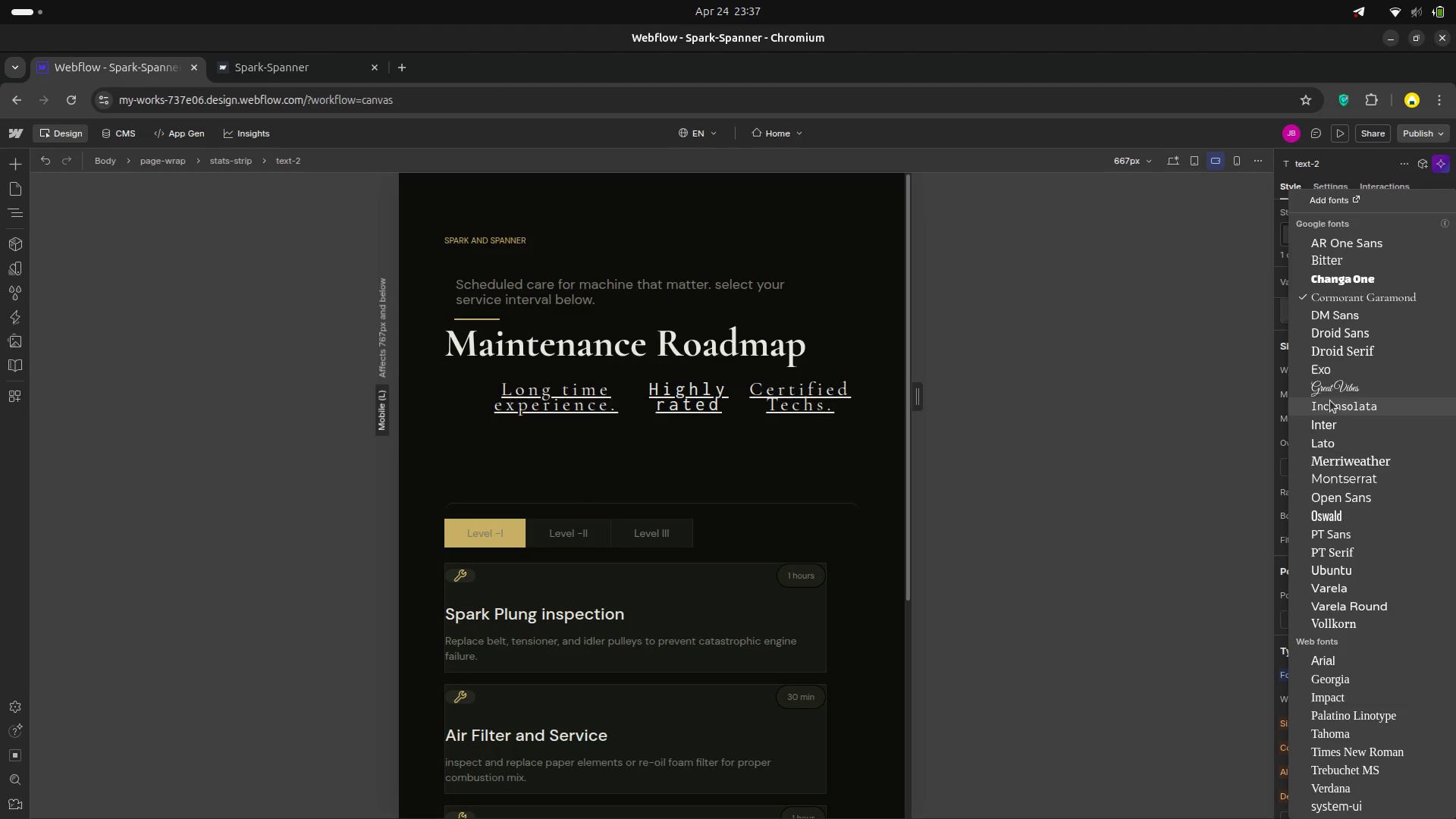 
left_click([1238, 388])
 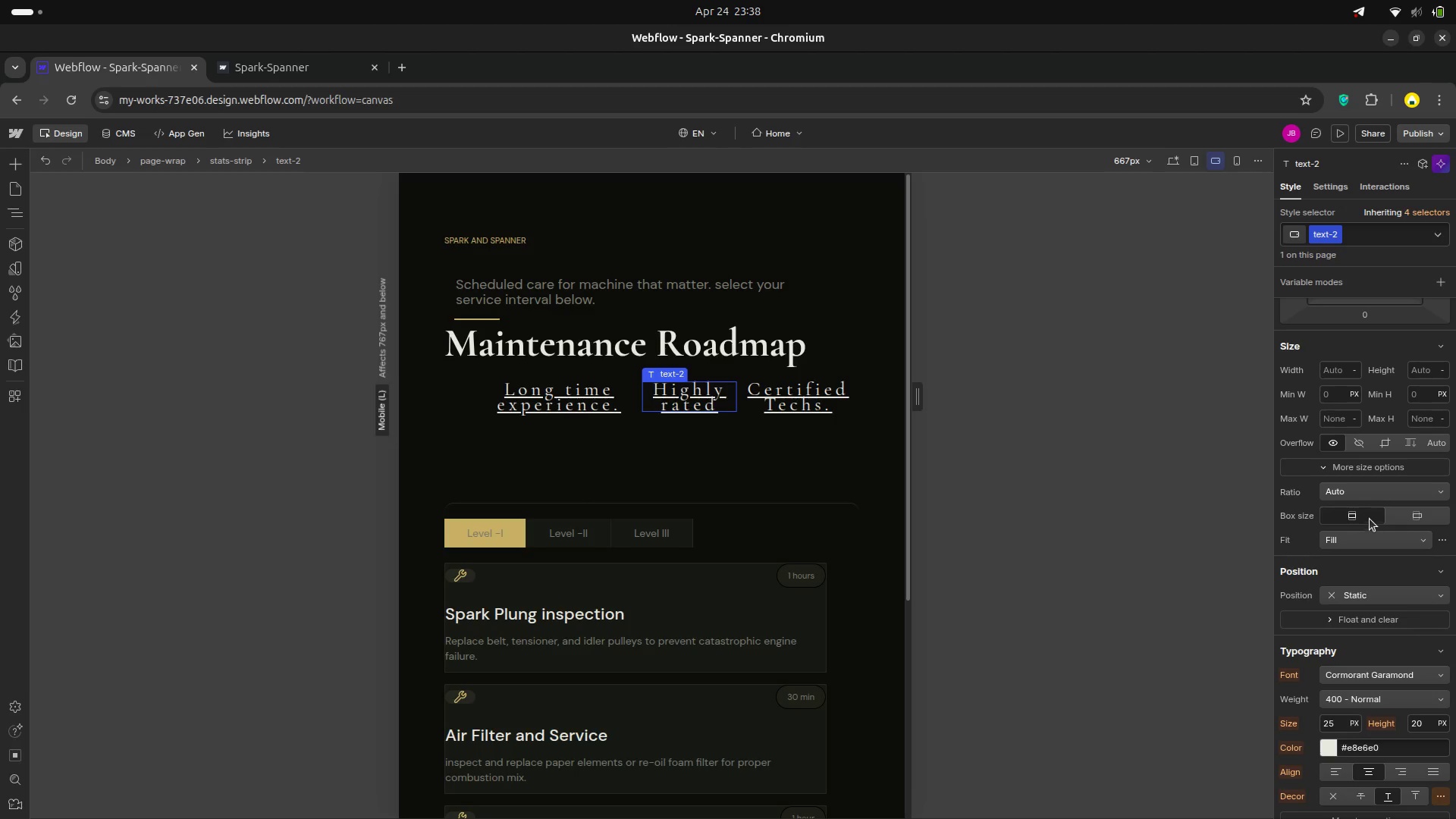 
left_click([1353, 464])
 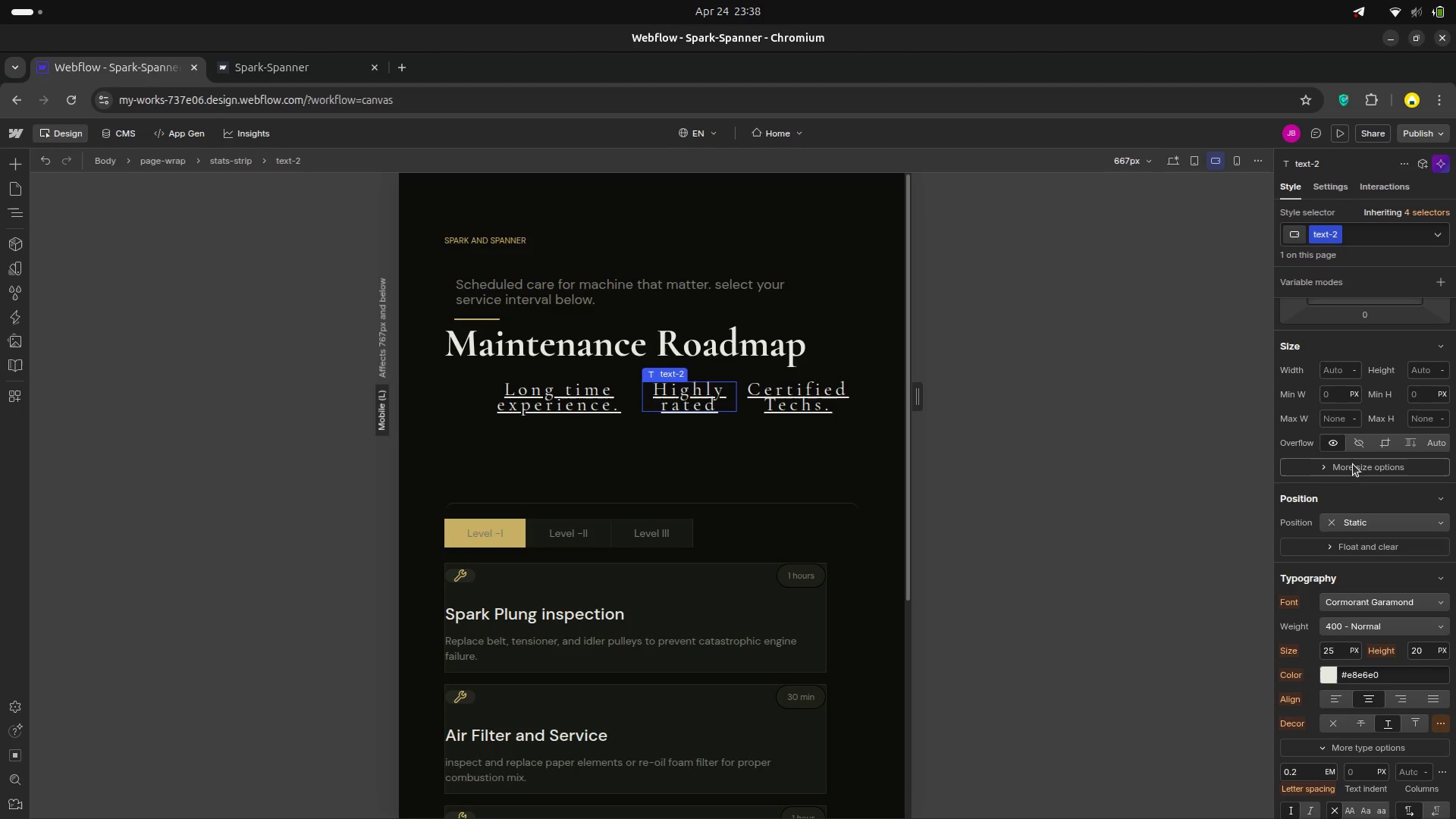 
left_click([1353, 464])
 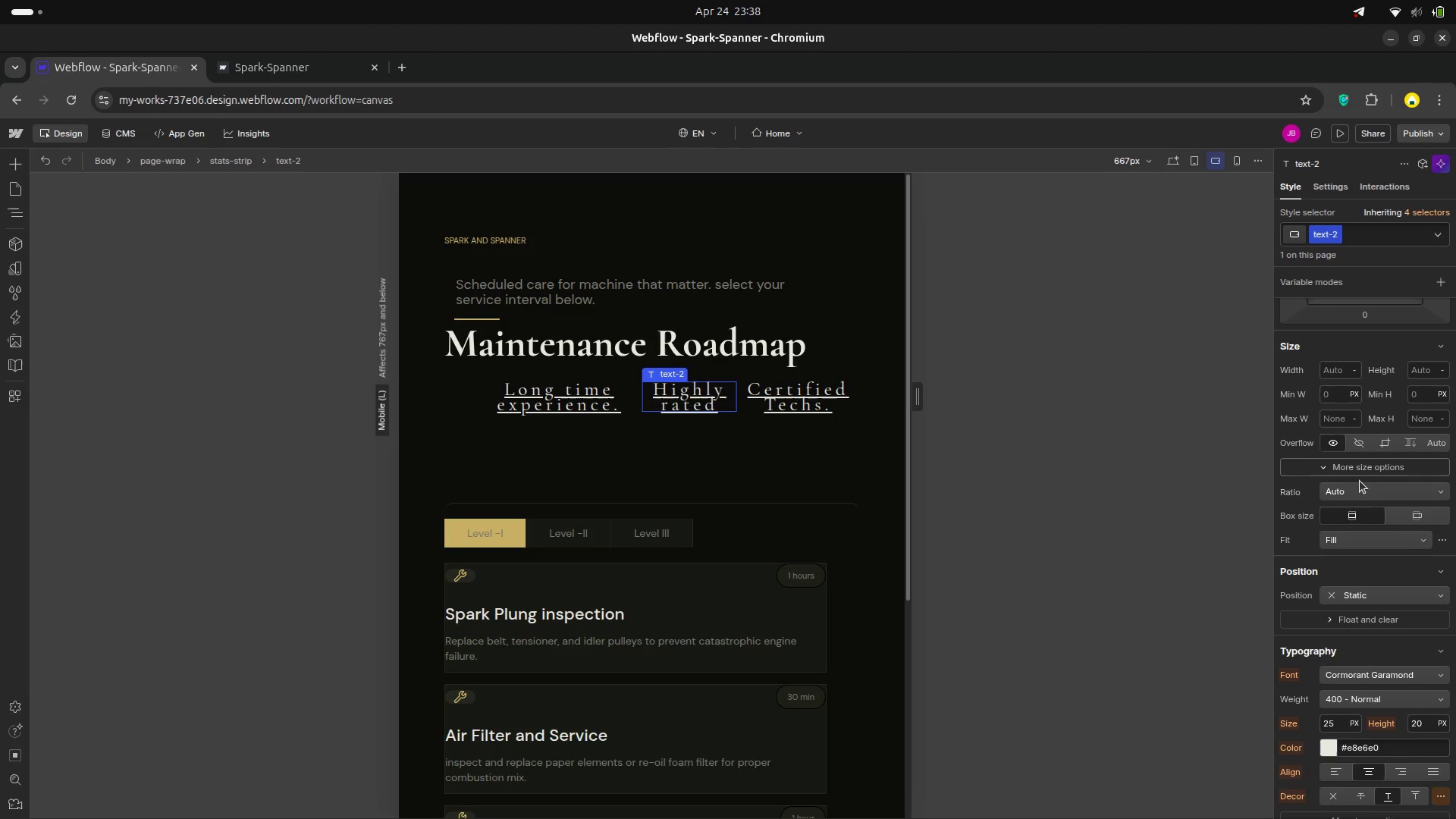 
scroll: coordinate [1417, 560], scroll_direction: down, amount: 2.0
 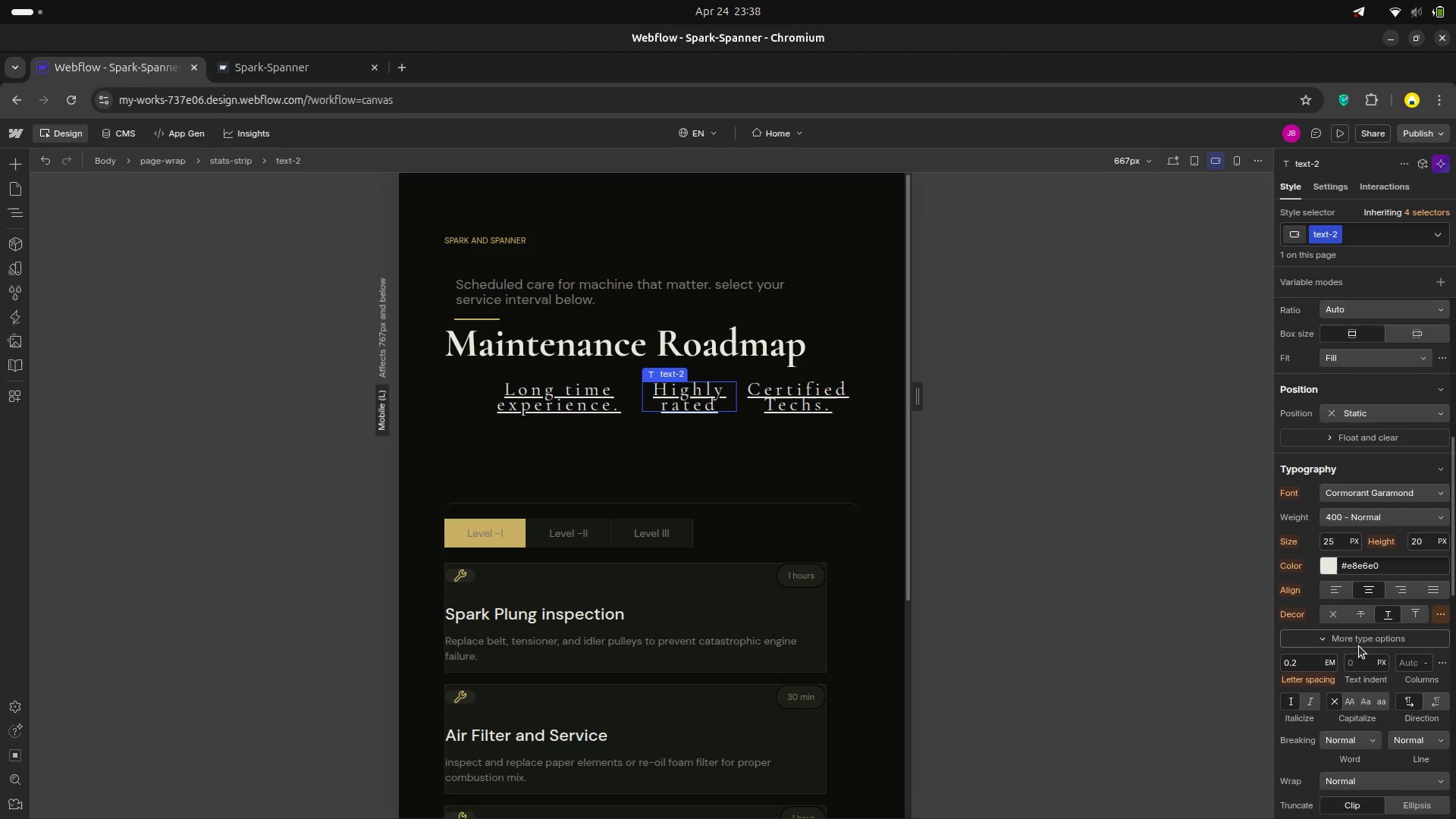 
left_click([1361, 642])
 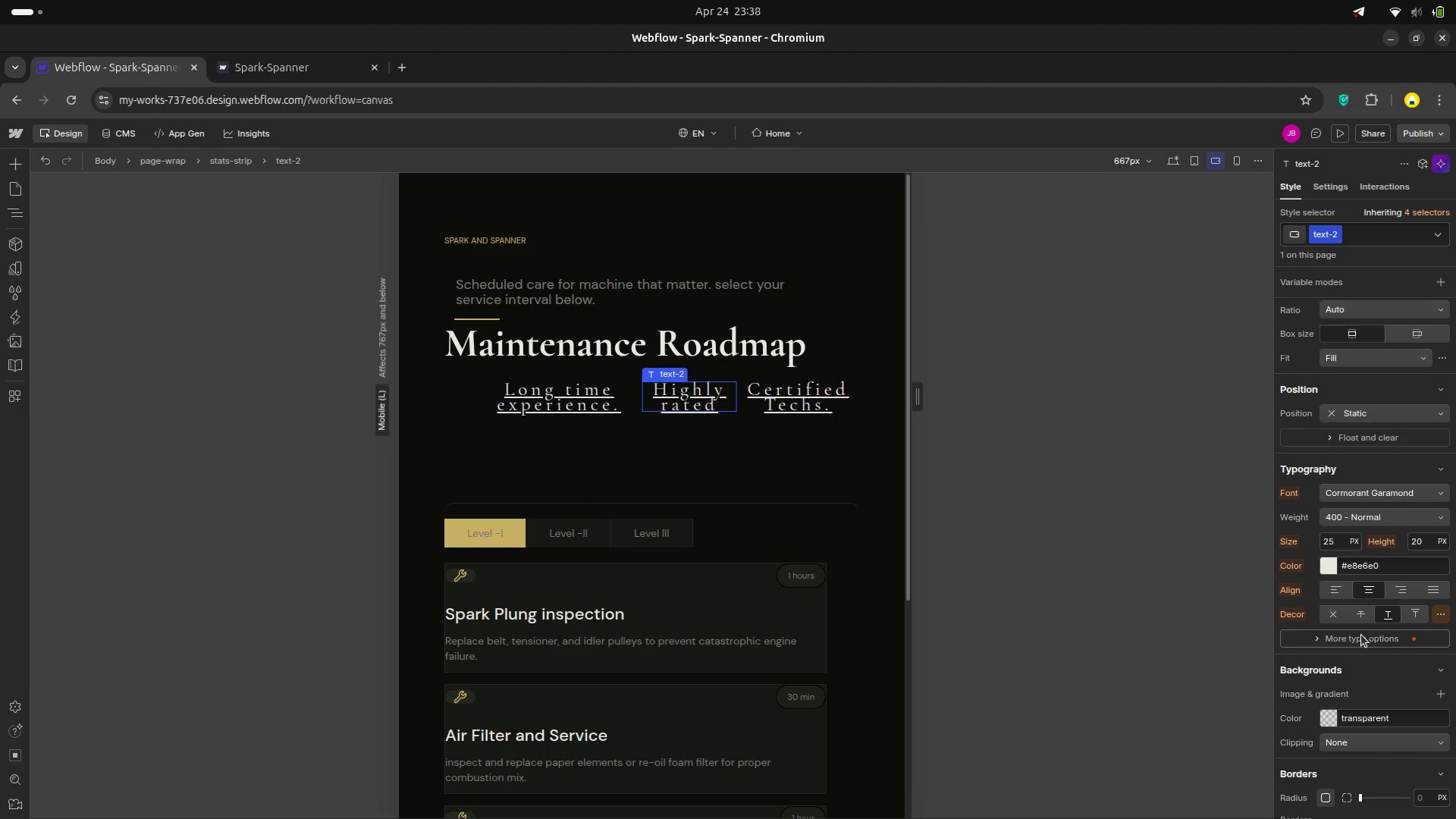 
left_click([1361, 635])
 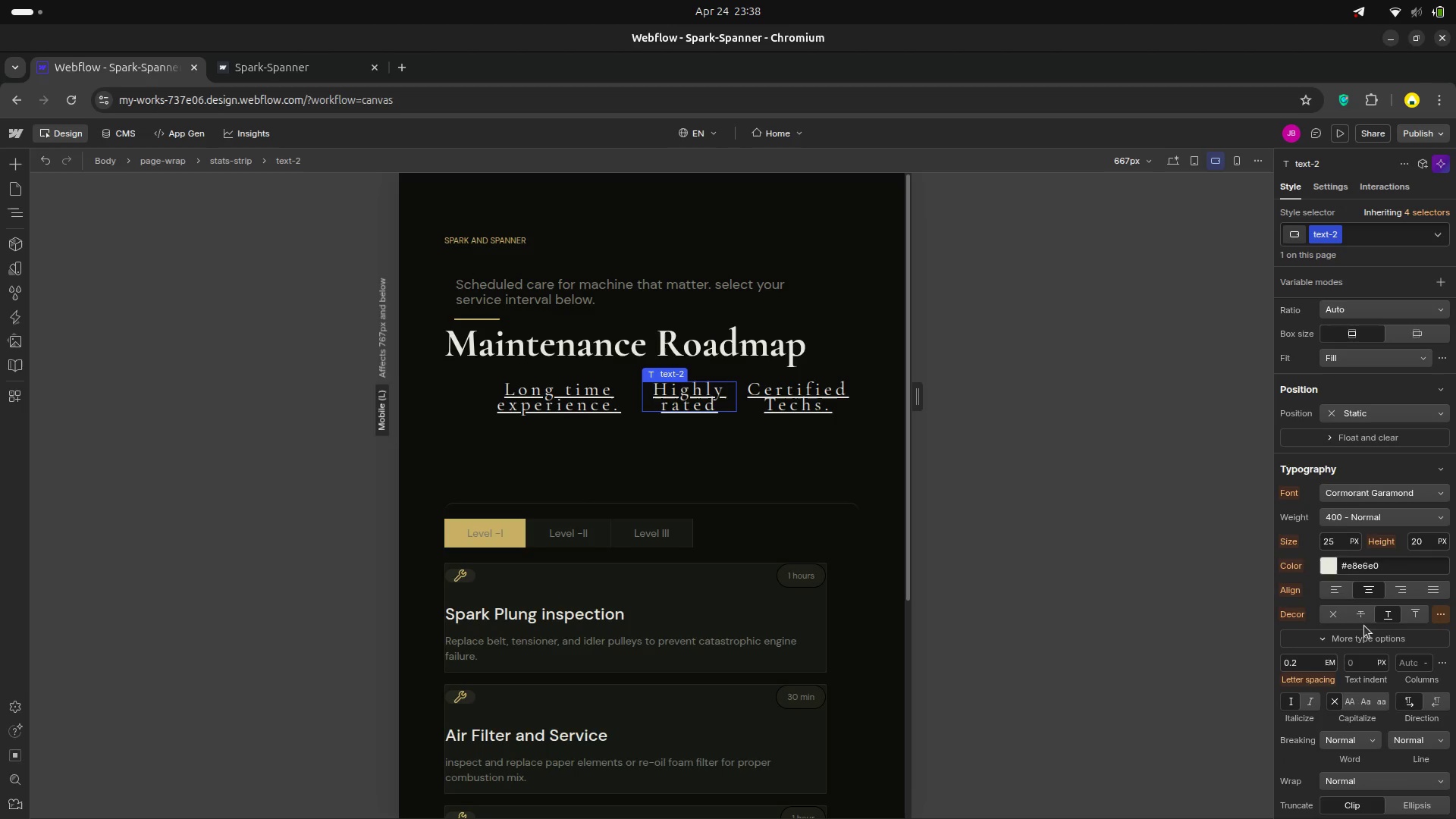 
scroll: coordinate [1364, 626], scroll_direction: down, amount: 1.0
 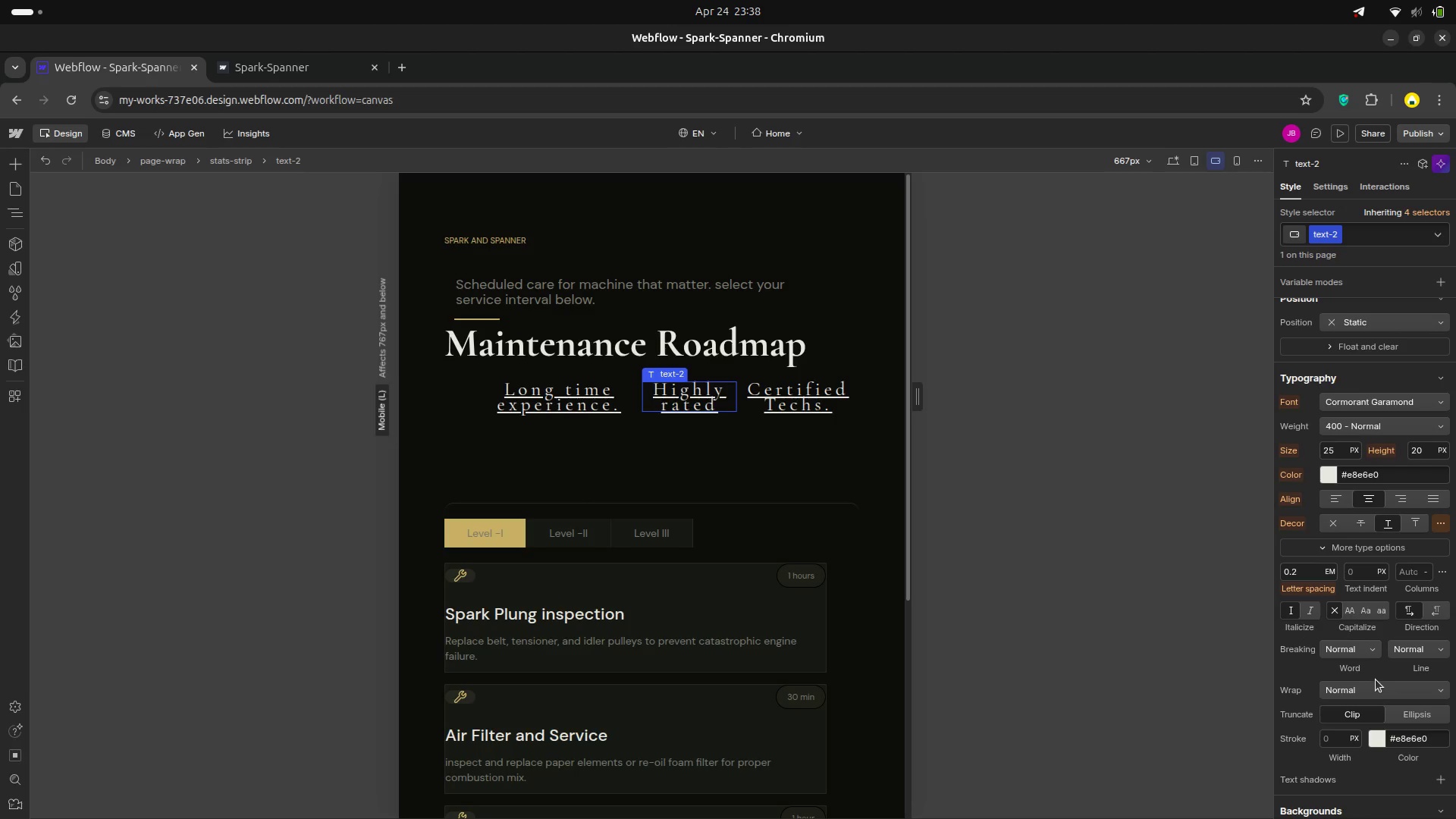 
wait(9.14)
 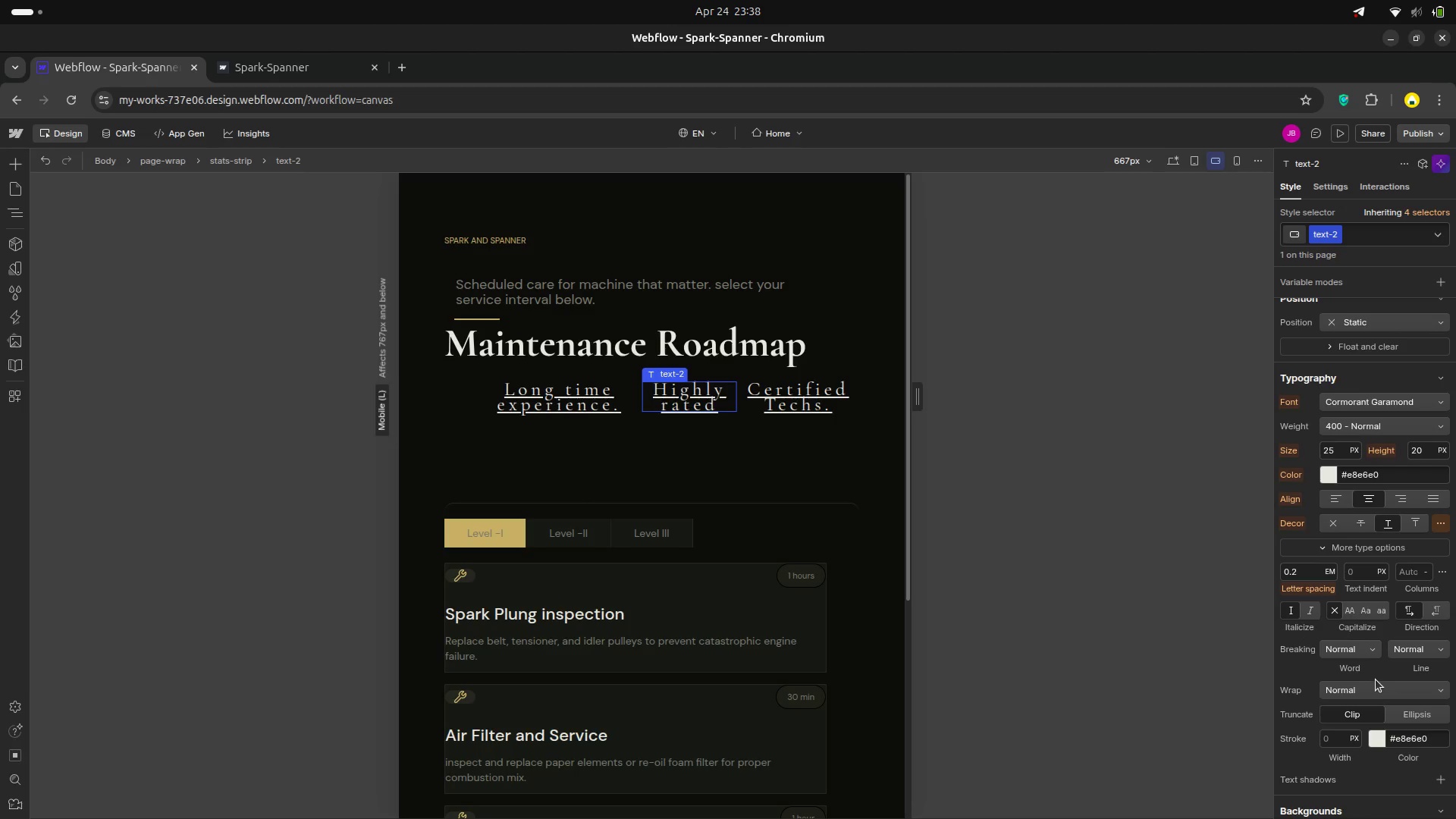 
scroll: coordinate [1381, 667], scroll_direction: down, amount: 1.0
 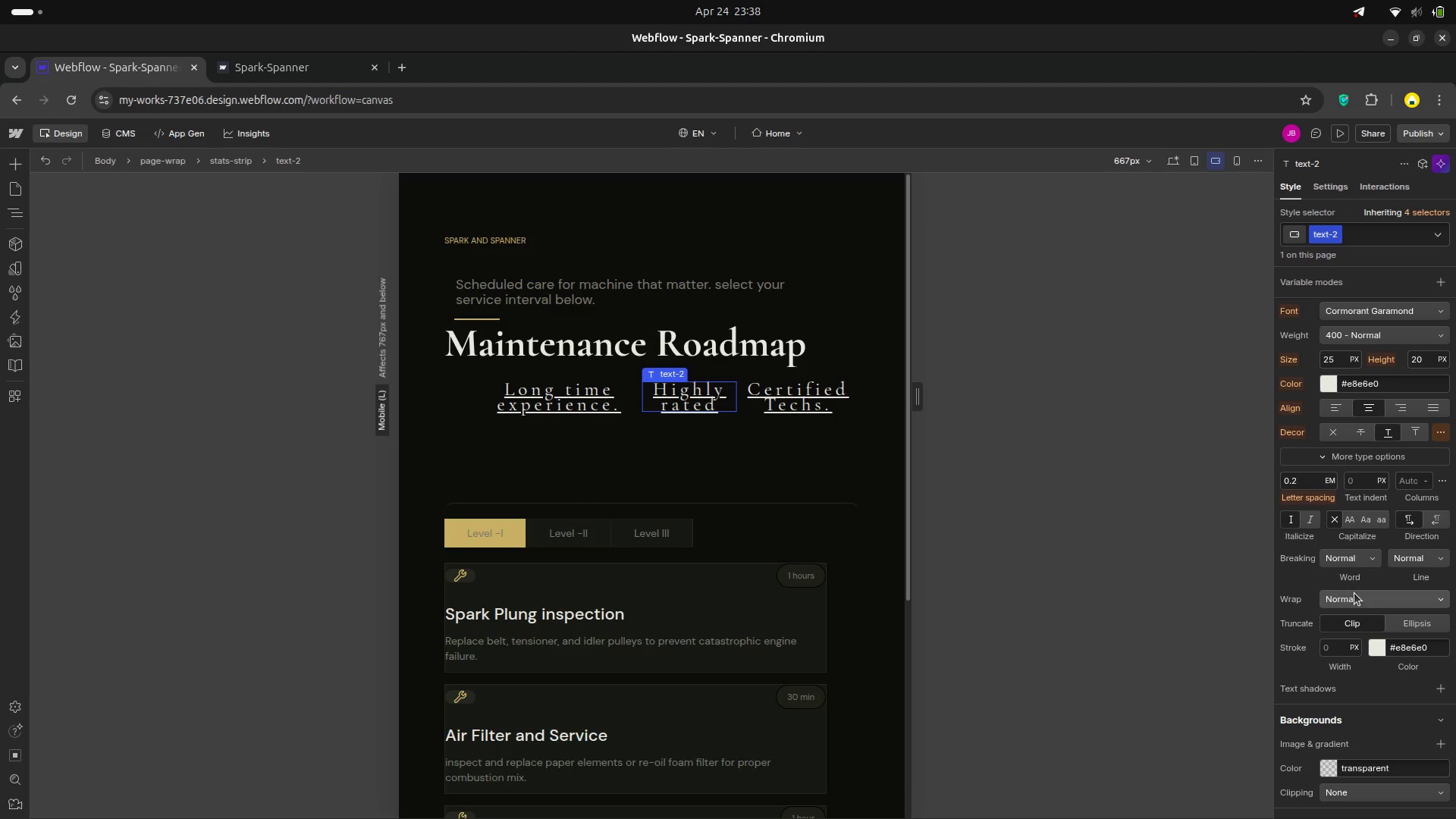 
left_click([1354, 593])
 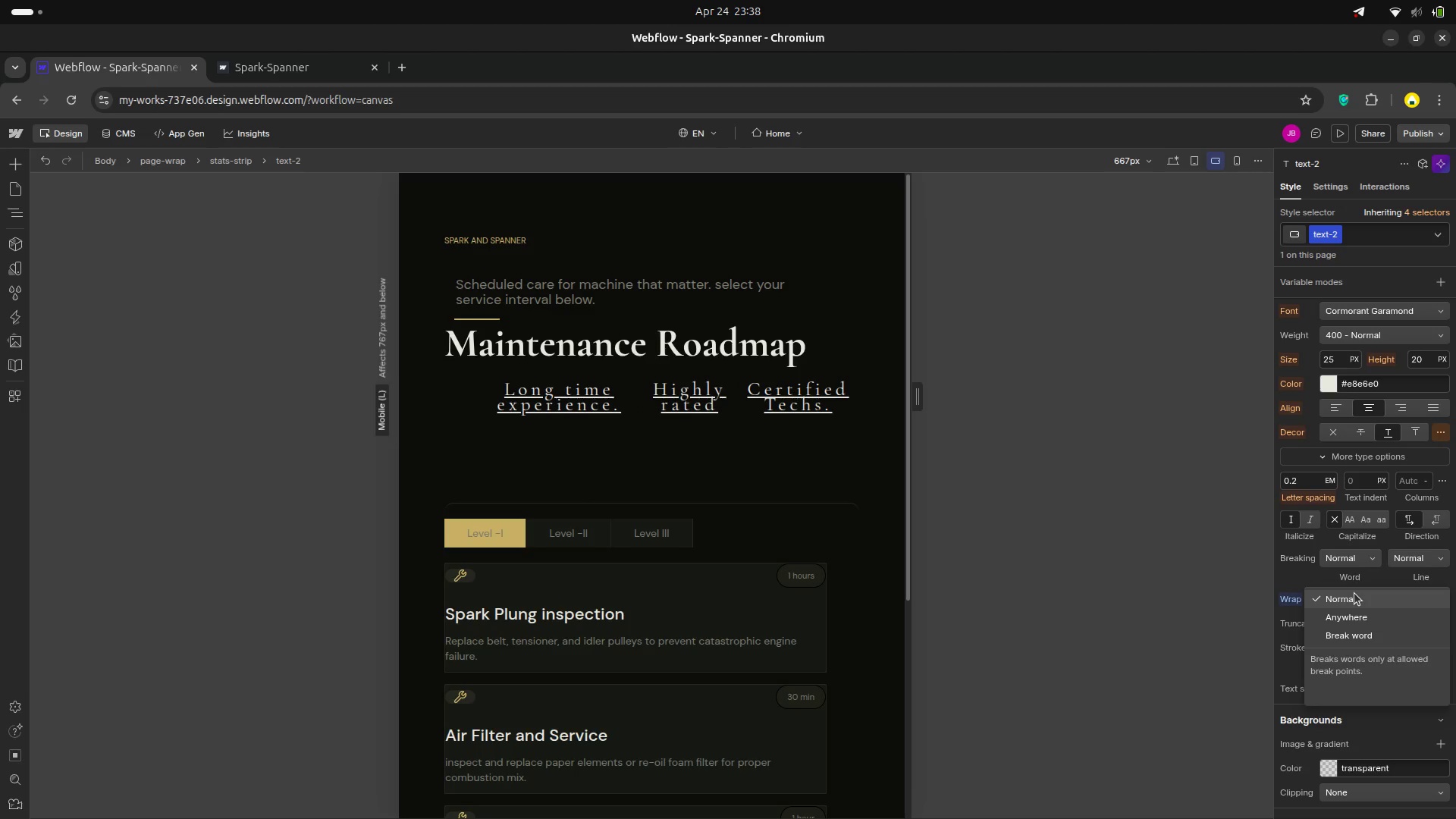 
left_click([1354, 593])
 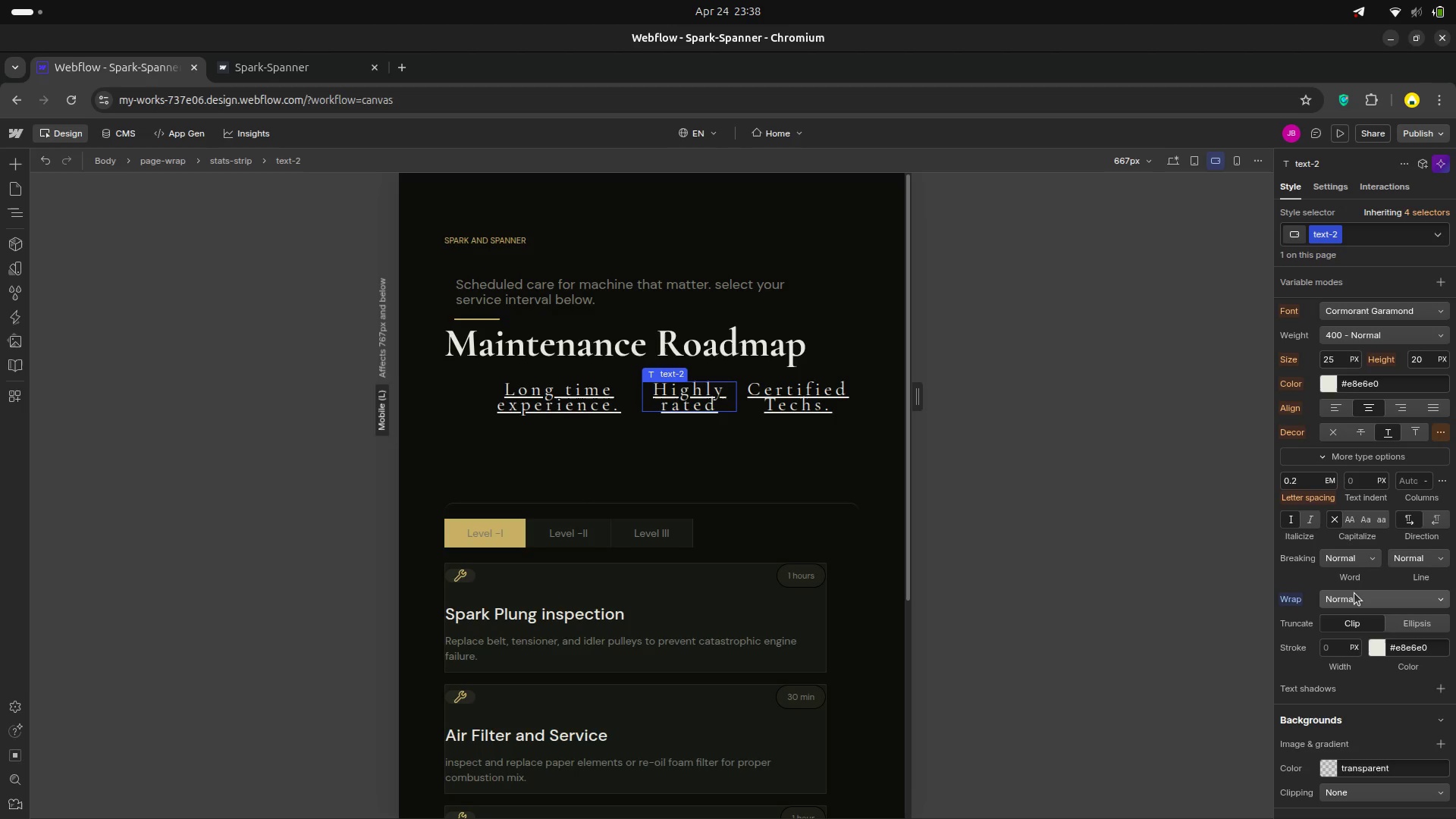 
left_click([1354, 593])
 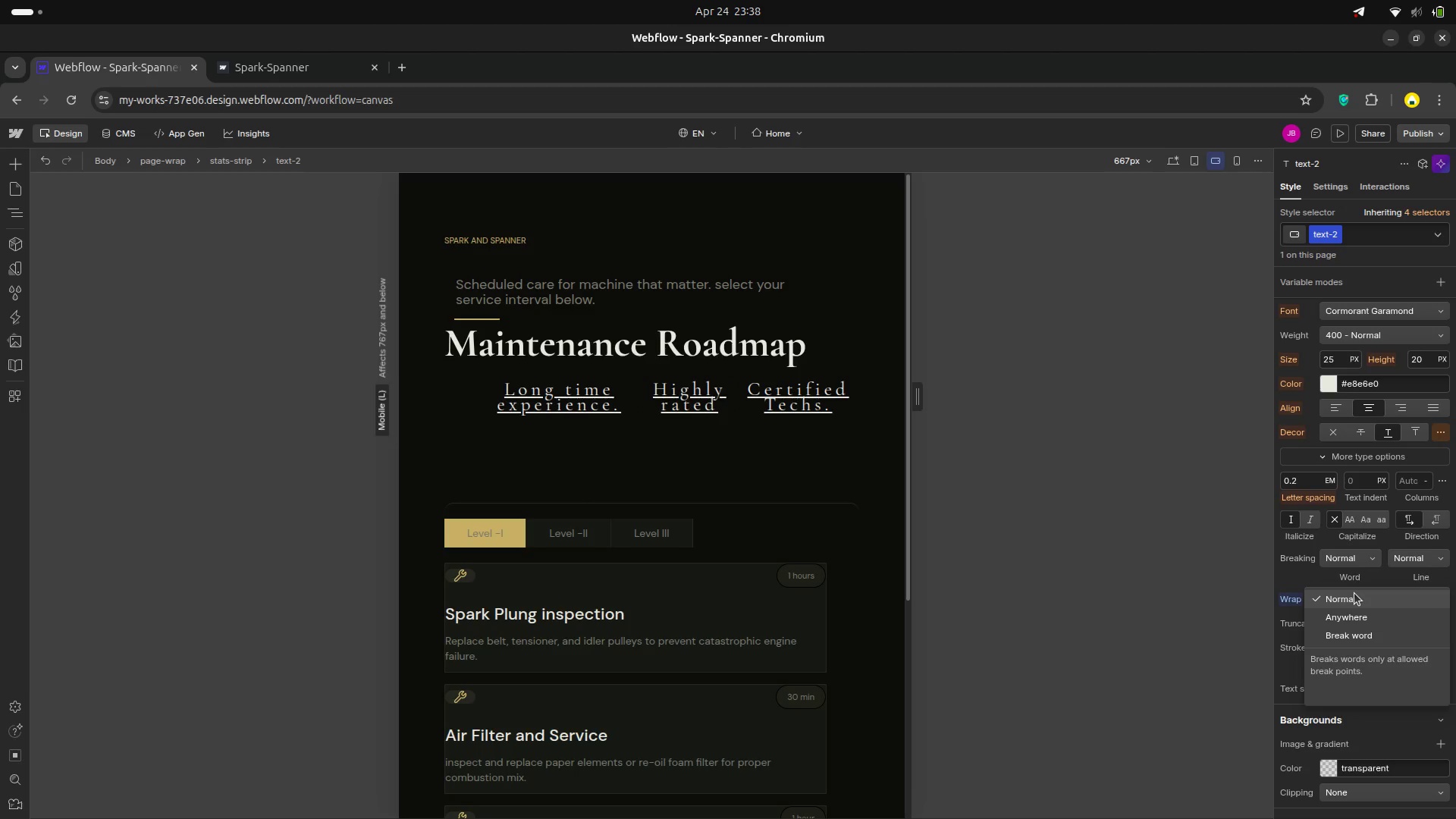 
left_click([1354, 593])
 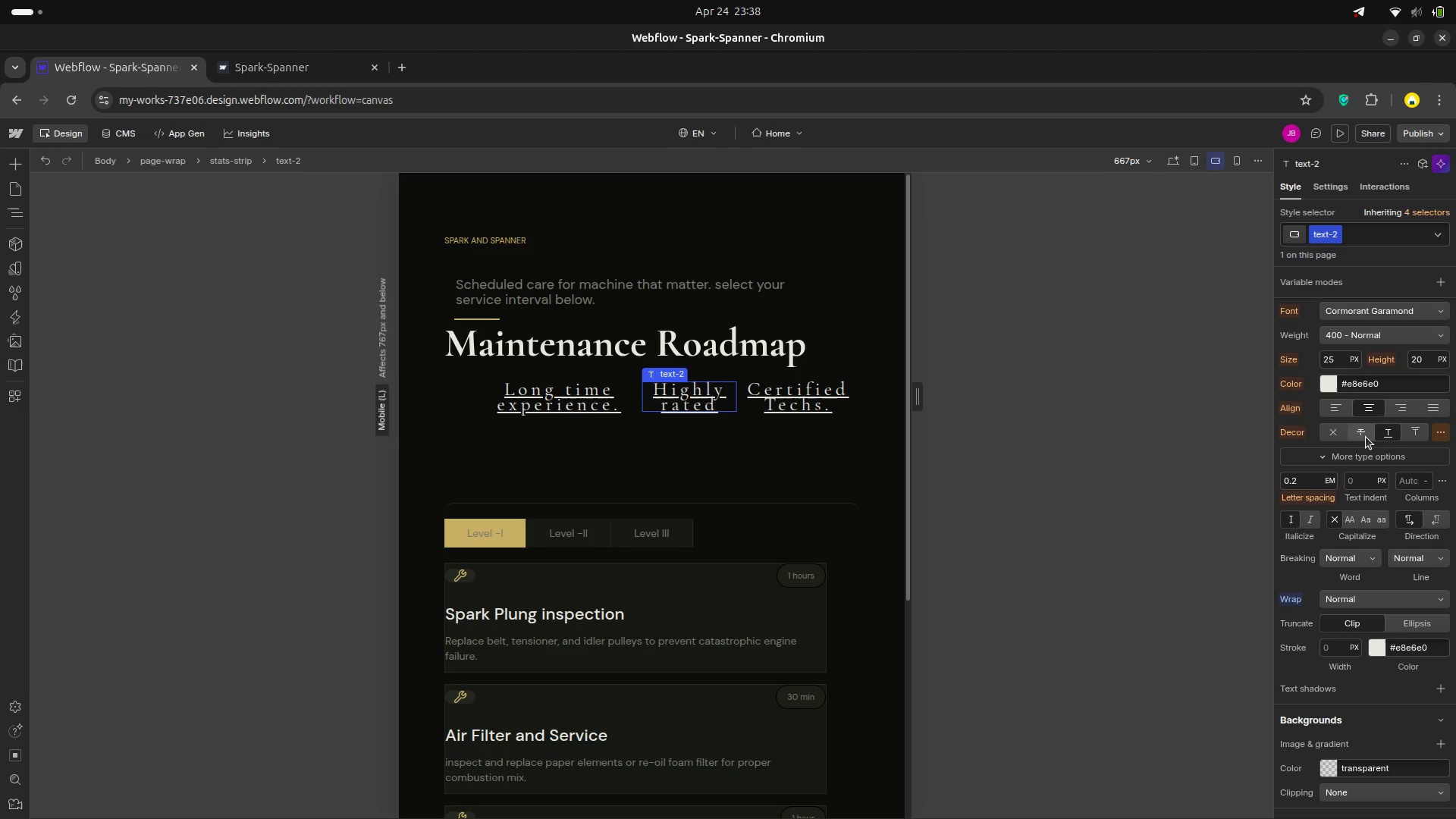 
wait(5.83)
 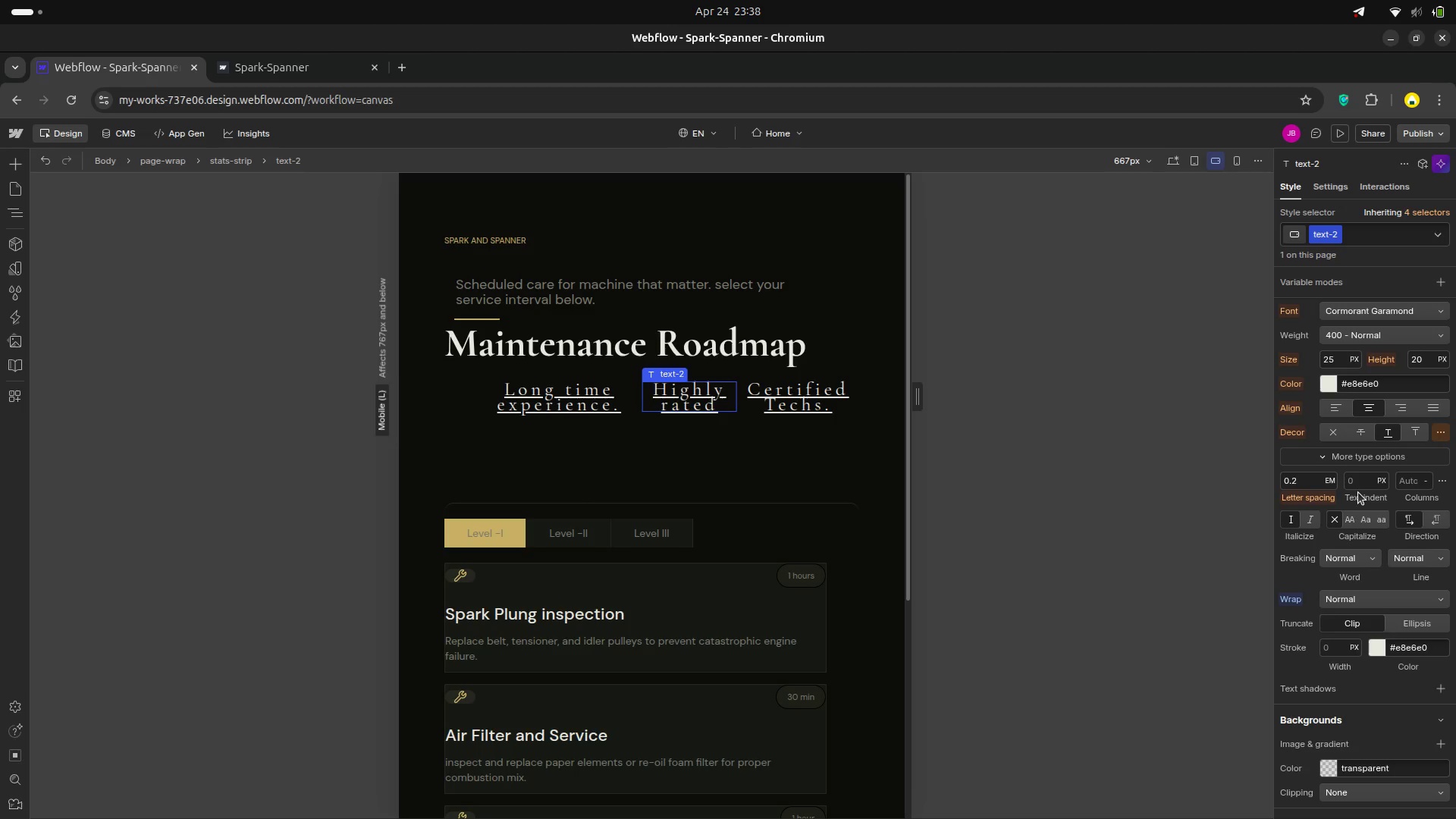 
left_click([1334, 436])
 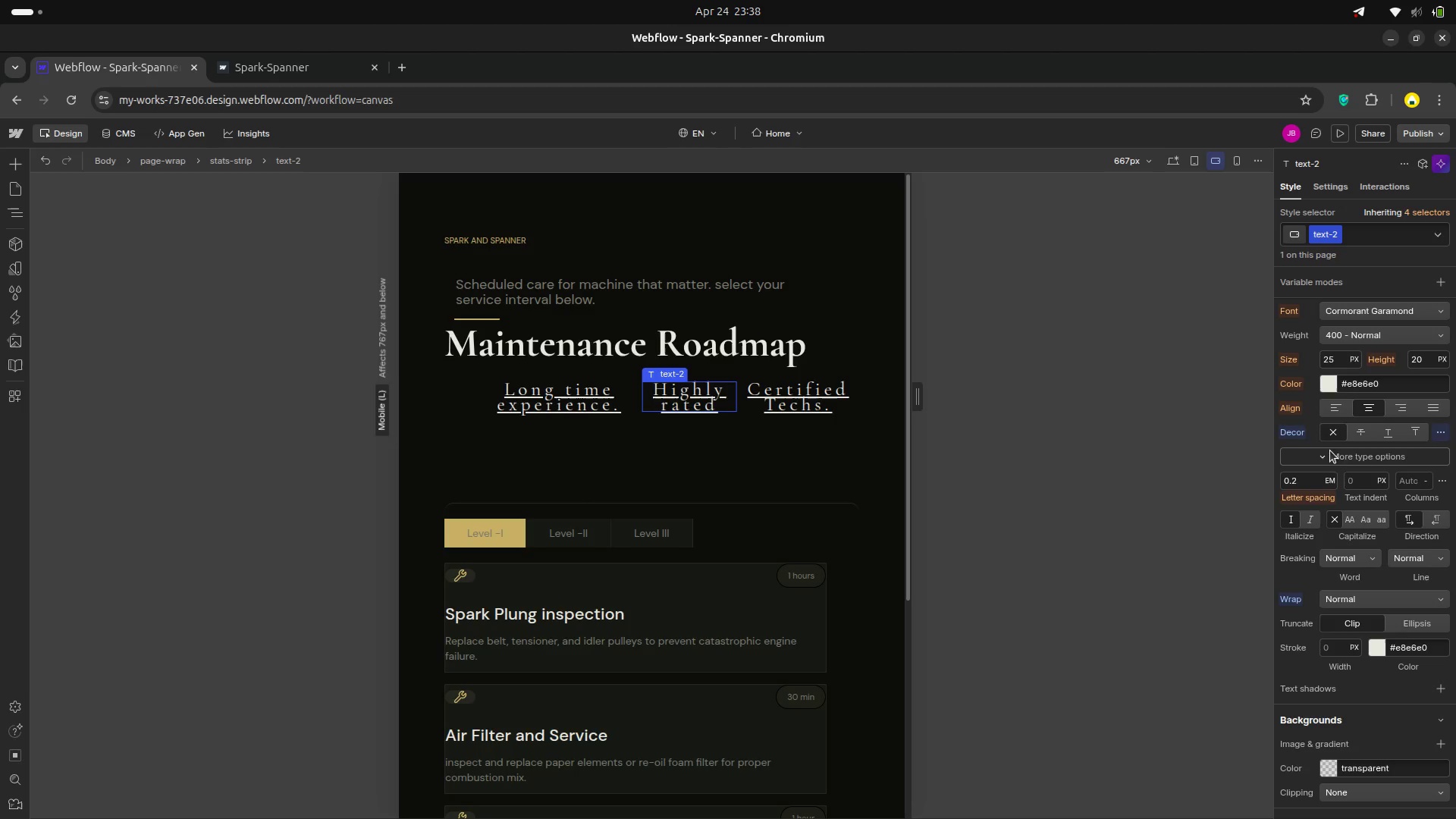 
left_click([1333, 435])
 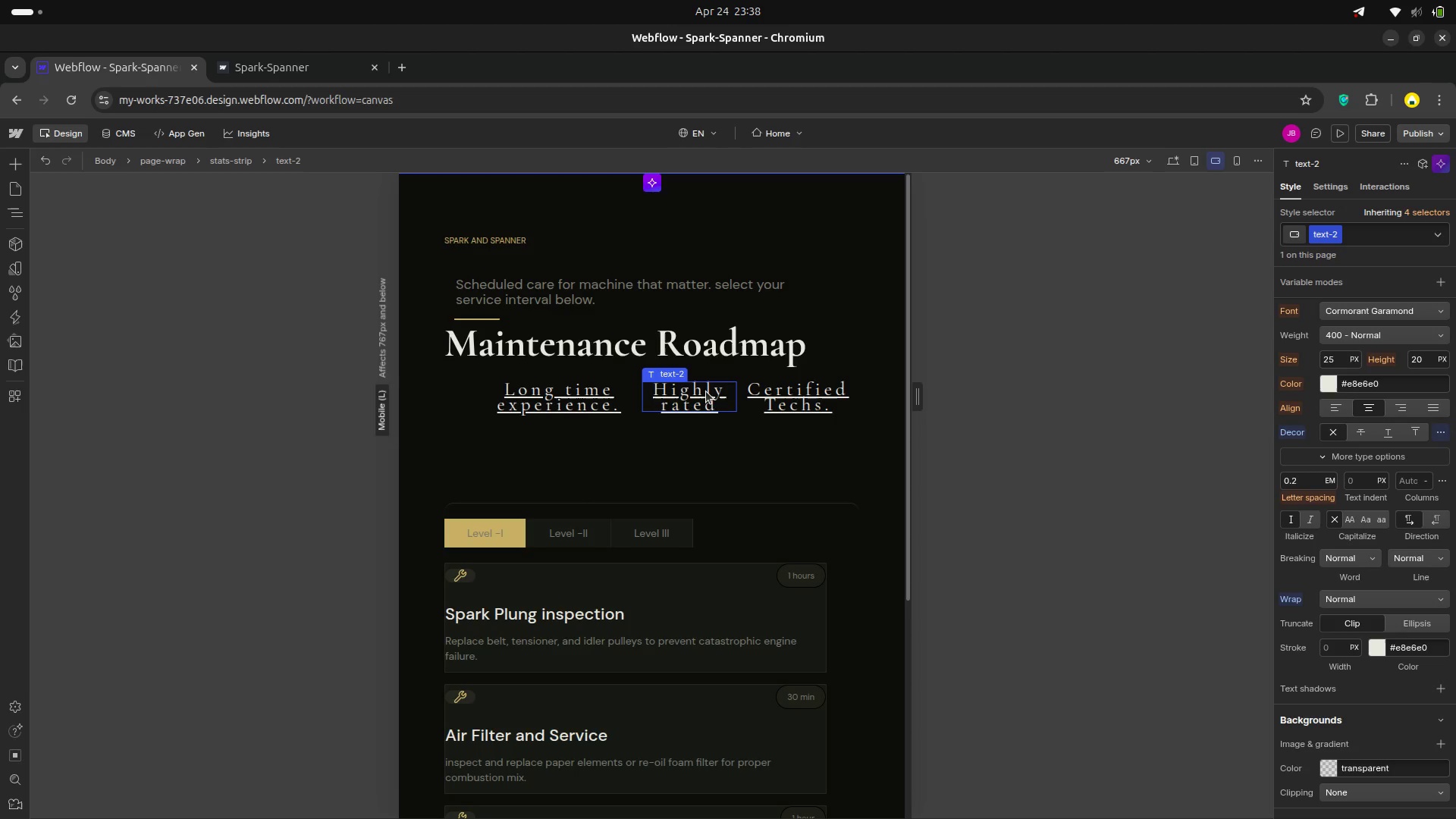 
wait(7.84)
 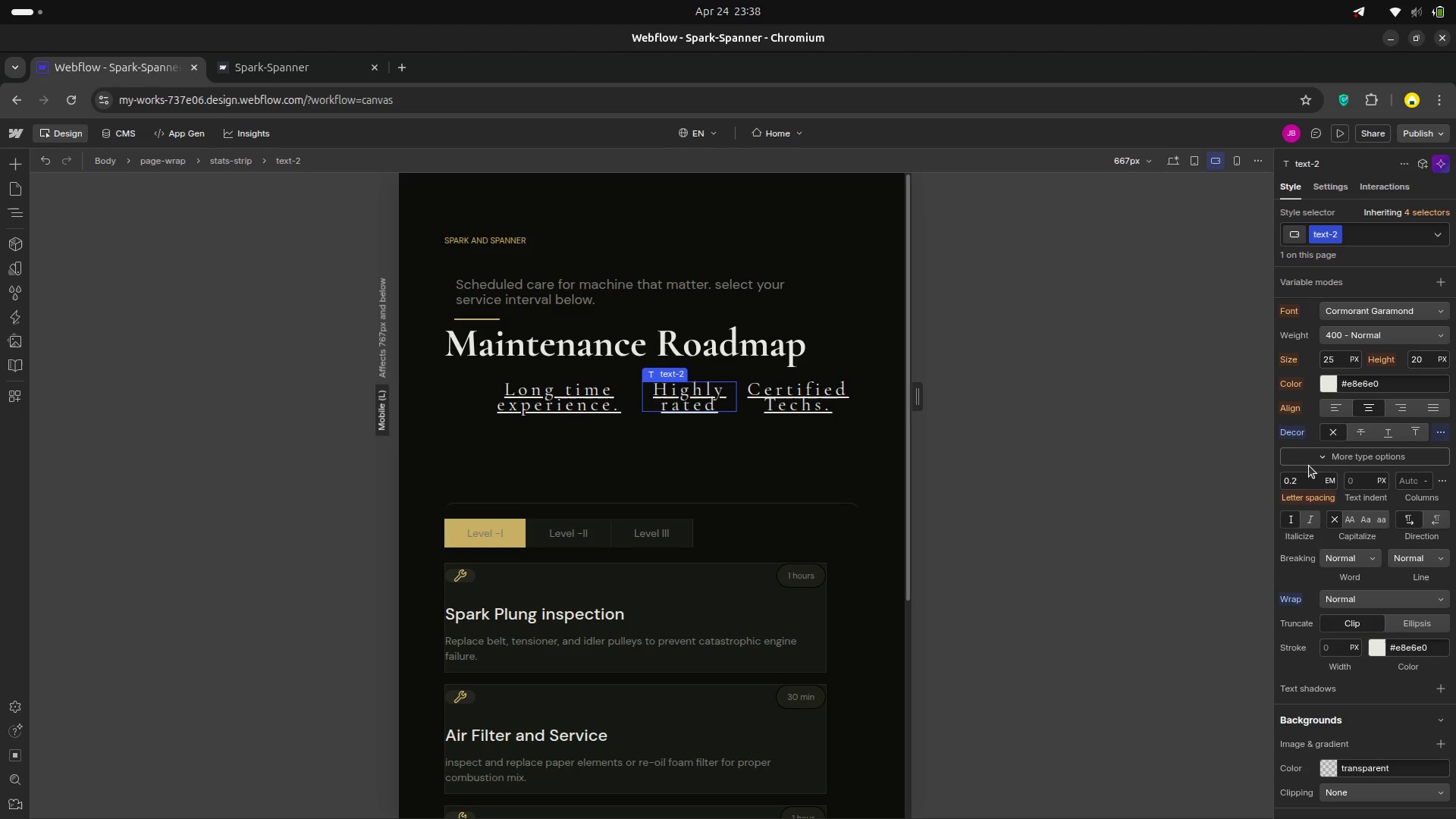 
left_click([585, 394])
 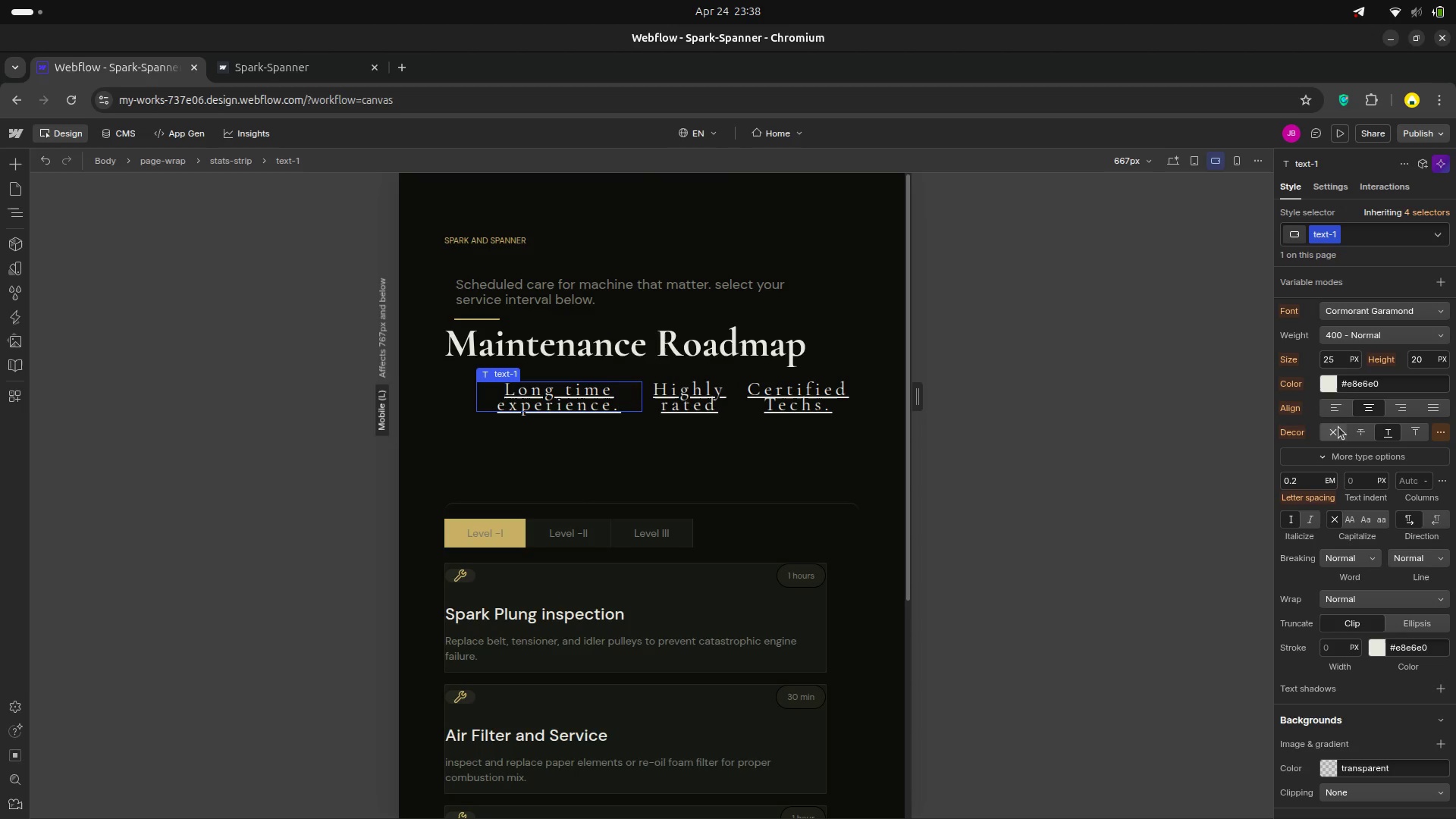 
left_click([1330, 425])
 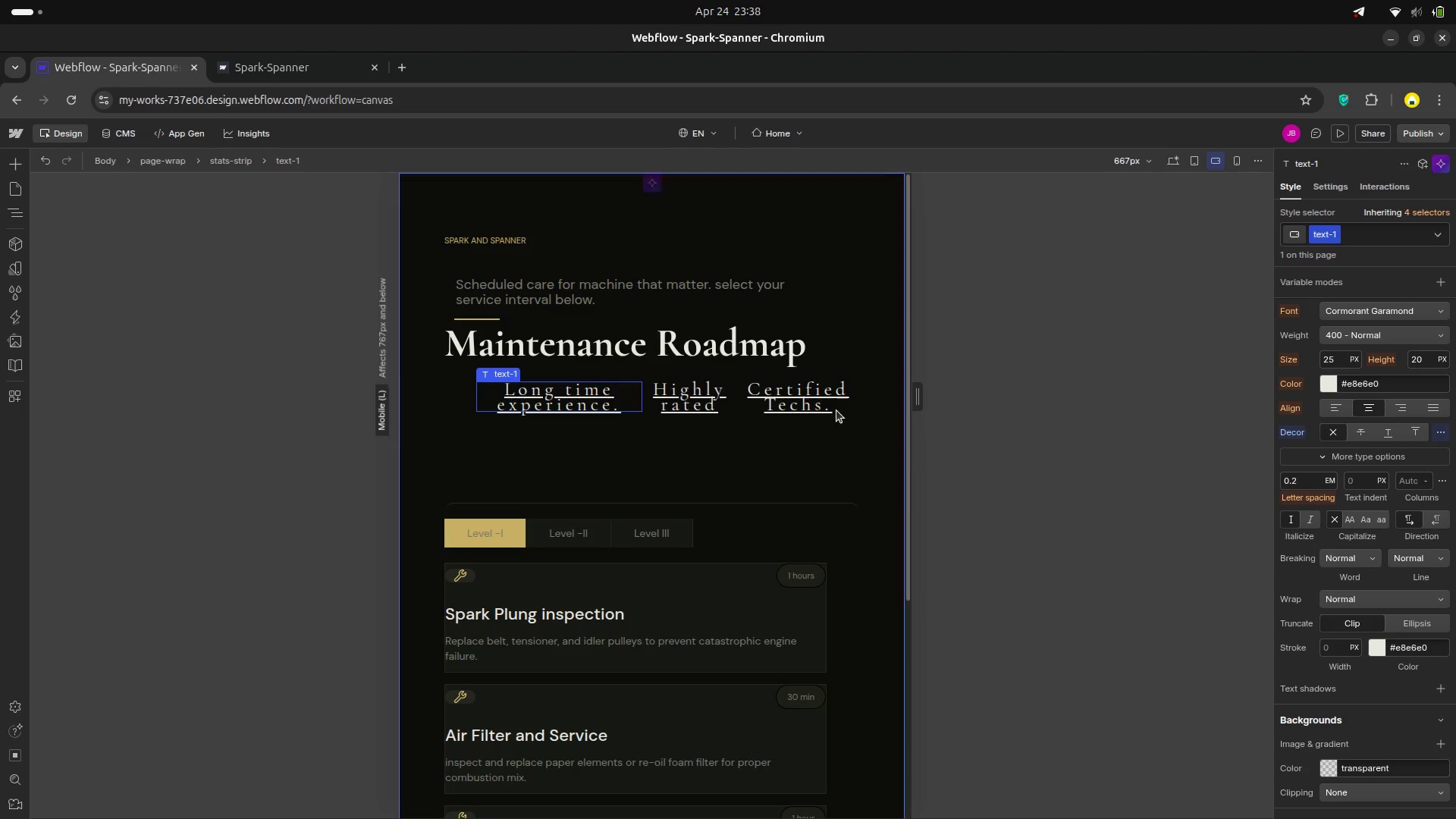 
left_click([790, 397])
 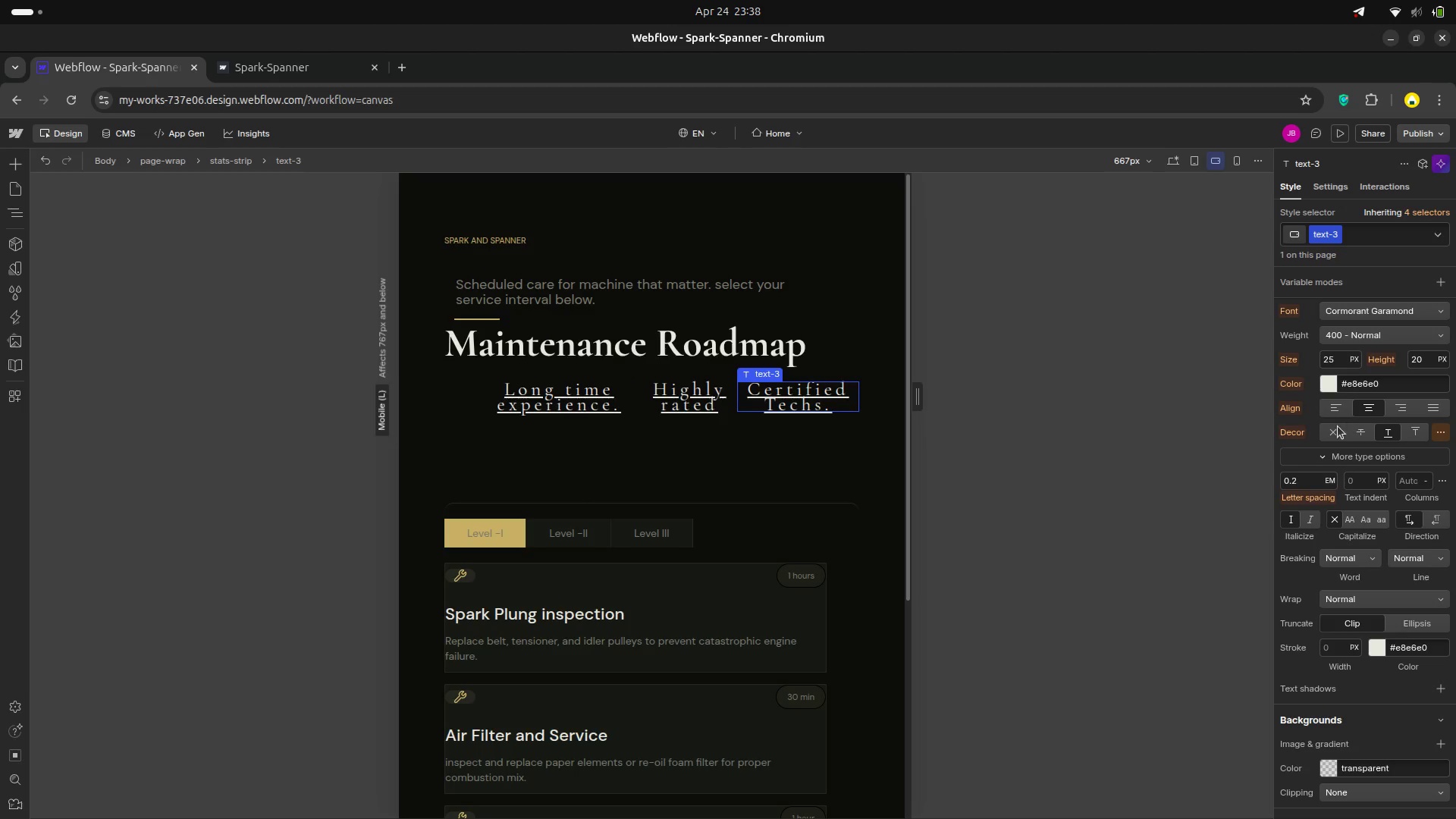 
left_click([1336, 428])
 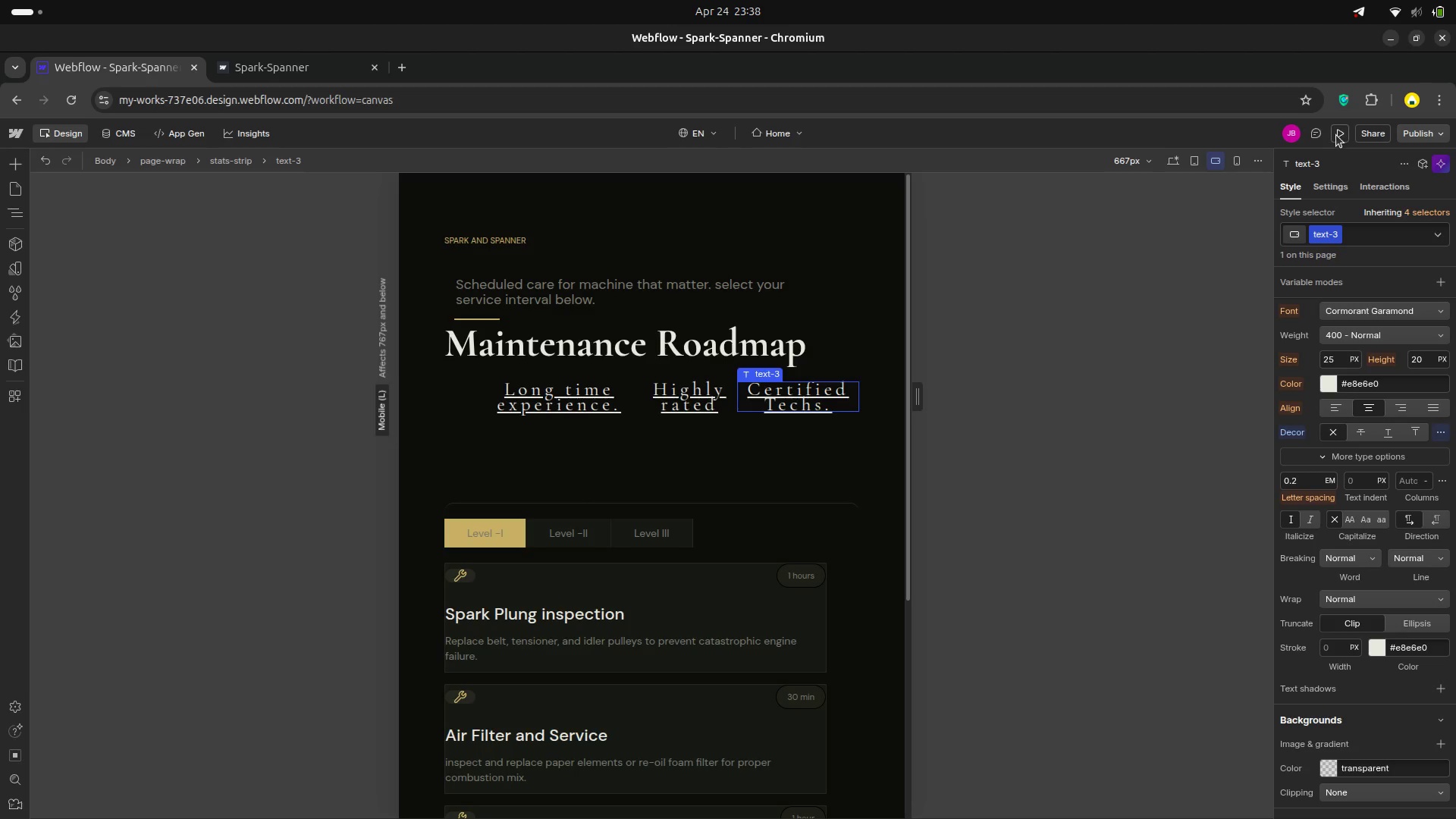 
left_click([1336, 135])
 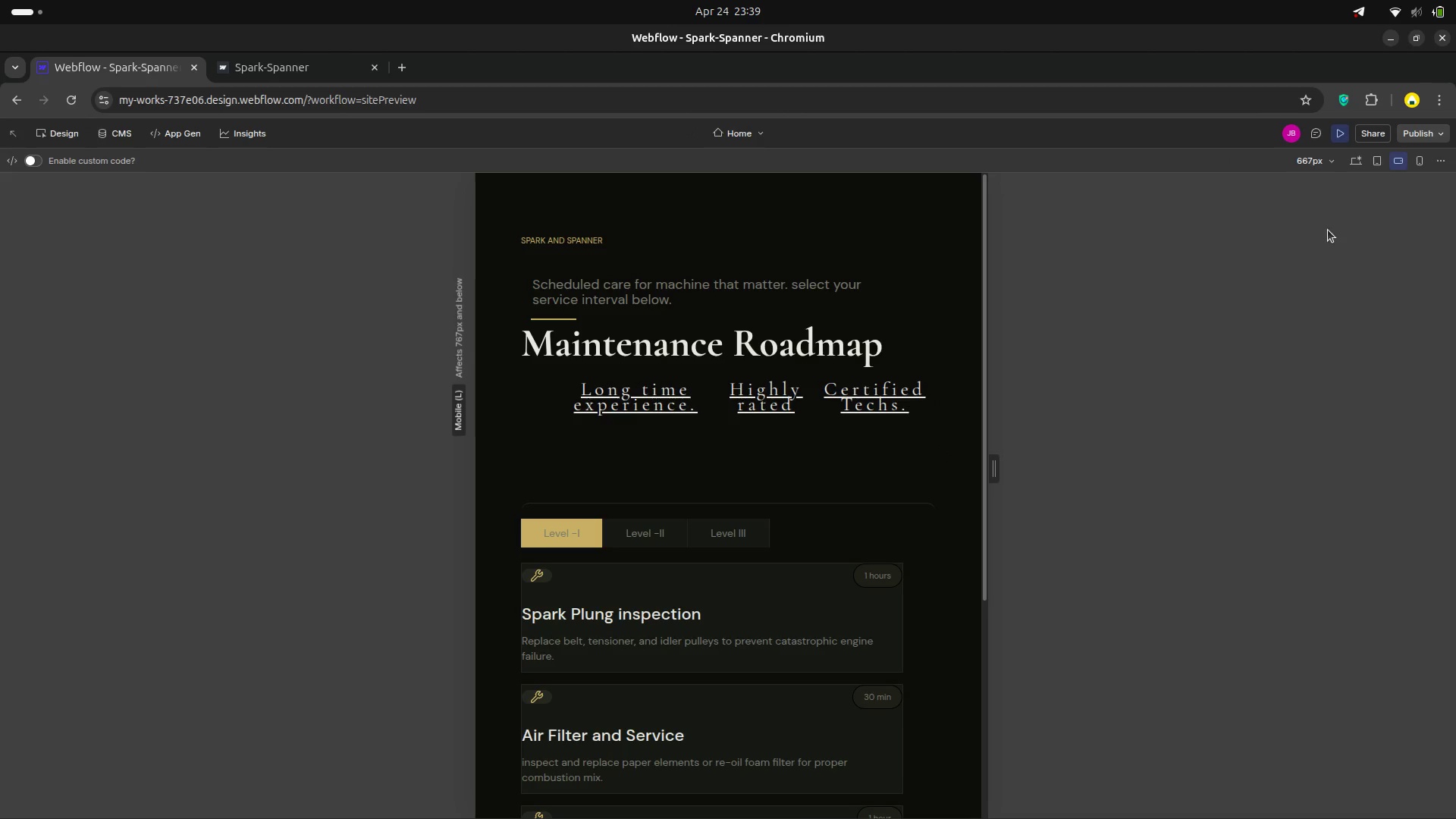 
wait(5.68)
 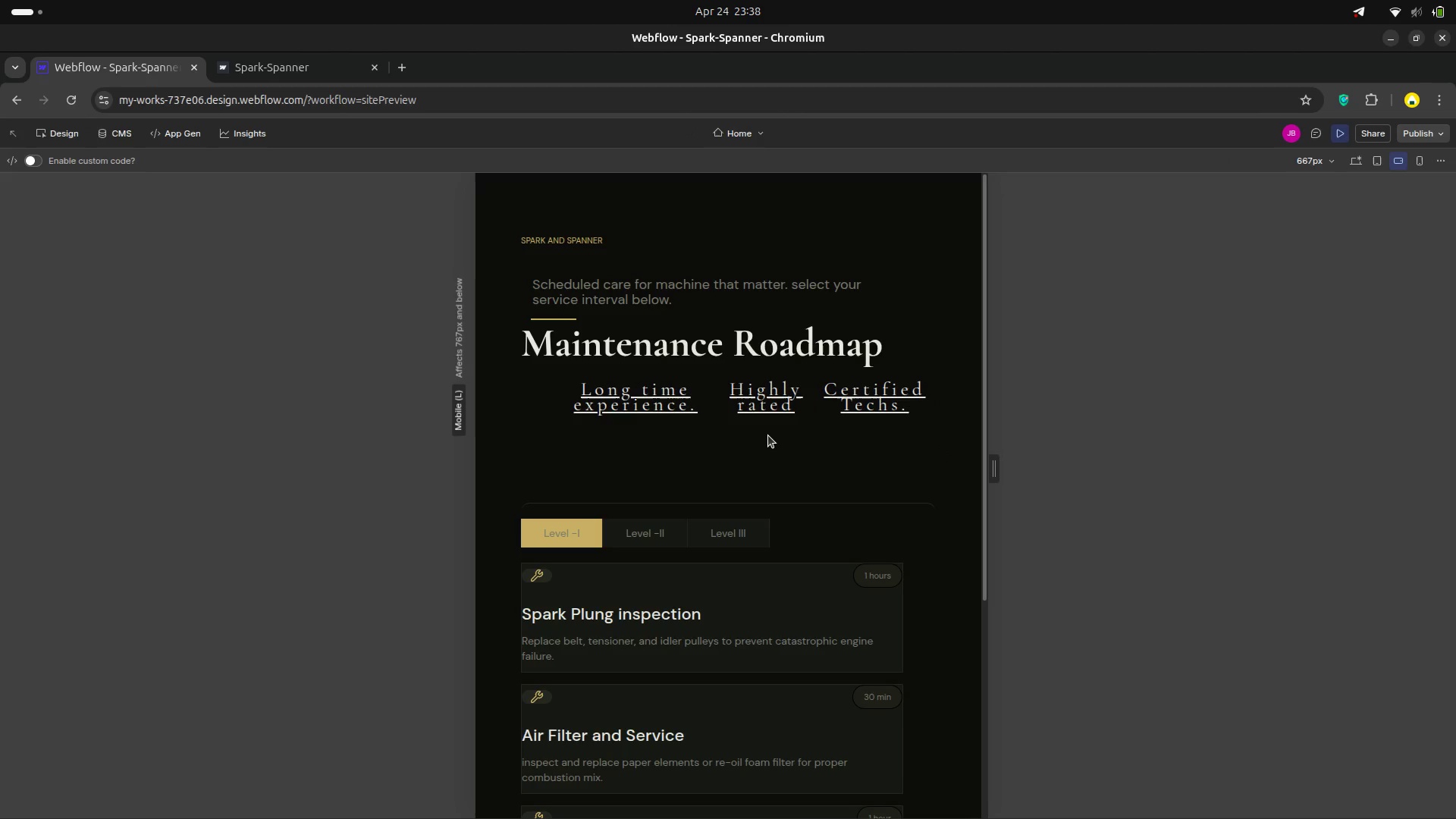 
left_click([1357, 164])
 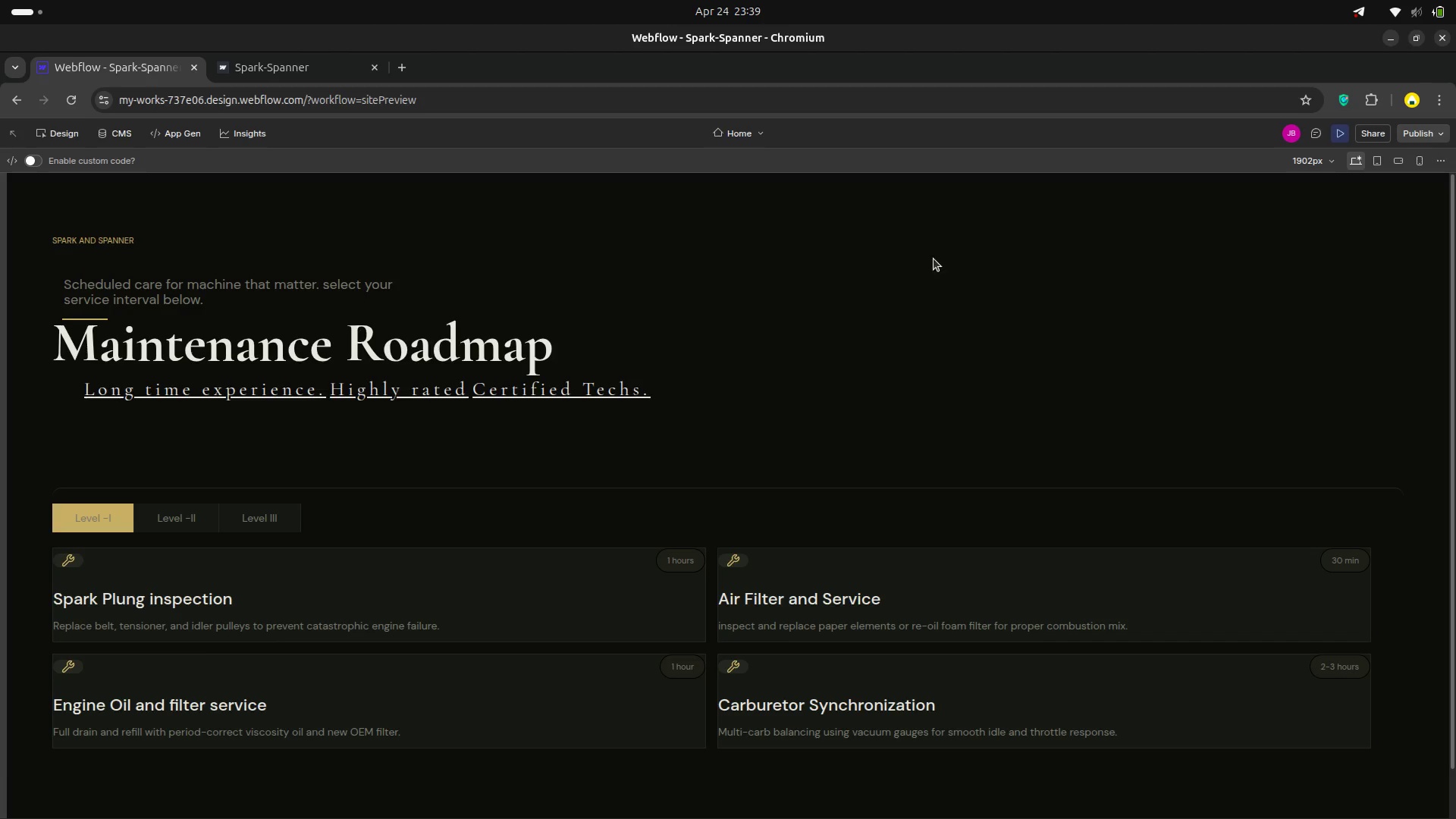 
left_click([57, 136])
 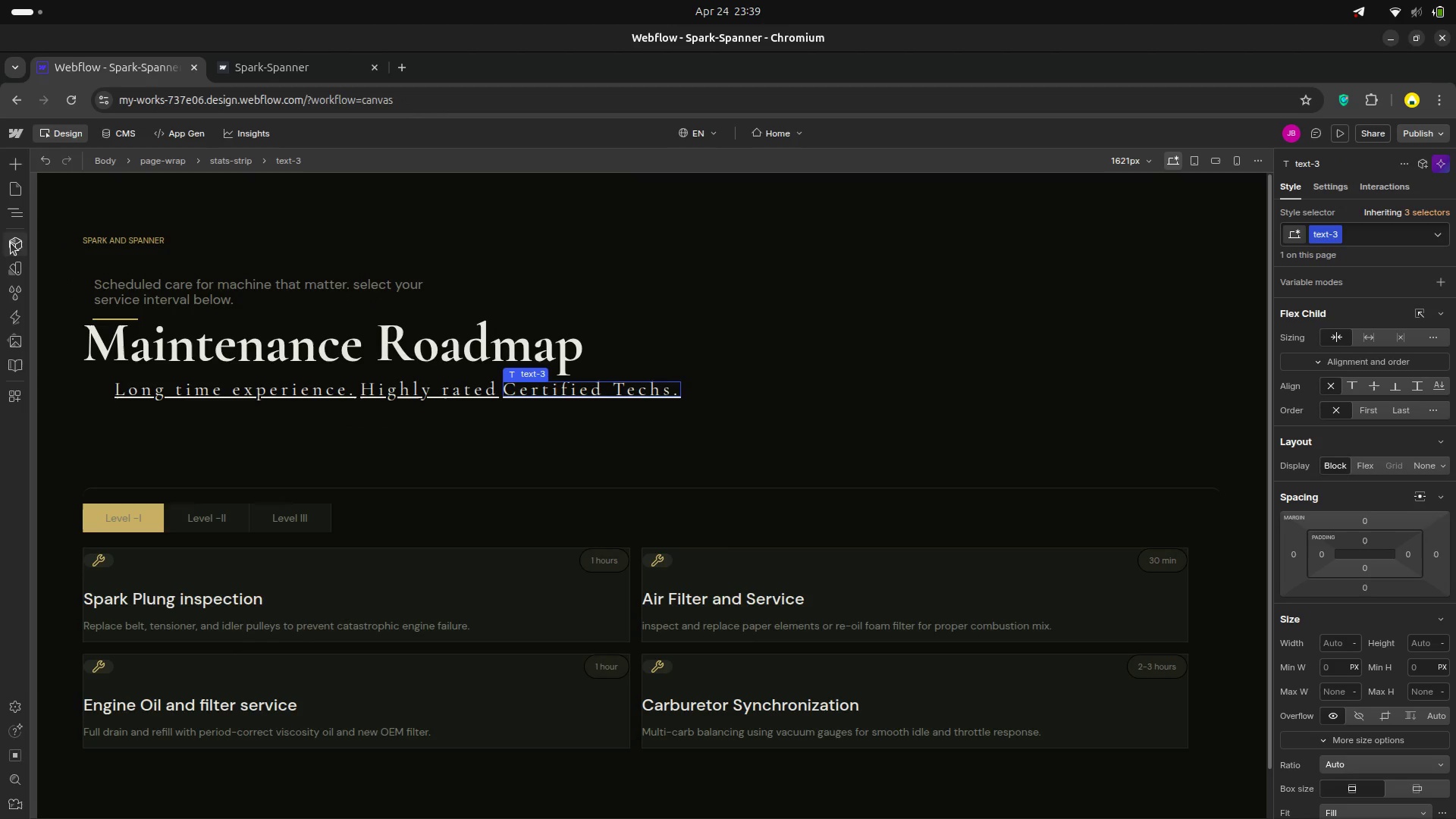 
left_click([17, 219])
 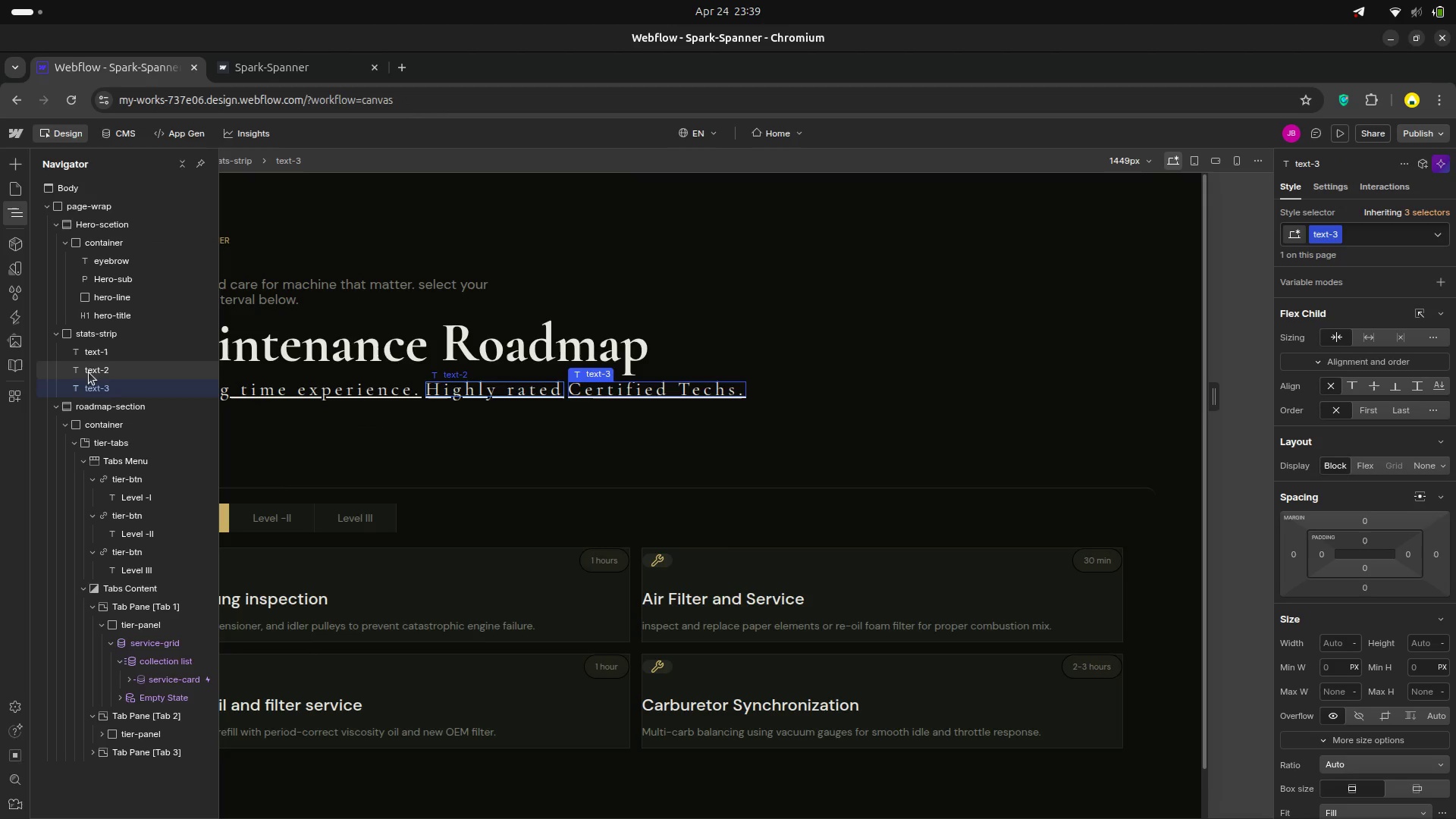 
left_click([97, 352])
 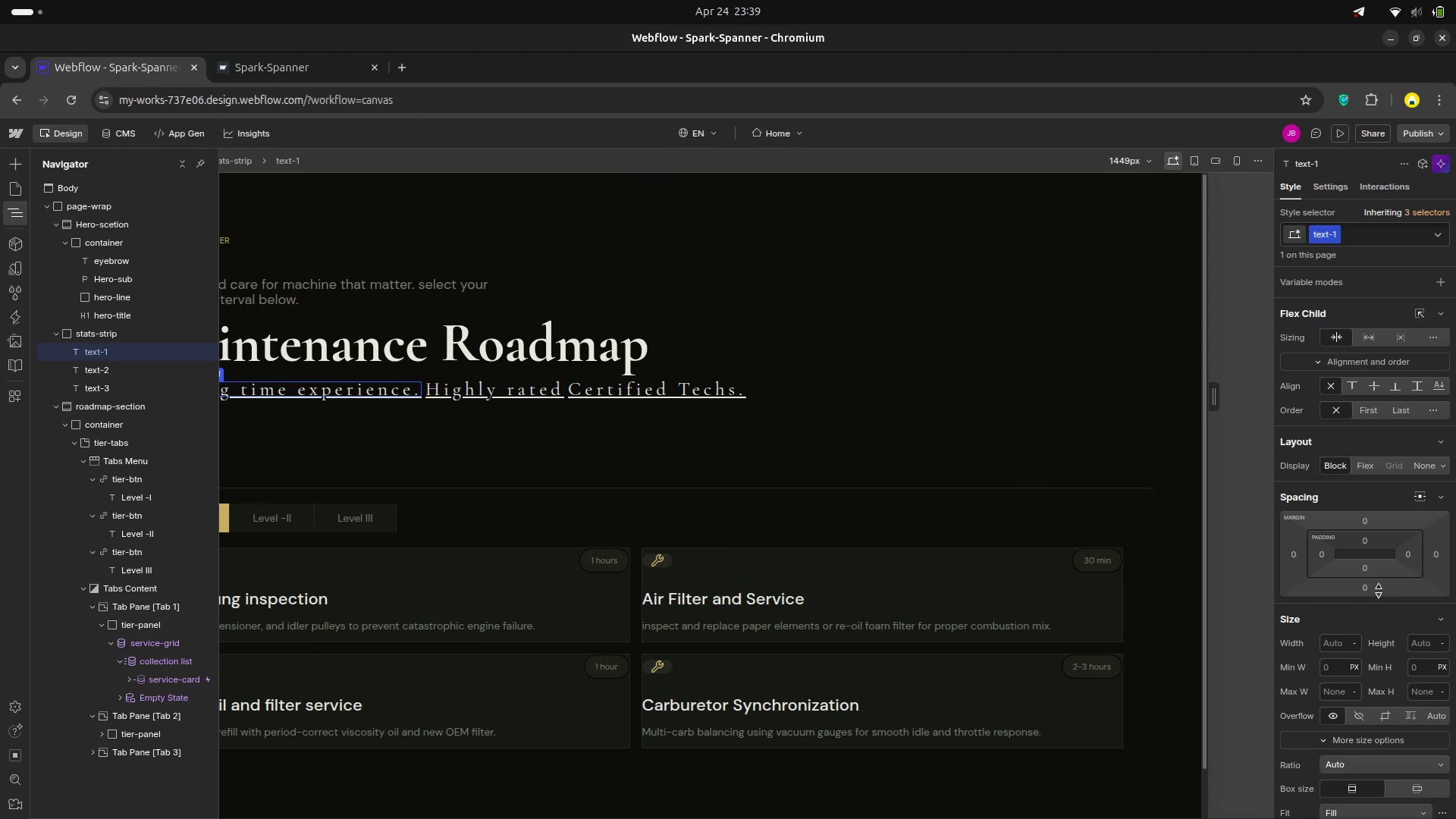 
scroll: coordinate [1347, 621], scroll_direction: down, amount: 2.0
 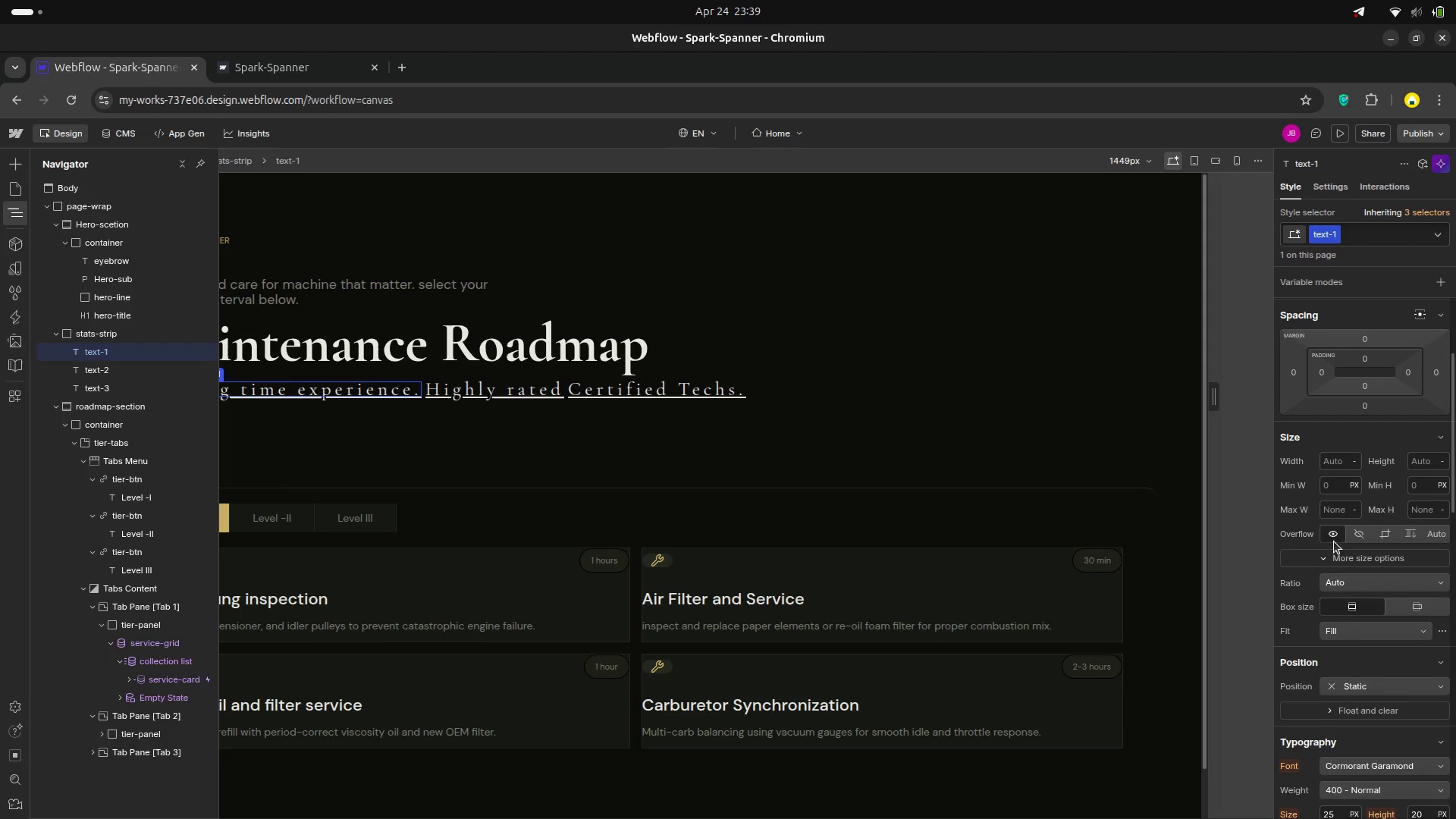 
mouse_move([1338, 552])
 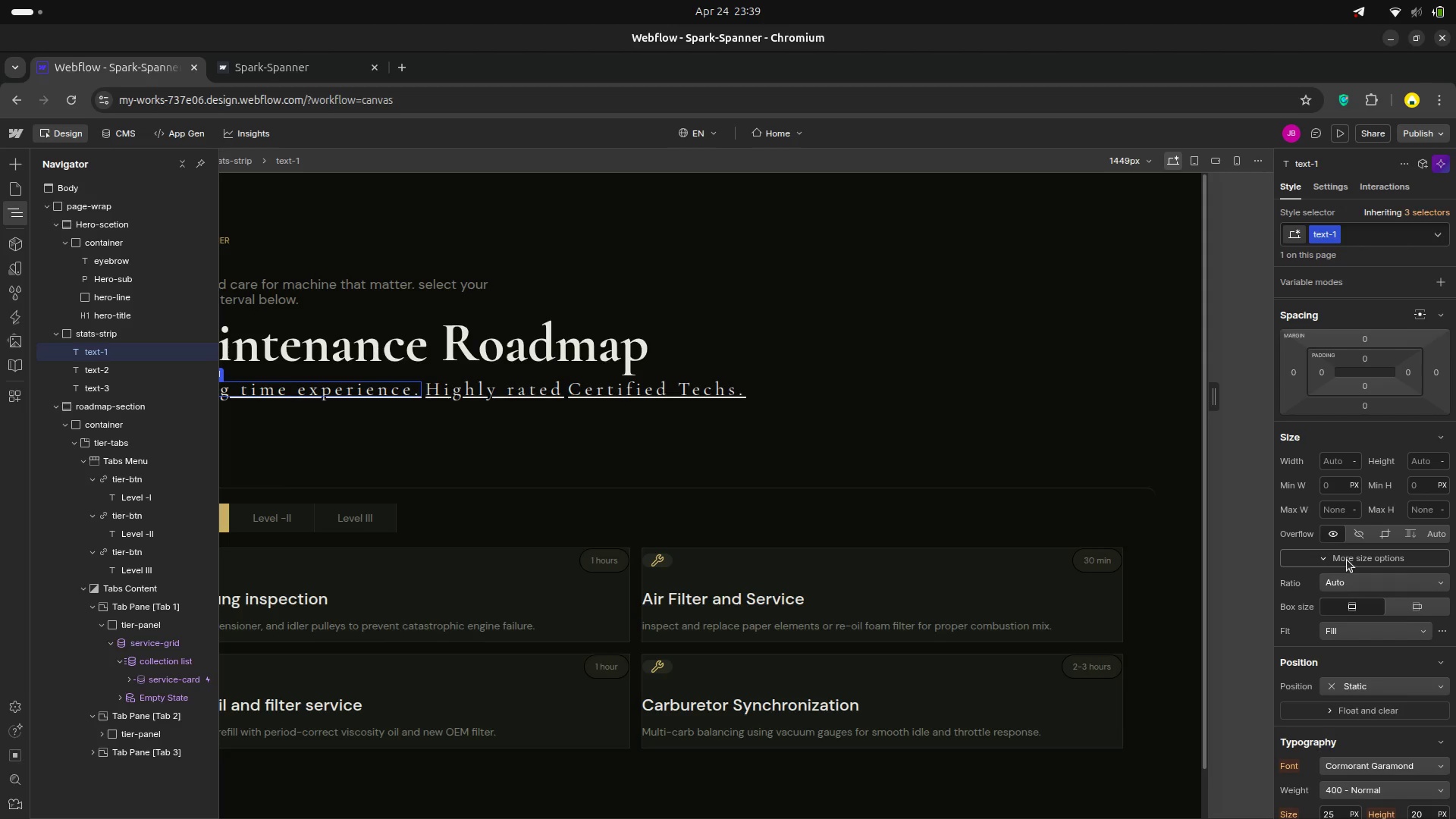 
left_click([1347, 560])
 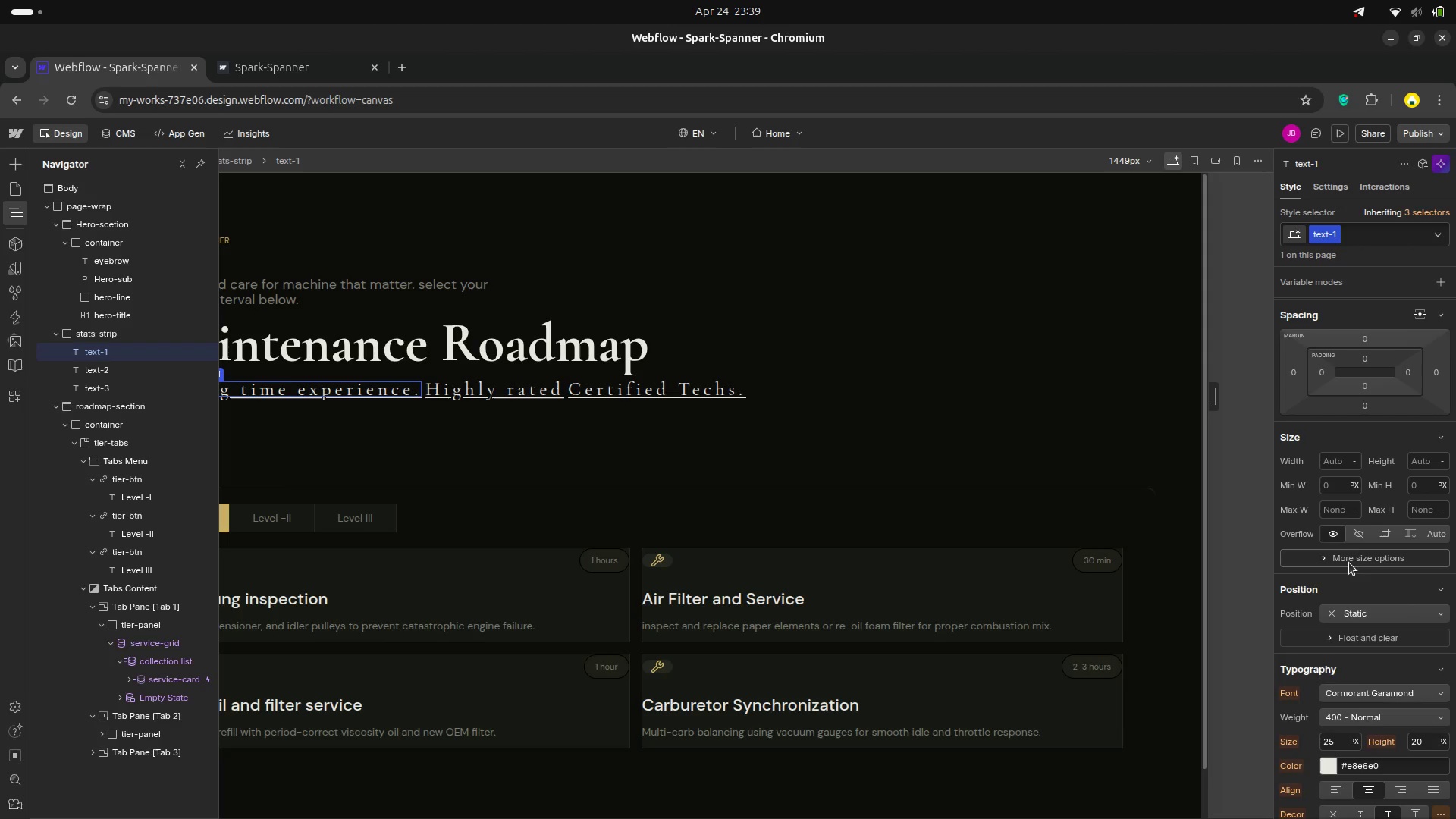 
left_click([1348, 560])
 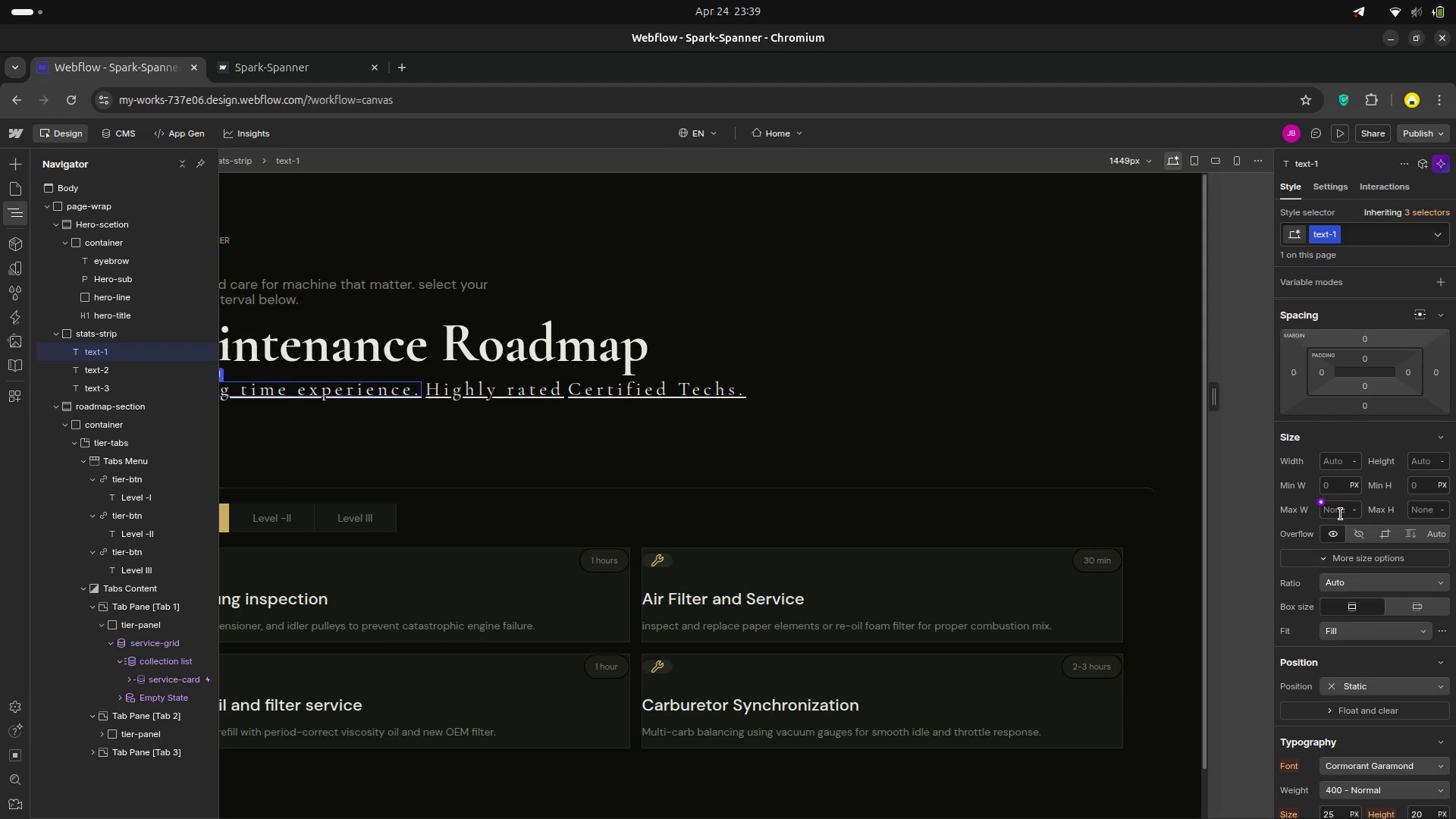 
scroll: coordinate [1341, 514], scroll_direction: down, amount: 1.0
 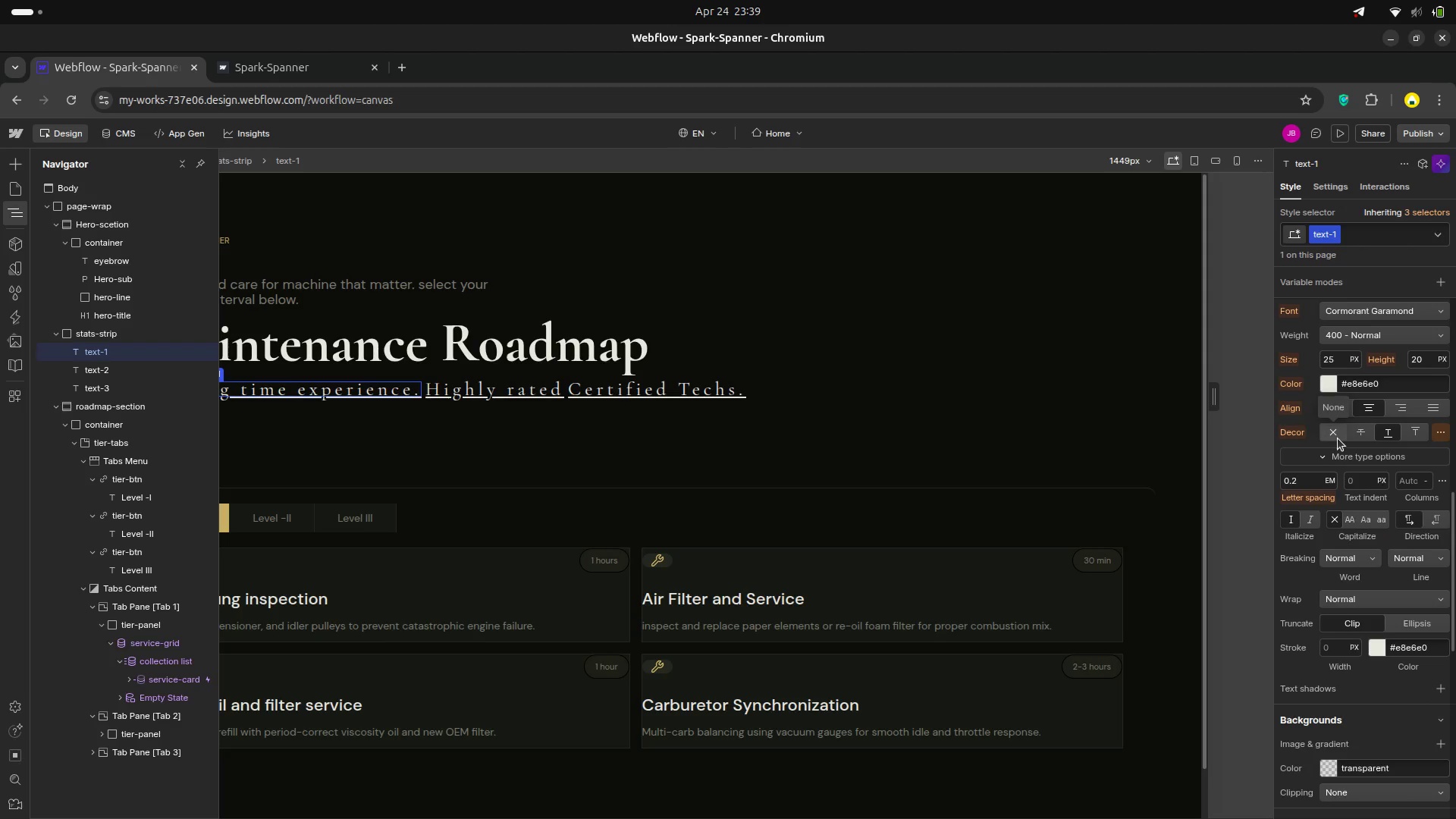 
left_click([1337, 438])
 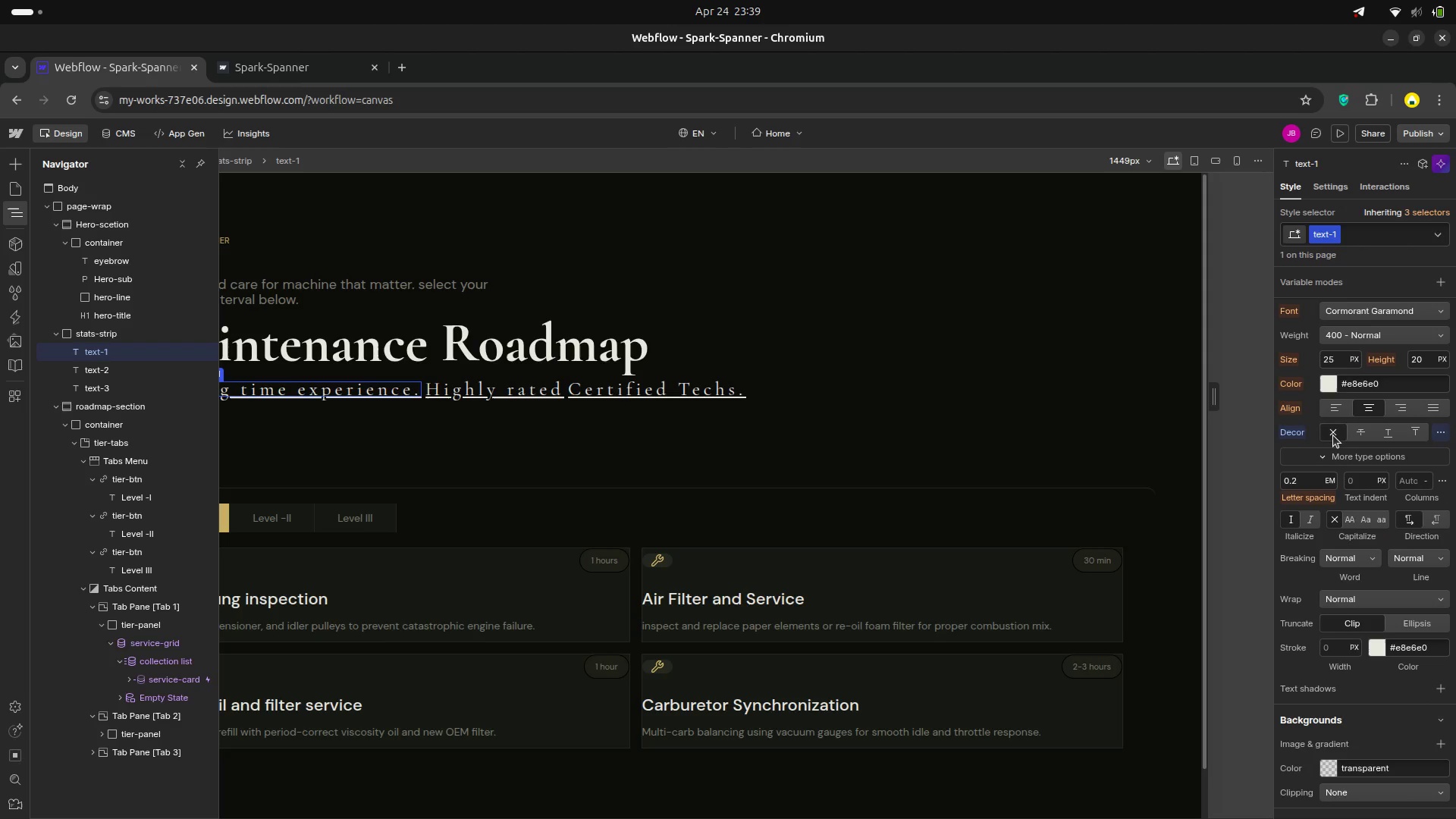 
left_click([1333, 435])
 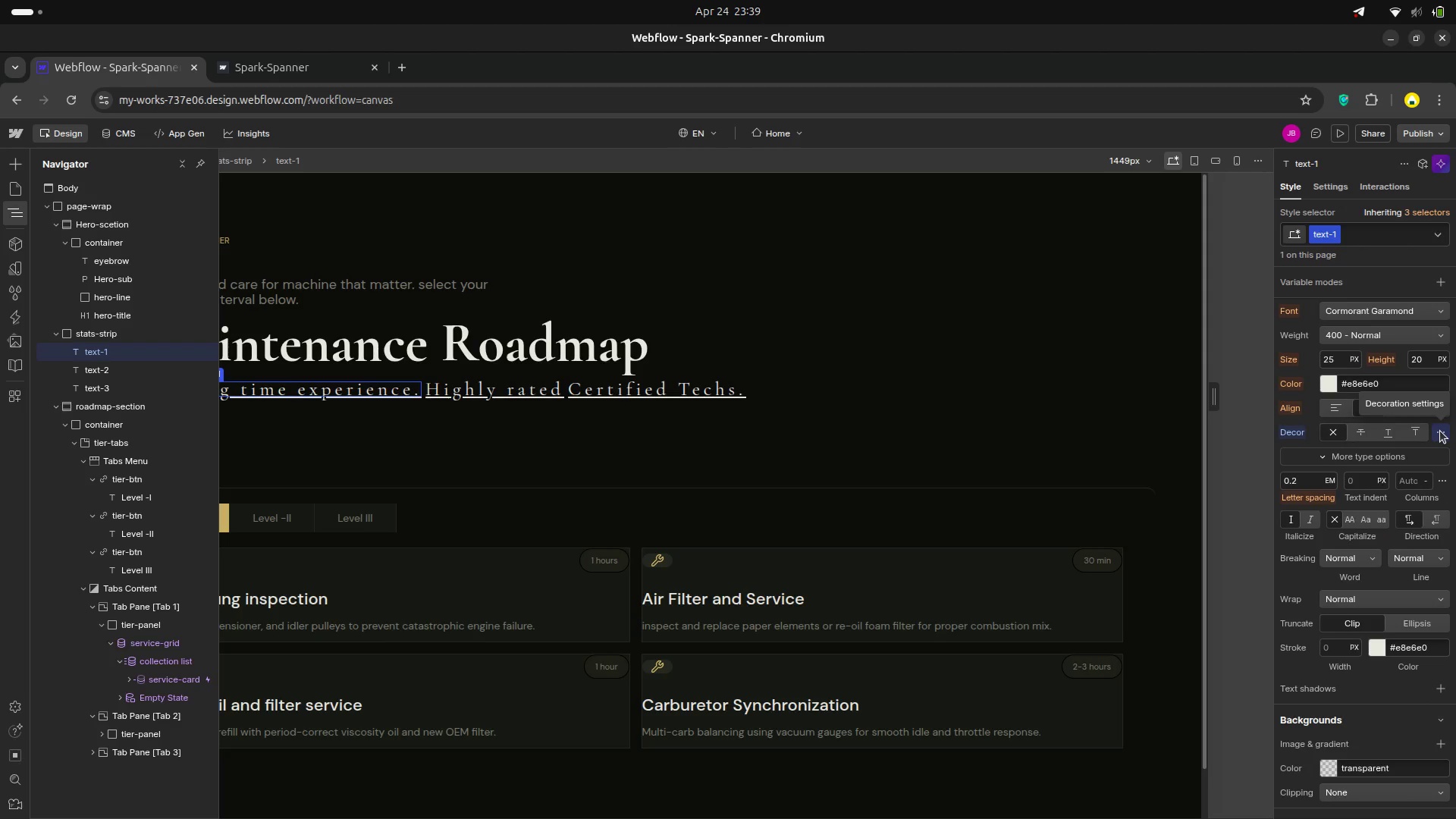 
left_click([1392, 431])
 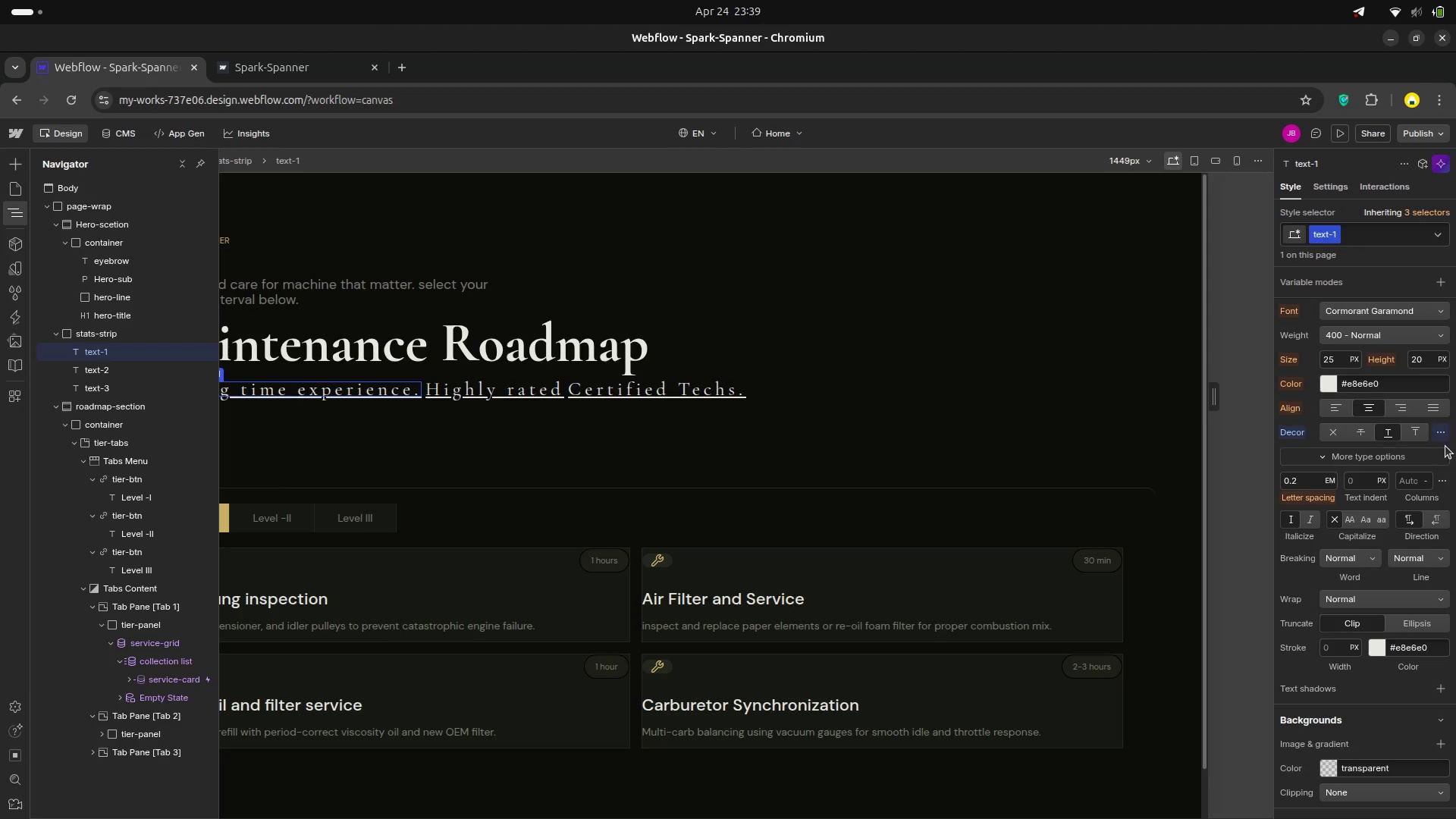 
left_click([1446, 434])
 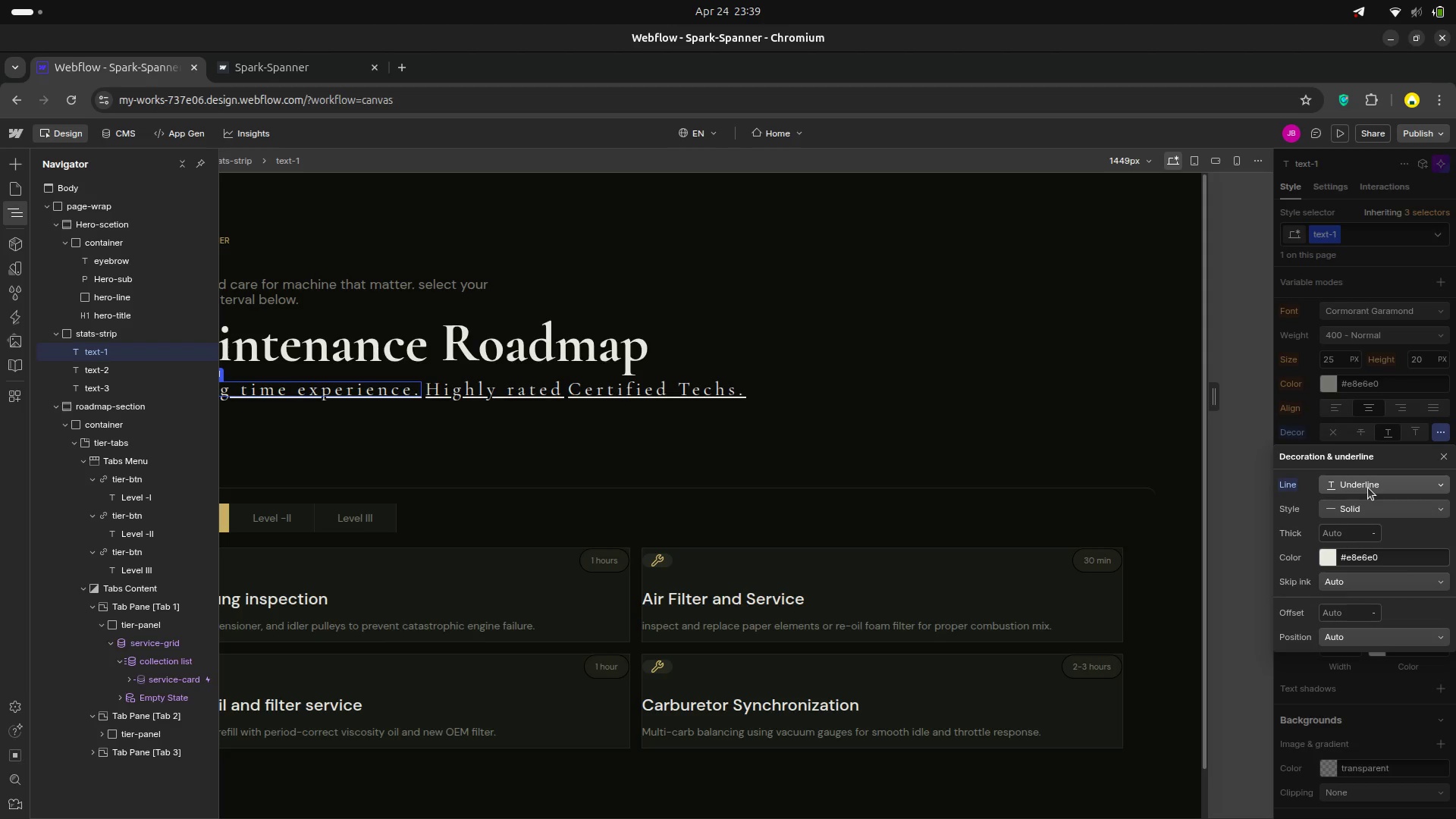 
left_click([1367, 485])
 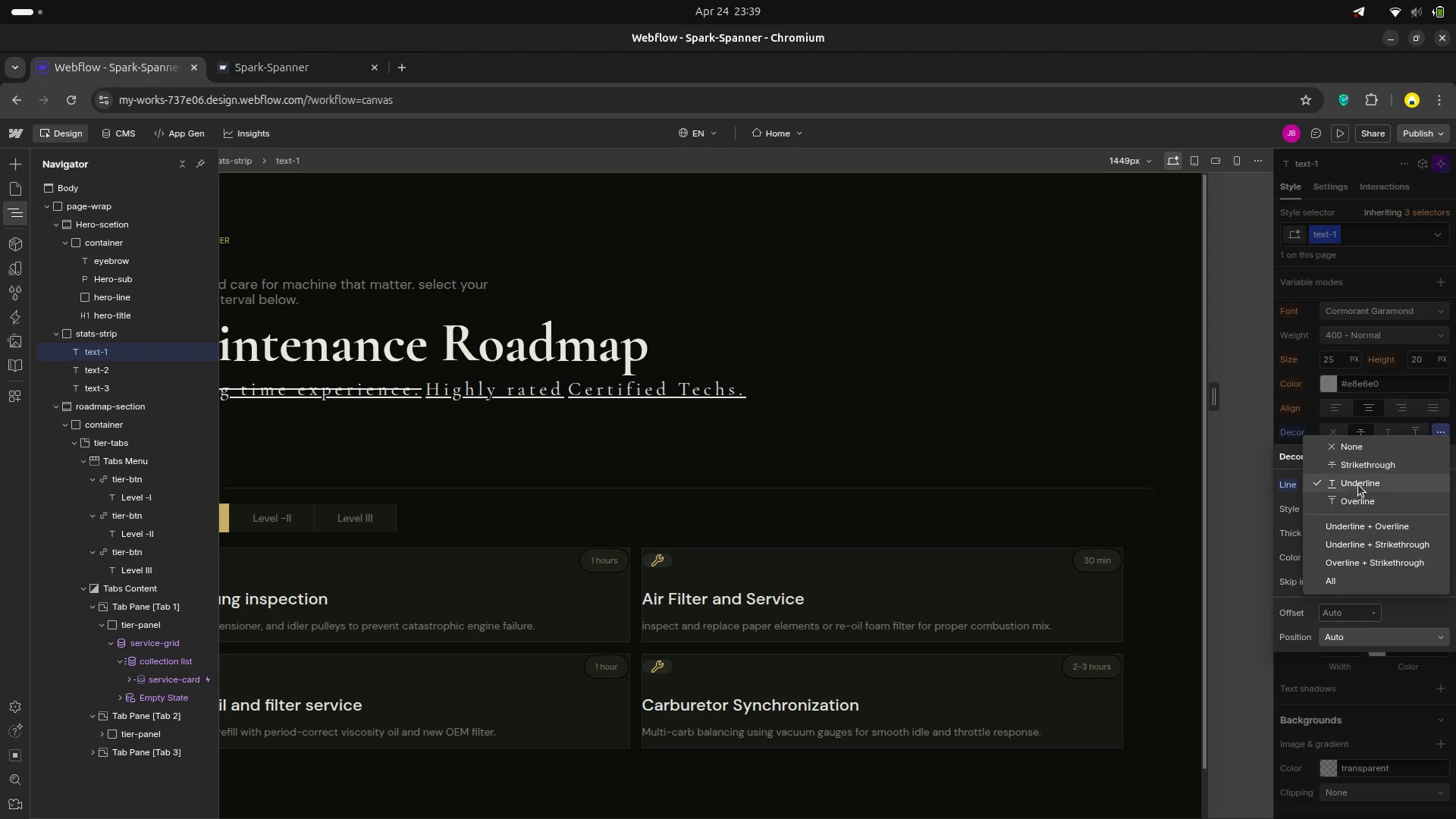 
wait(8.67)
 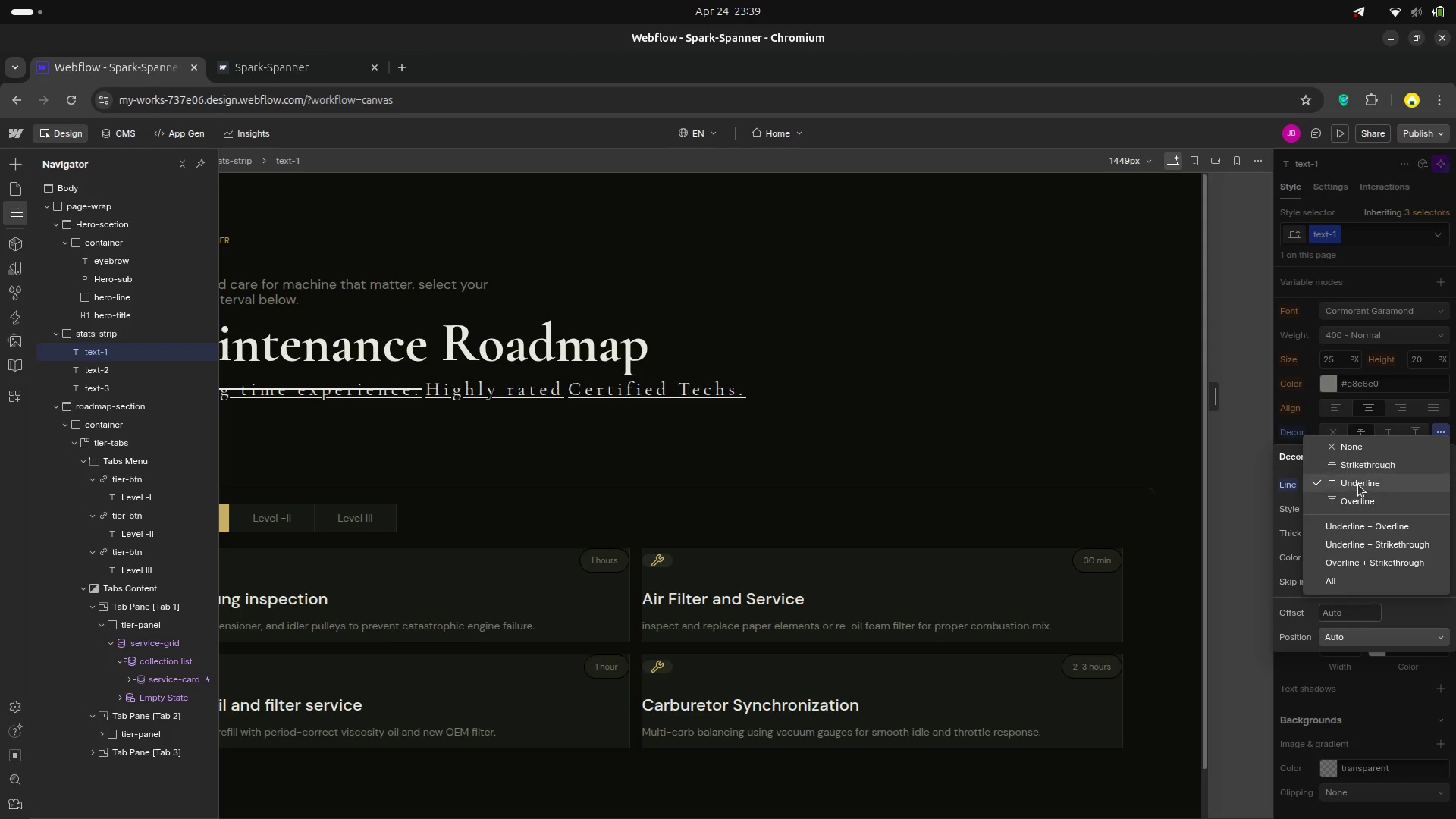 
left_click([1345, 450])
 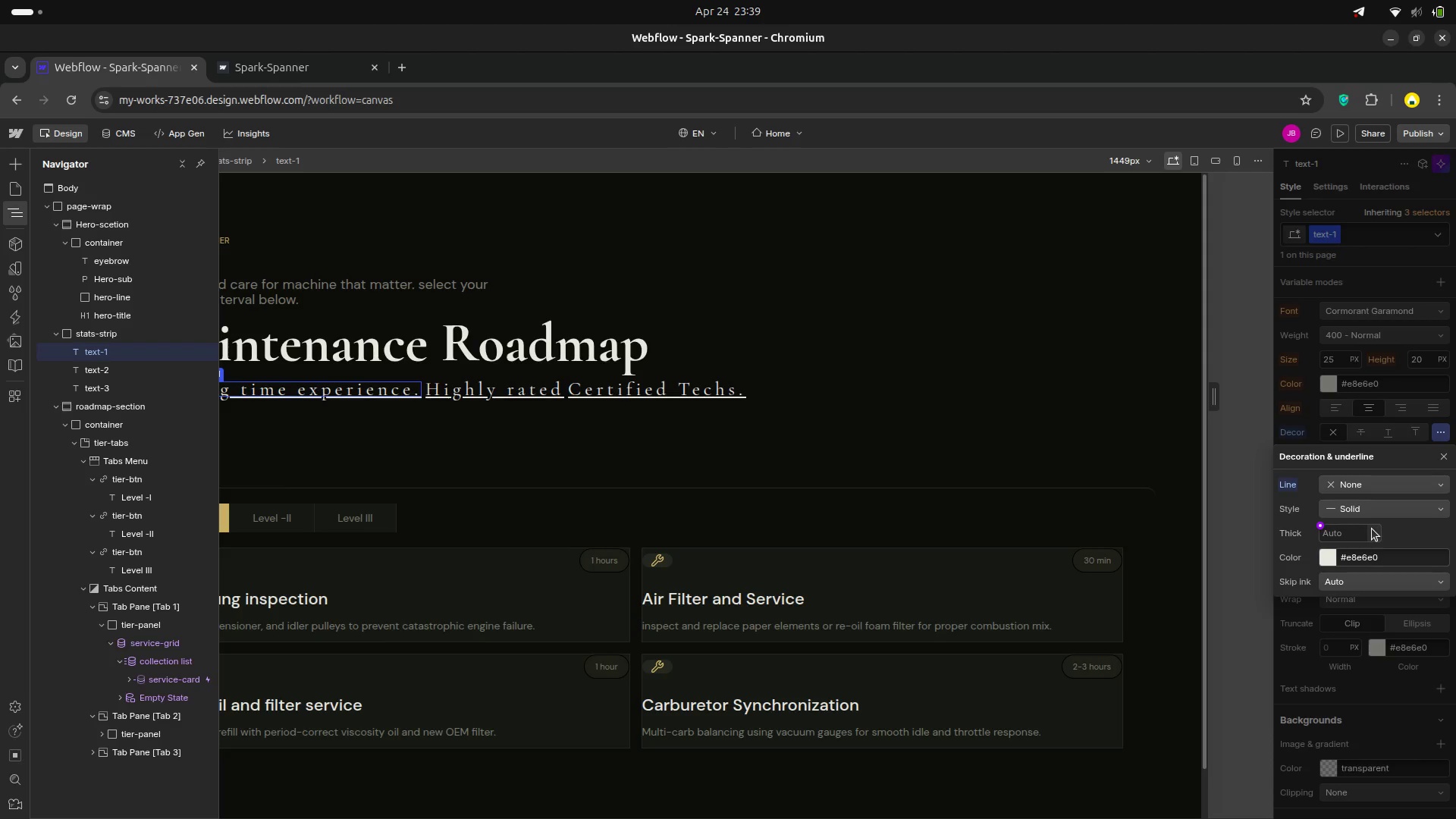 
left_click([1373, 510])
 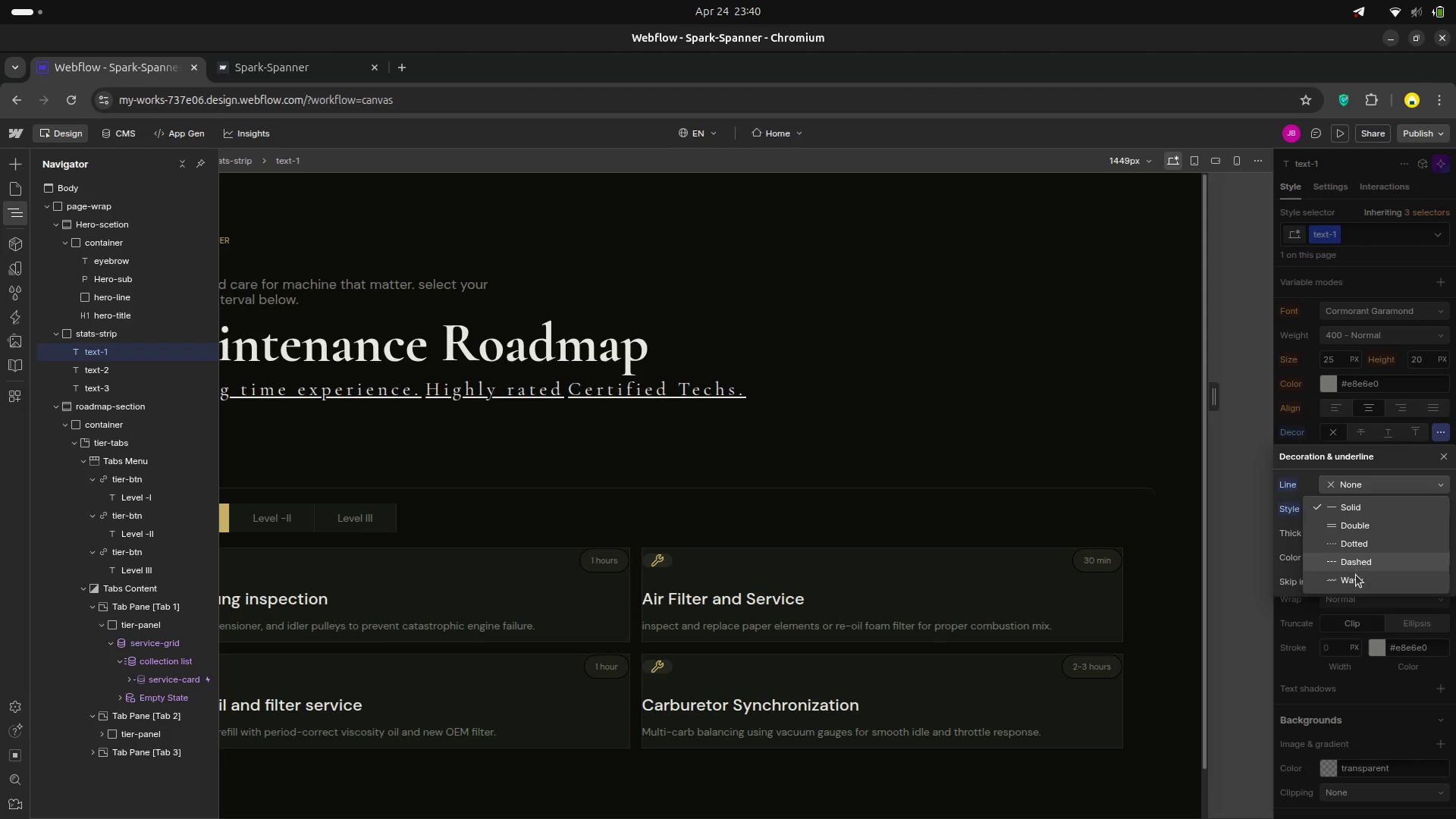 
wait(5.66)
 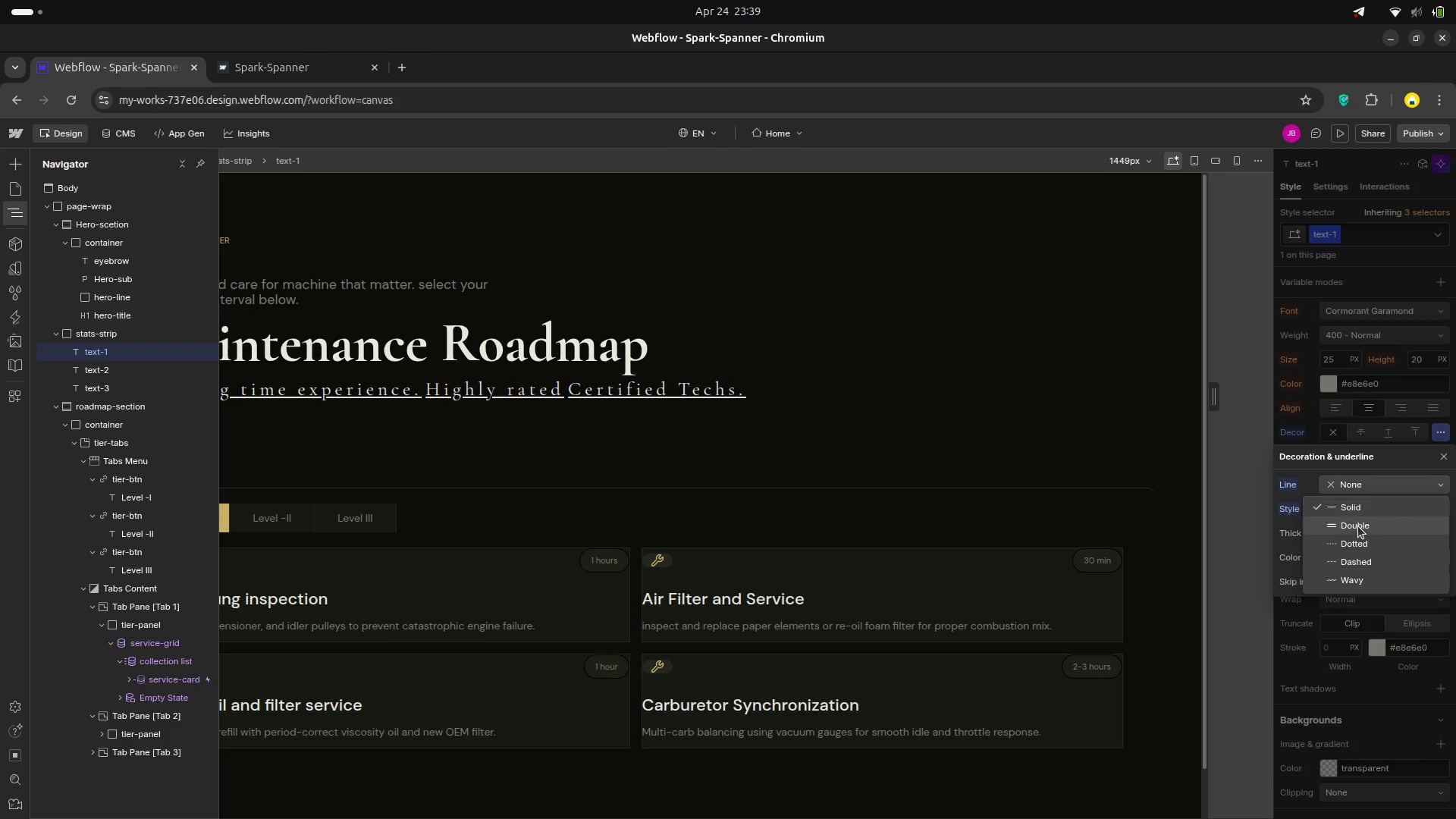 
left_click([1424, 486])
 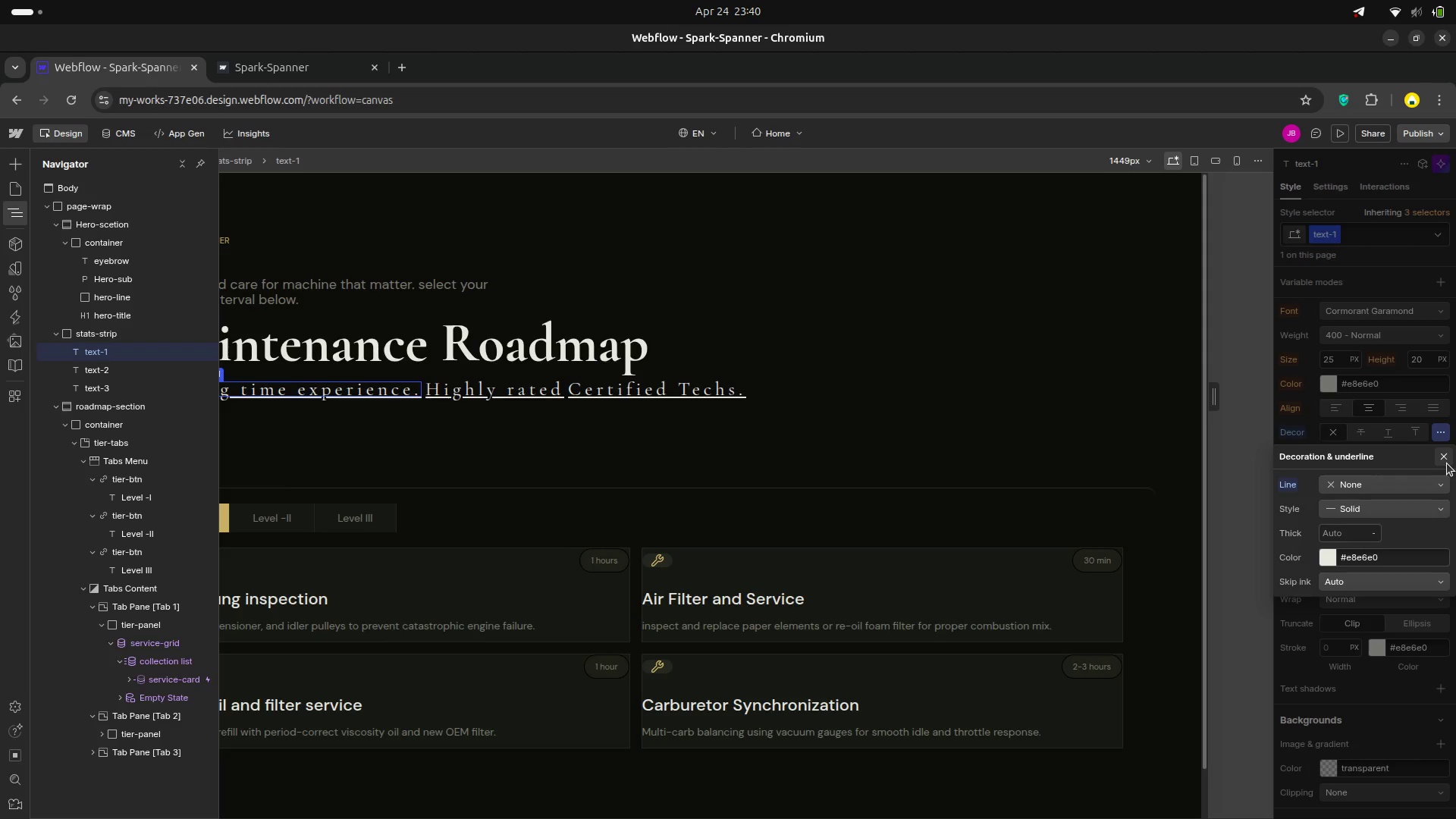 
left_click([1447, 463])
 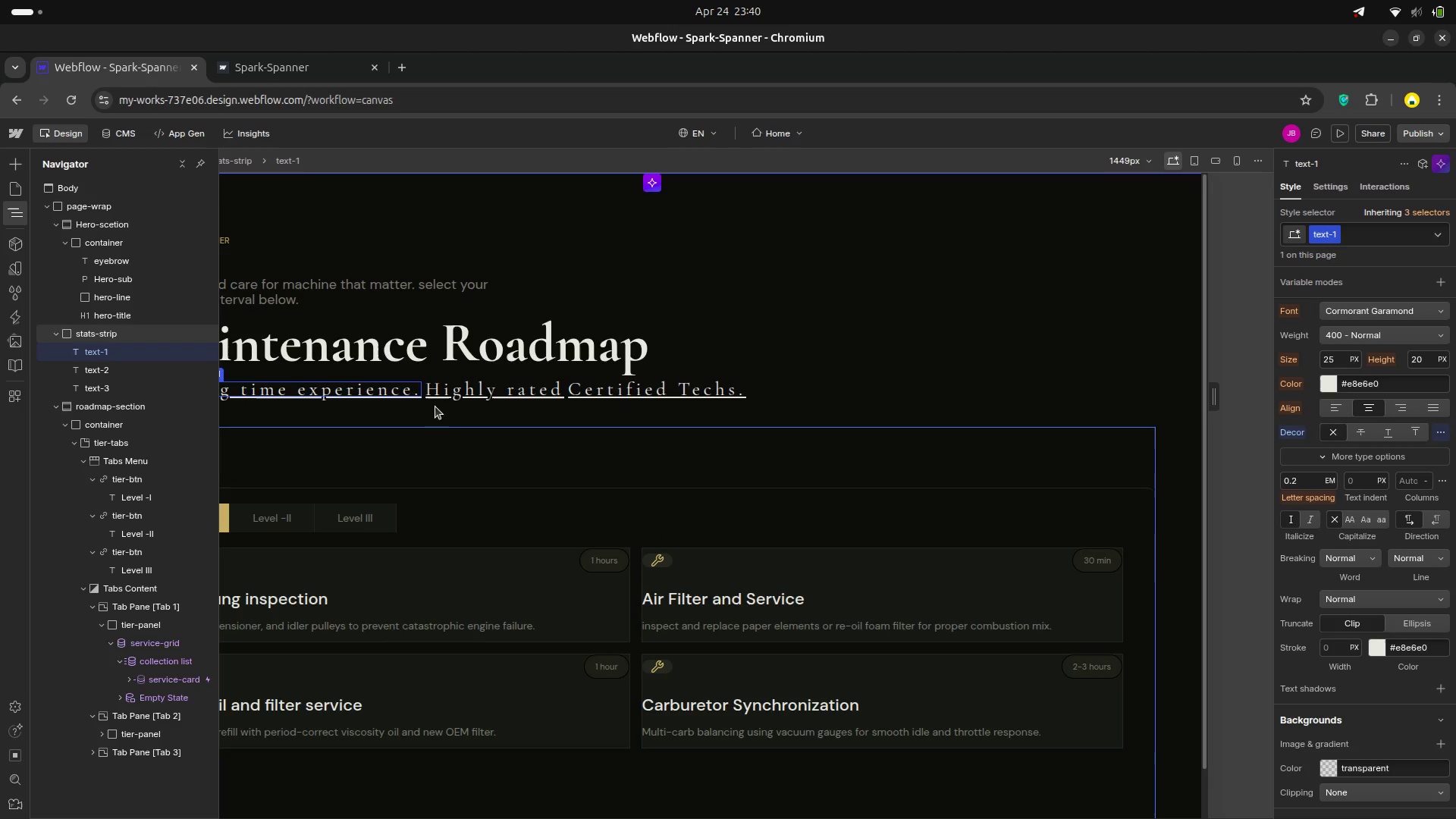 
wait(6.88)
 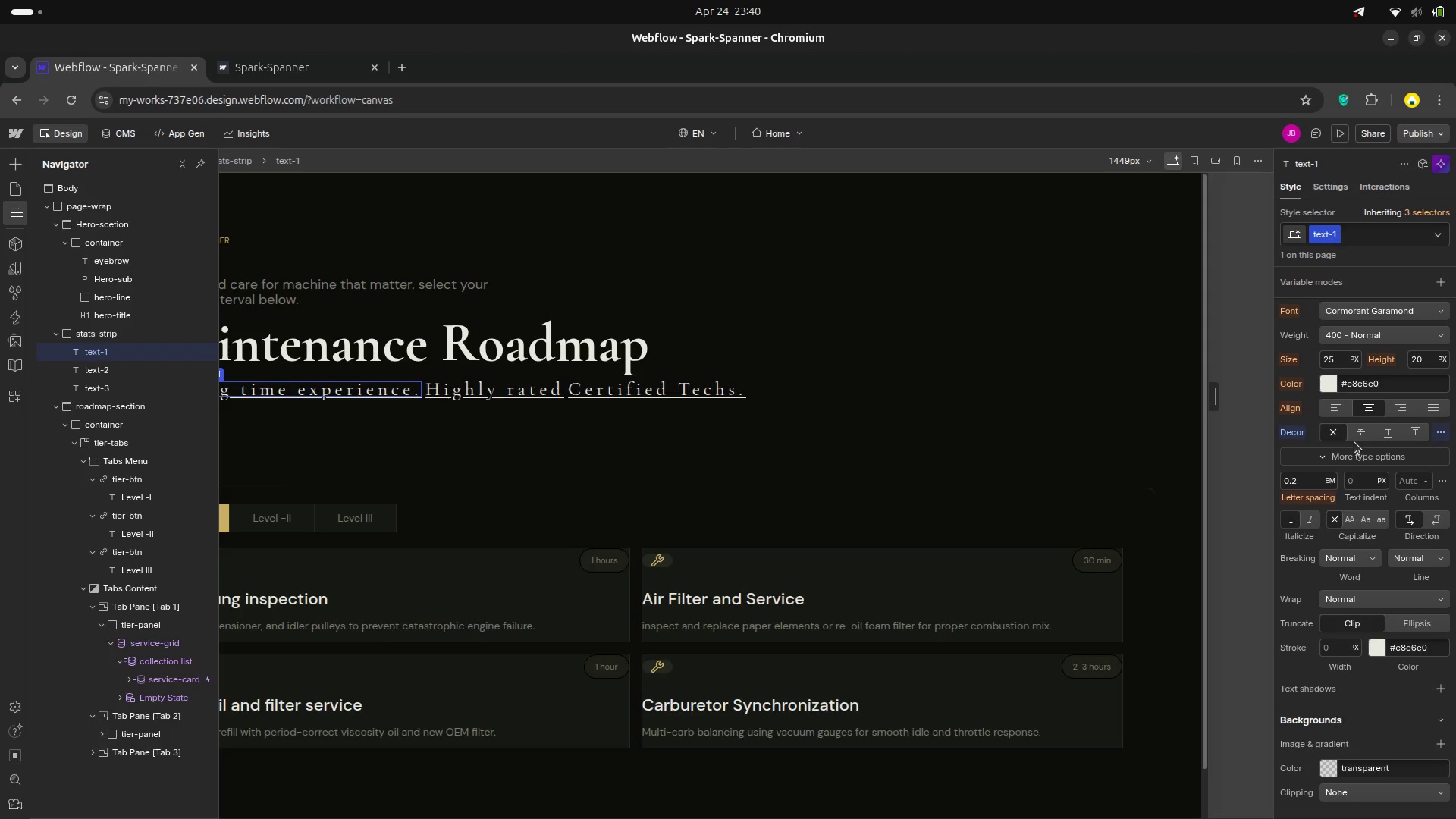 
double_click([297, 387])
 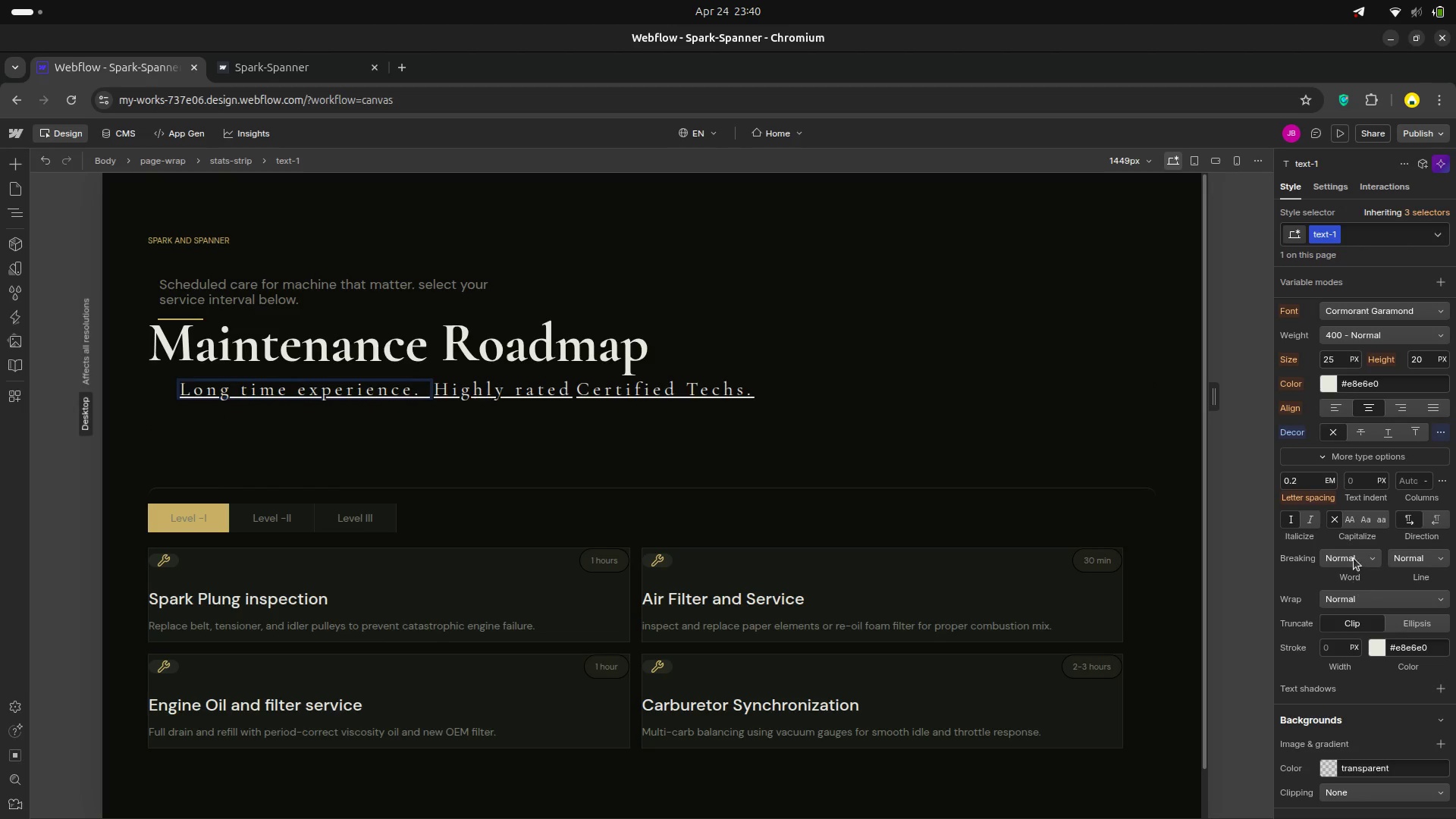 
wait(10.8)
 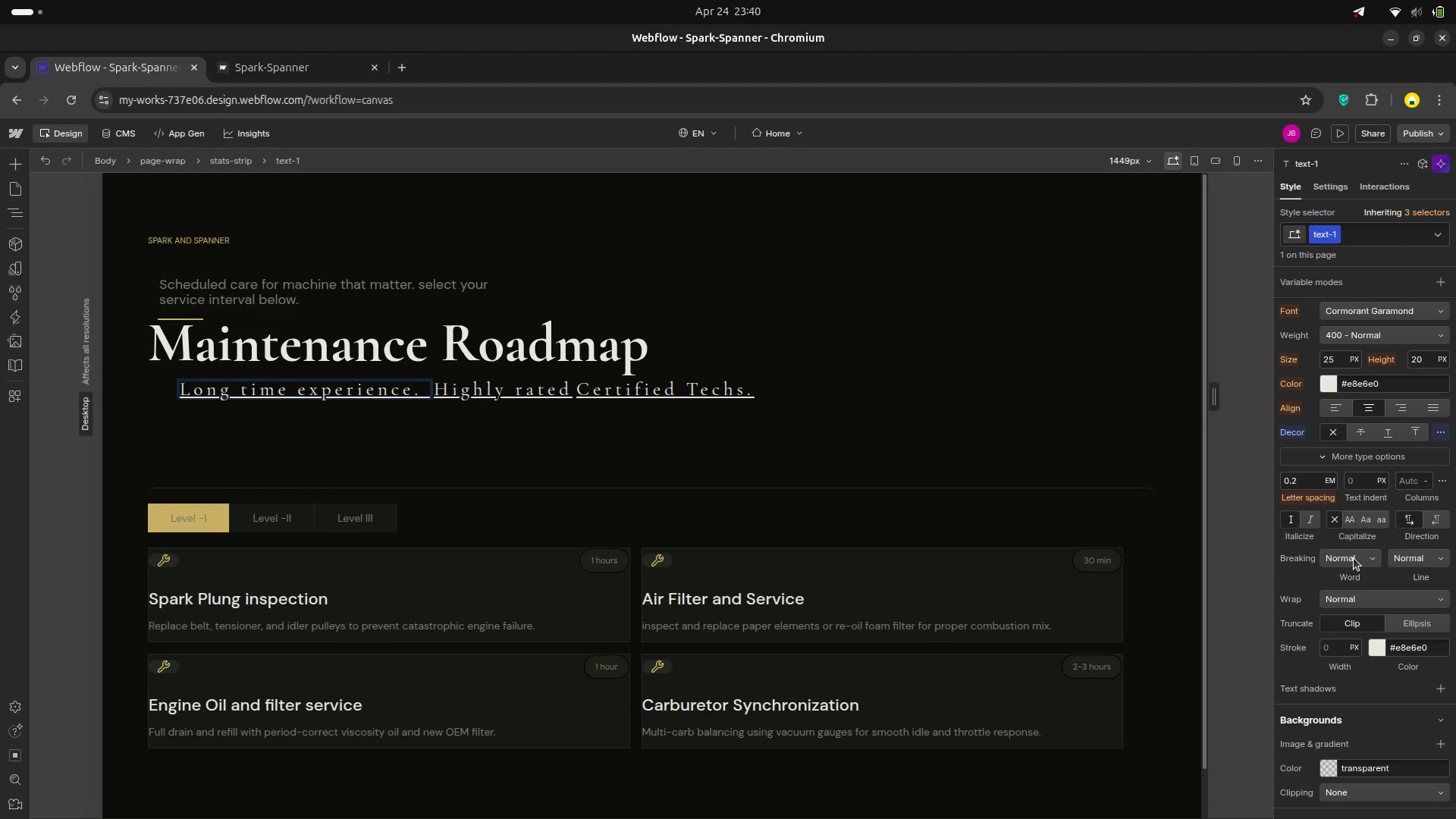 
left_click([1415, 452])
 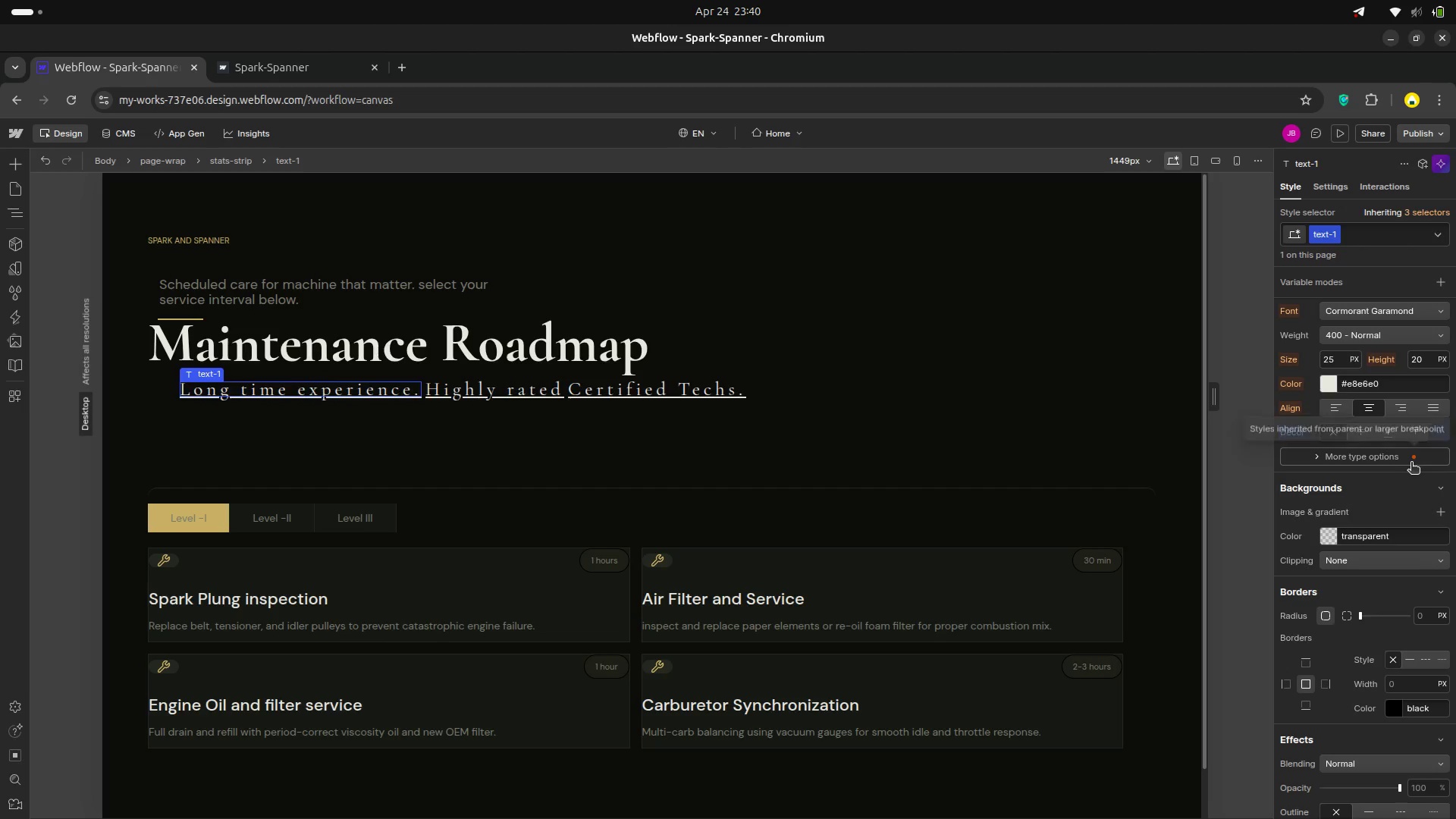 
left_click([1411, 463])
 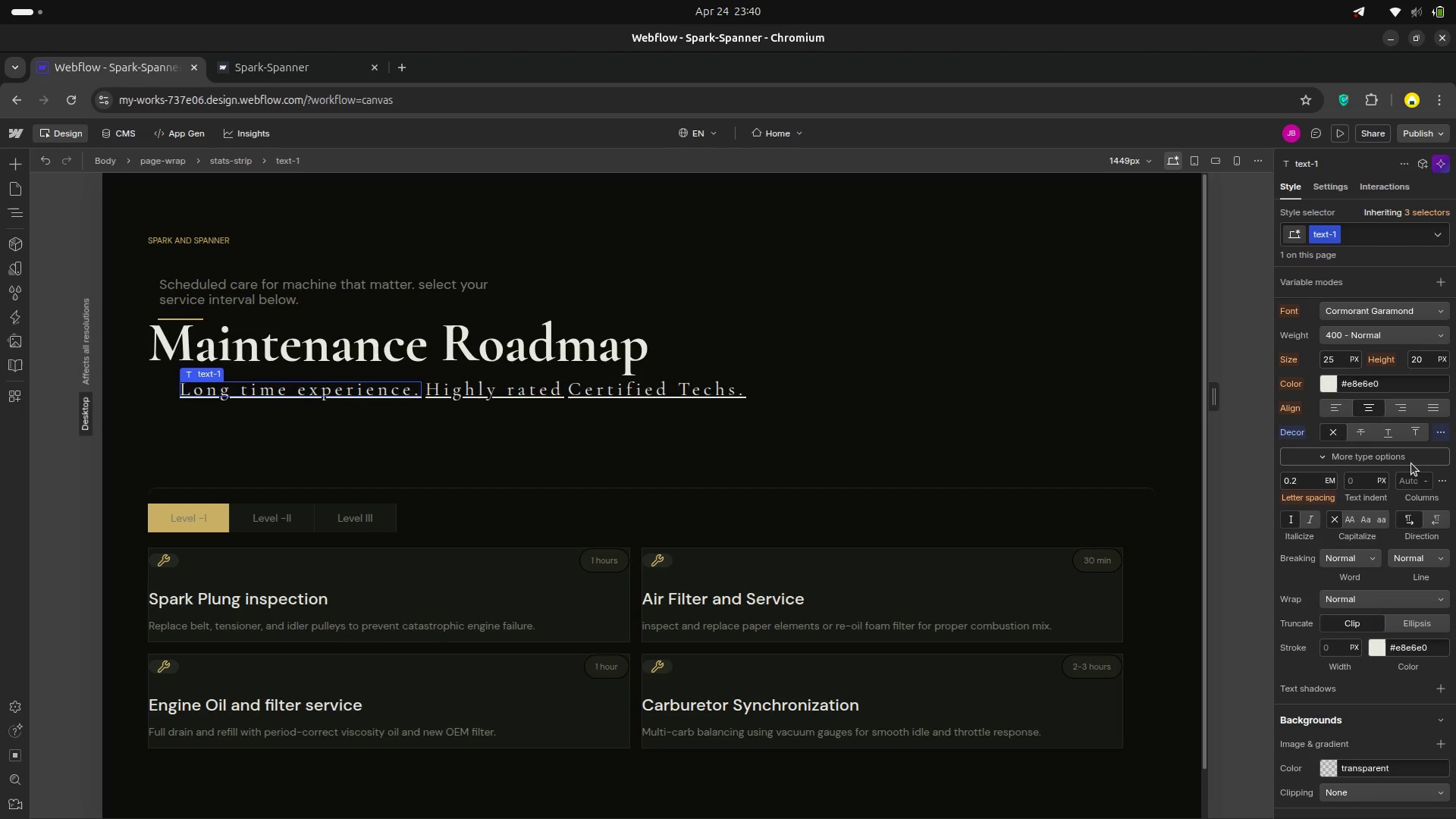 
left_click([1411, 463])
 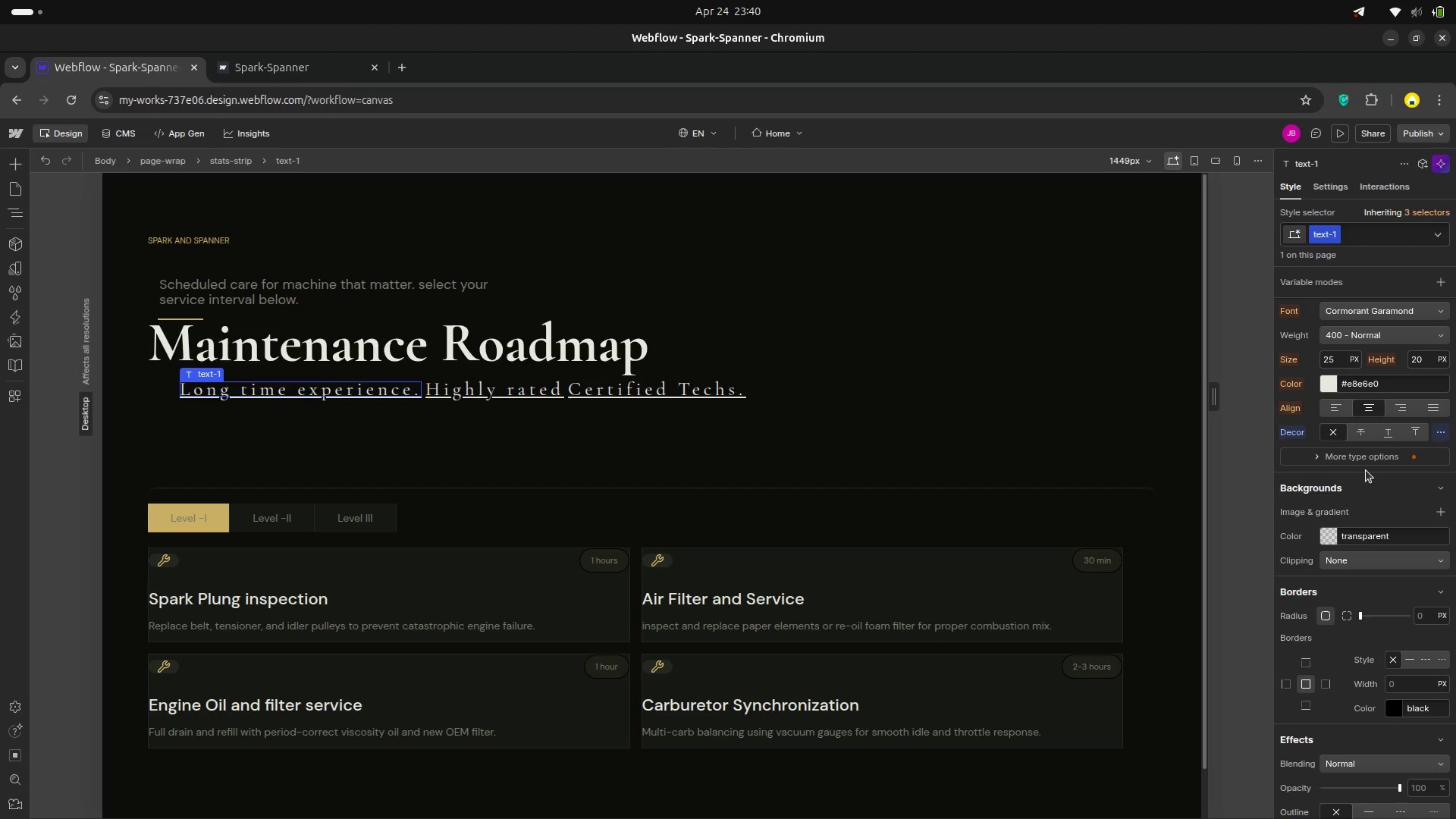 
left_click([1367, 463])
 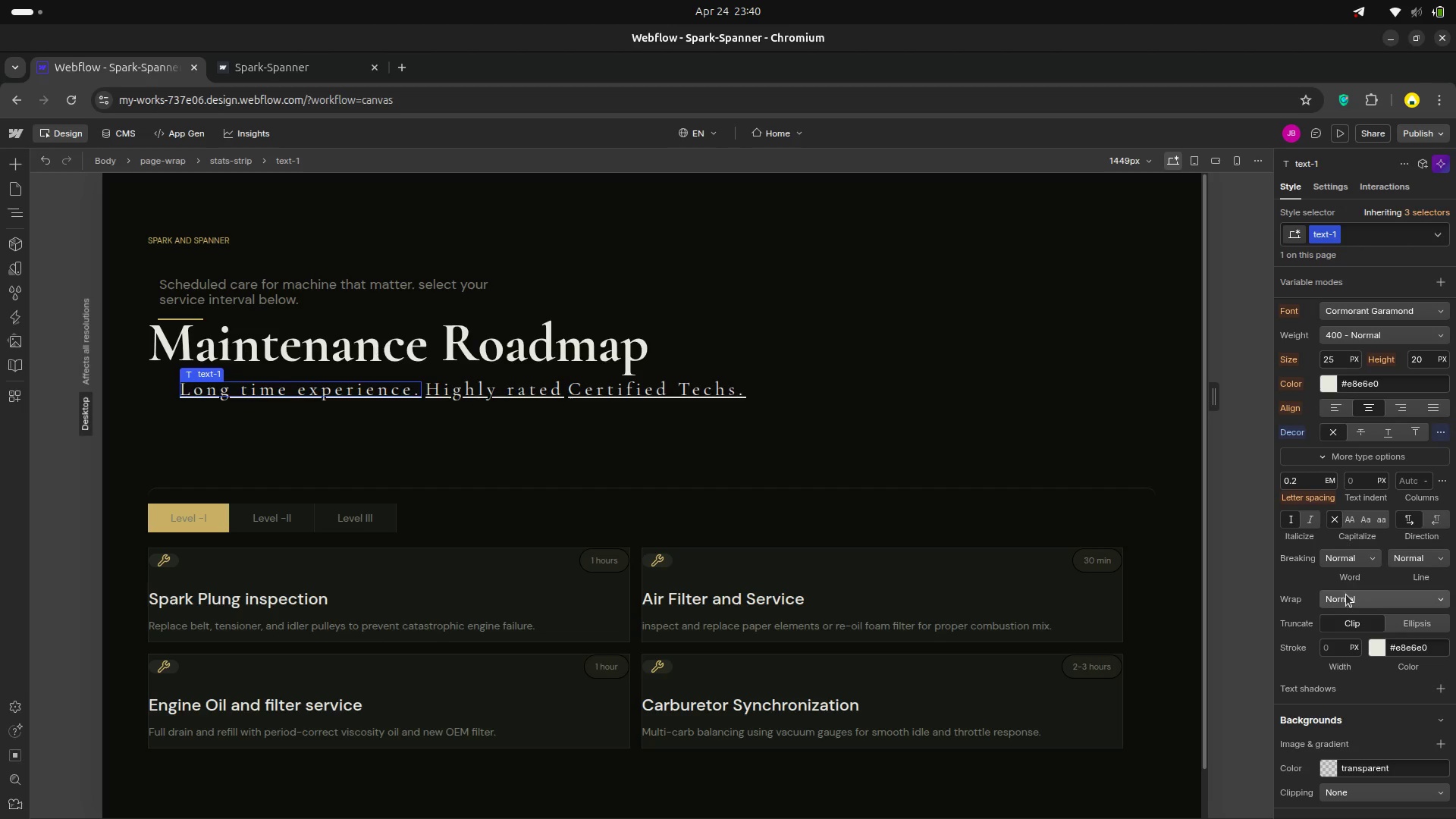 
wait(5.11)
 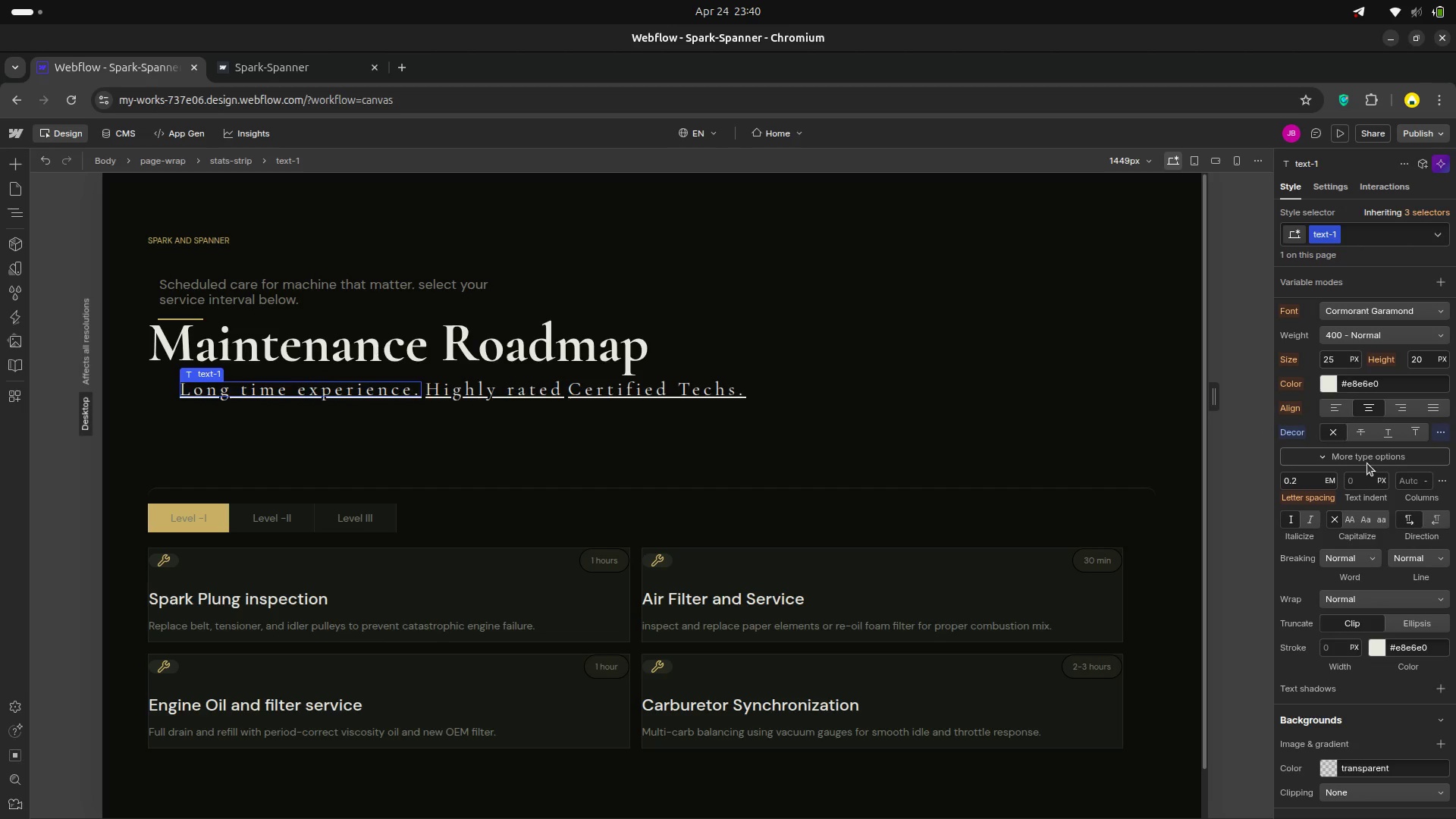 
mouse_move([1375, 541])
 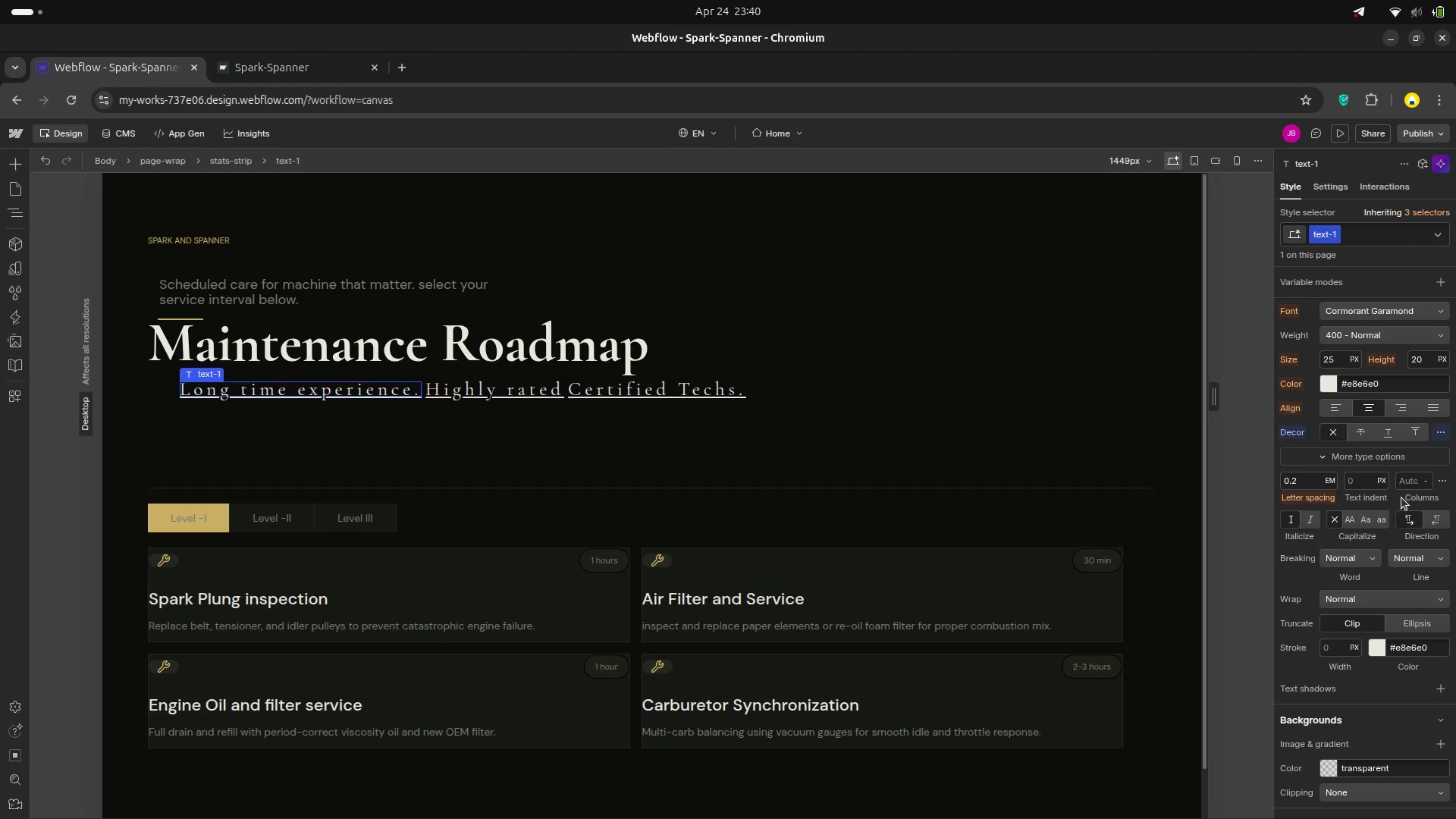 
wait(8.2)
 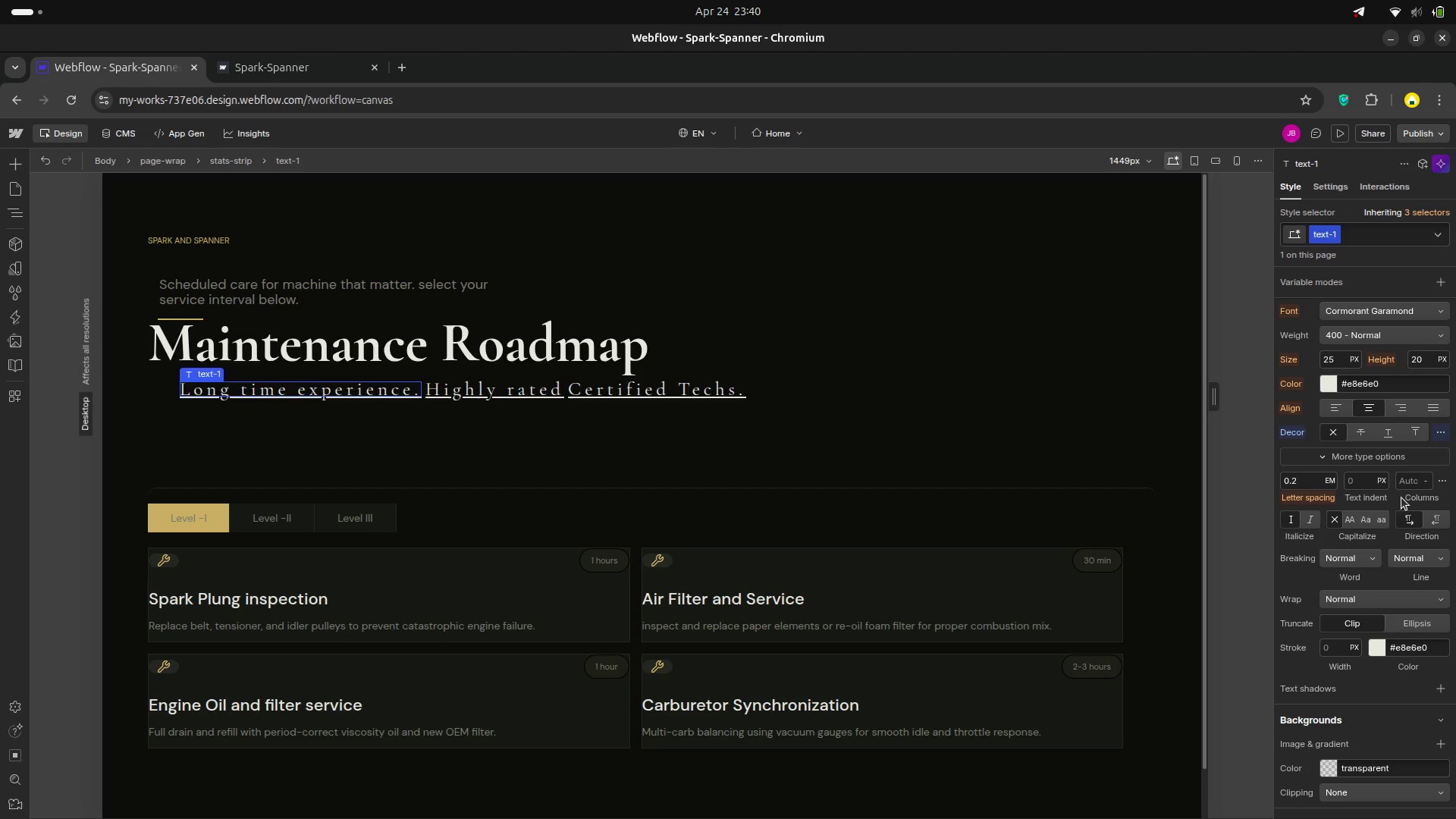 
left_click([1318, 479])
 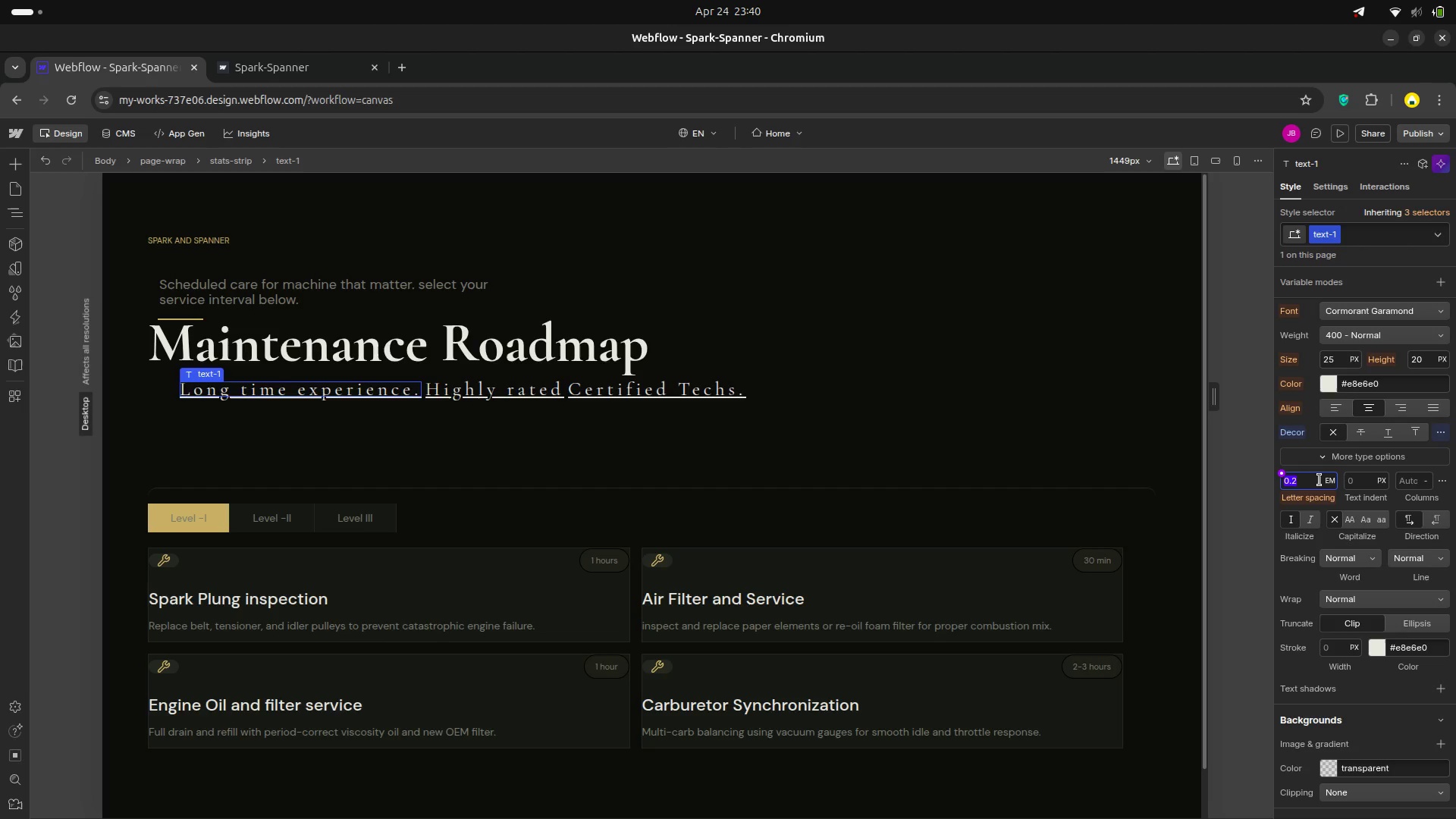 
left_click([1313, 481])
 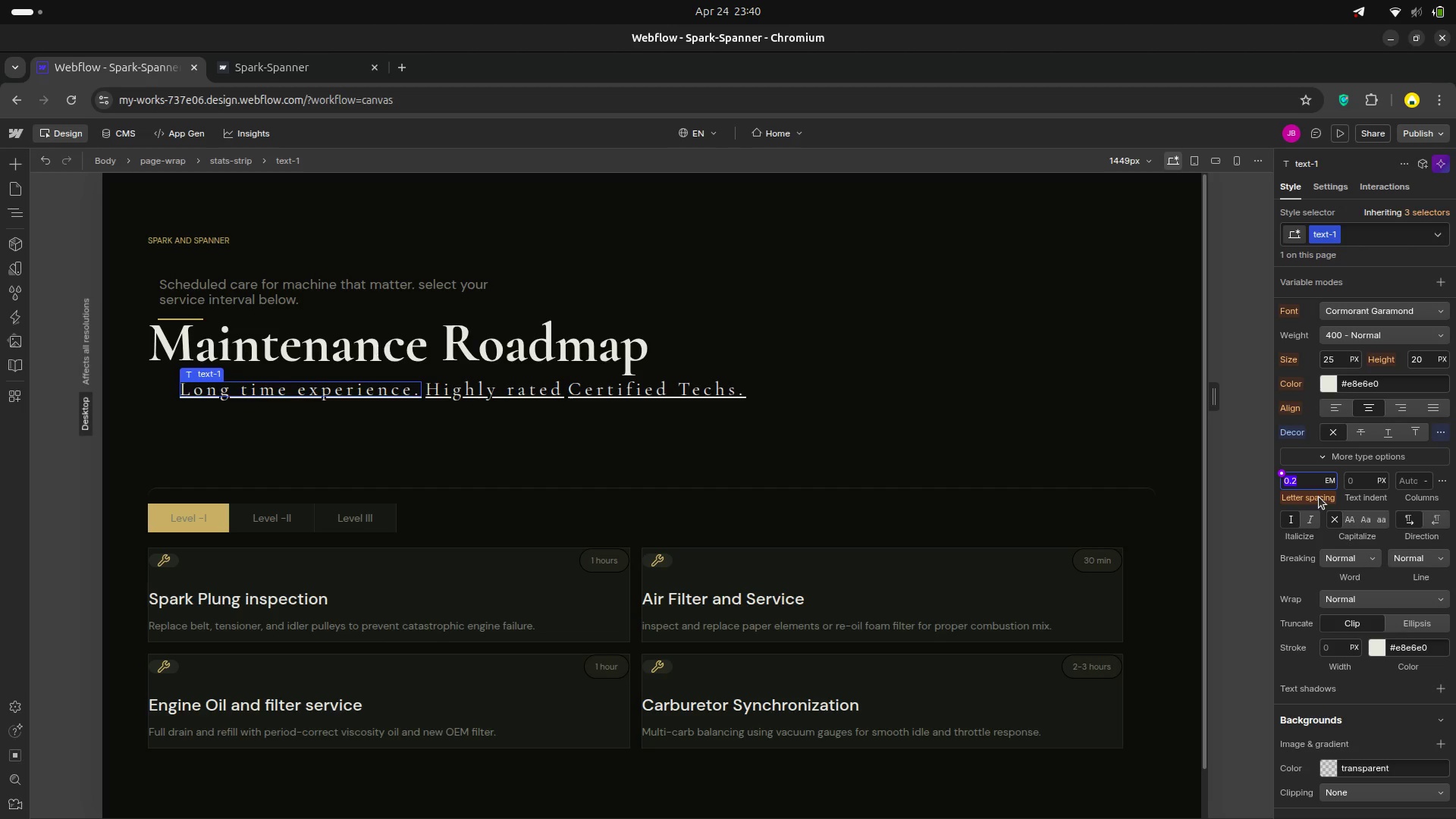 
key(Backspace)
 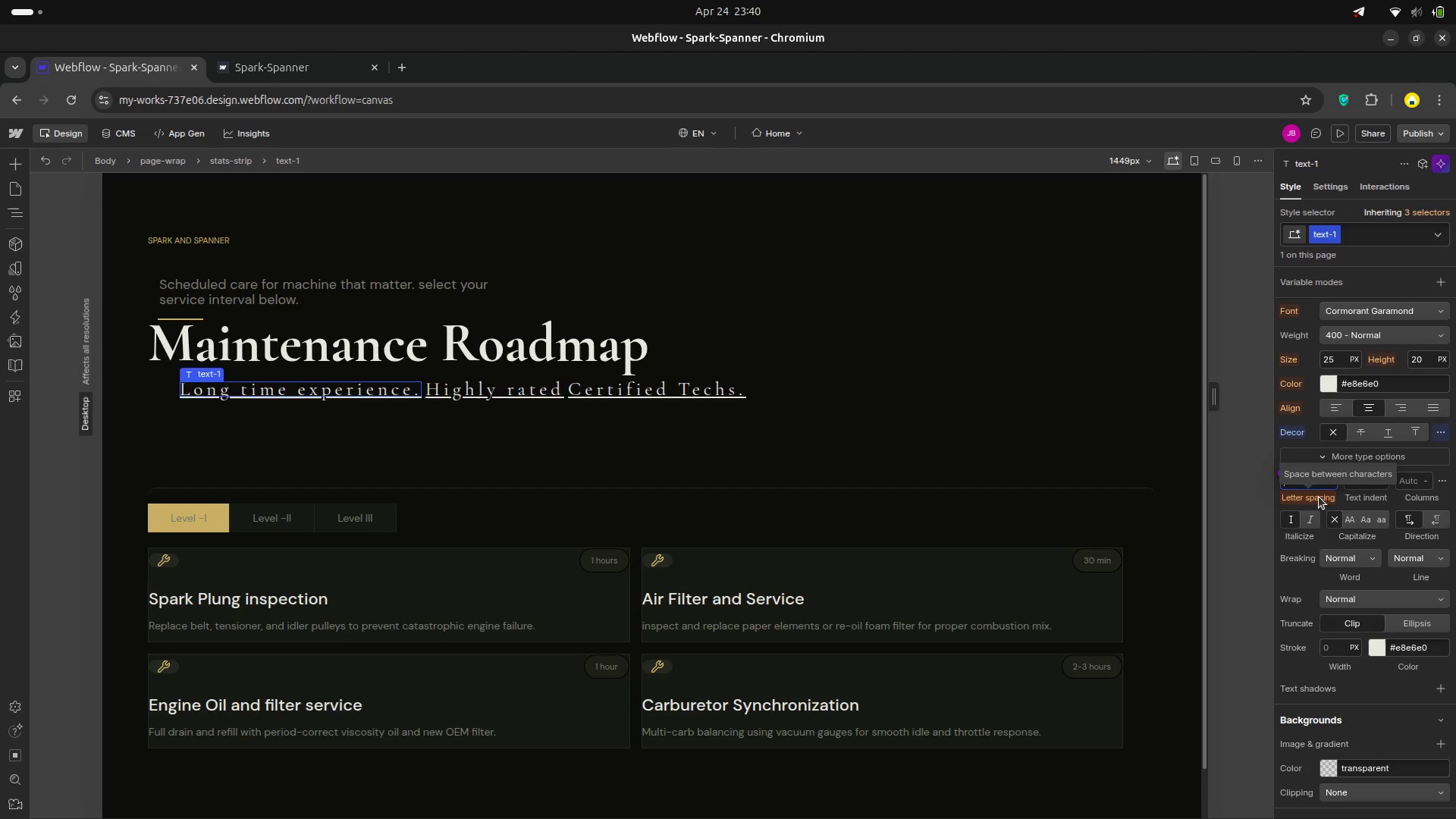 
key(0)
 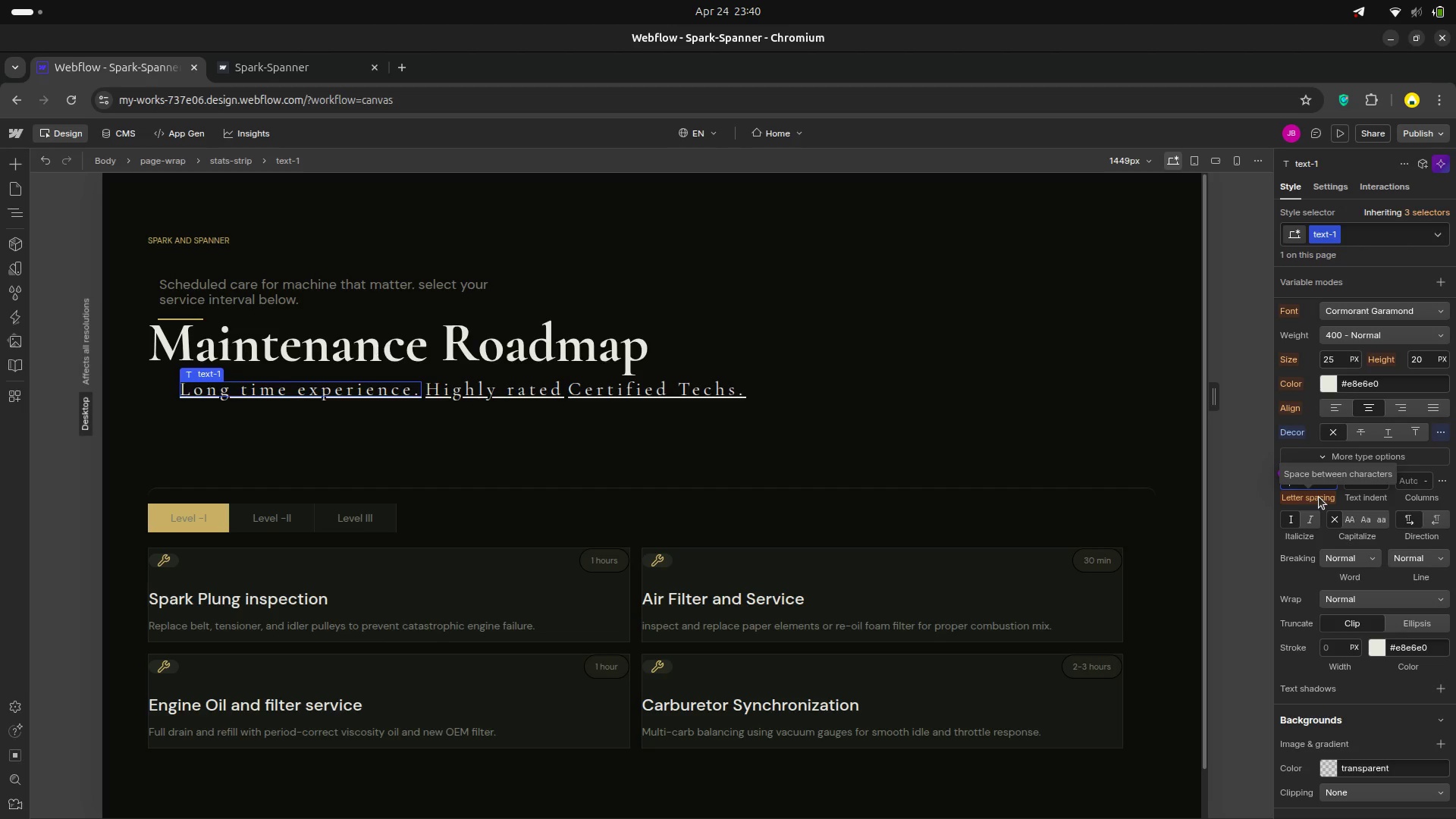 
key(Period)
 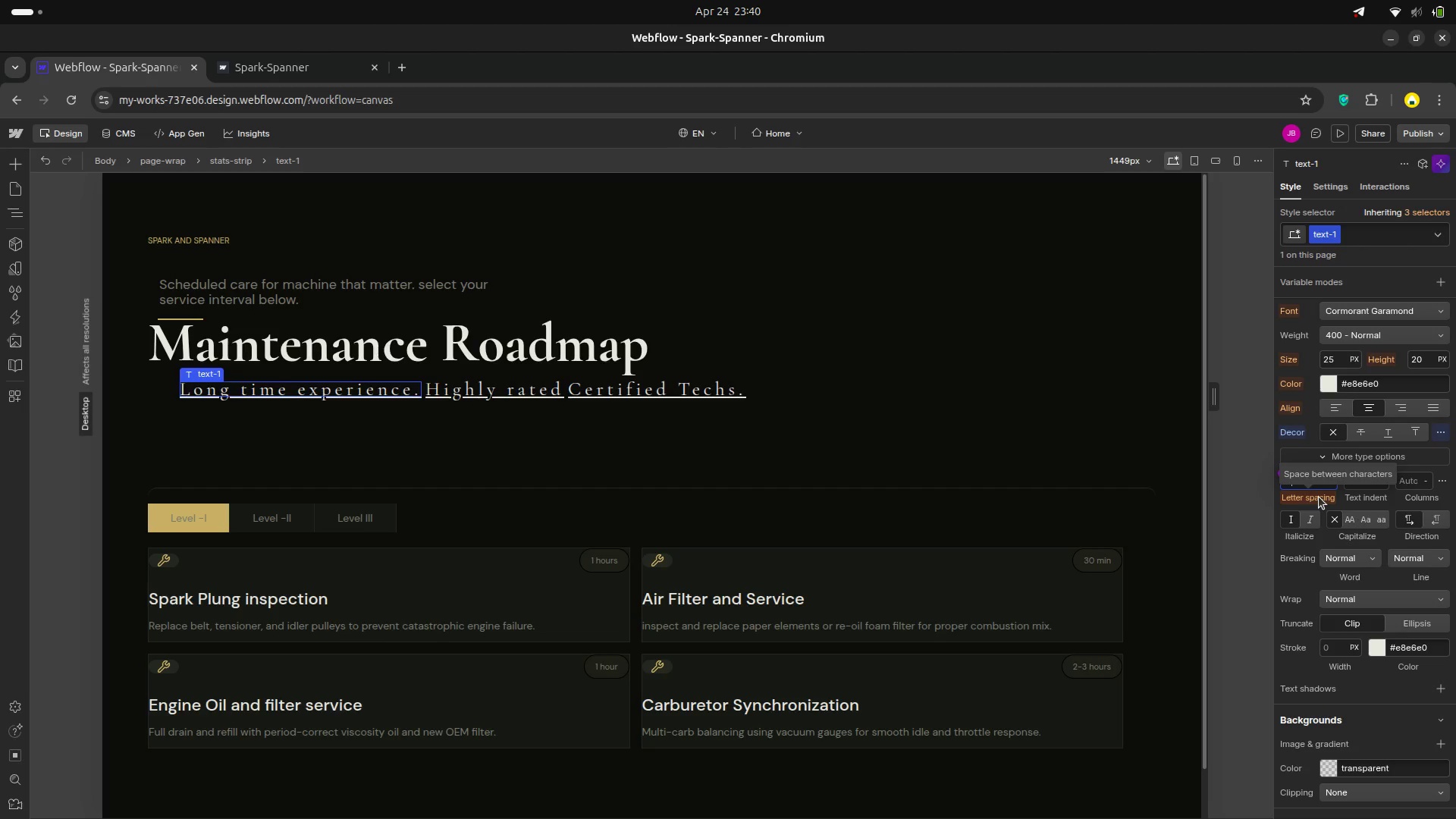 
key(1)
 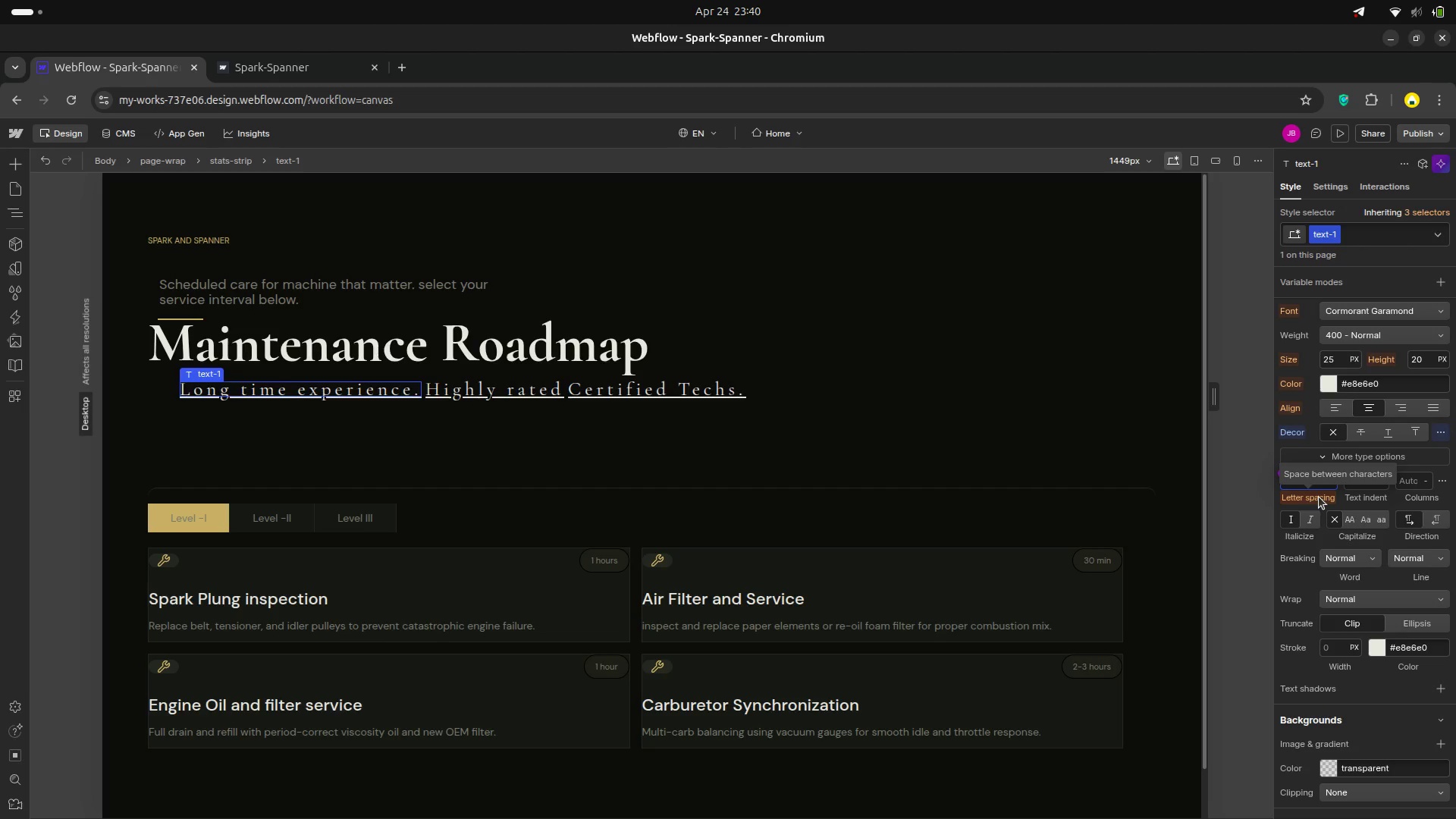 
key(Enter)
 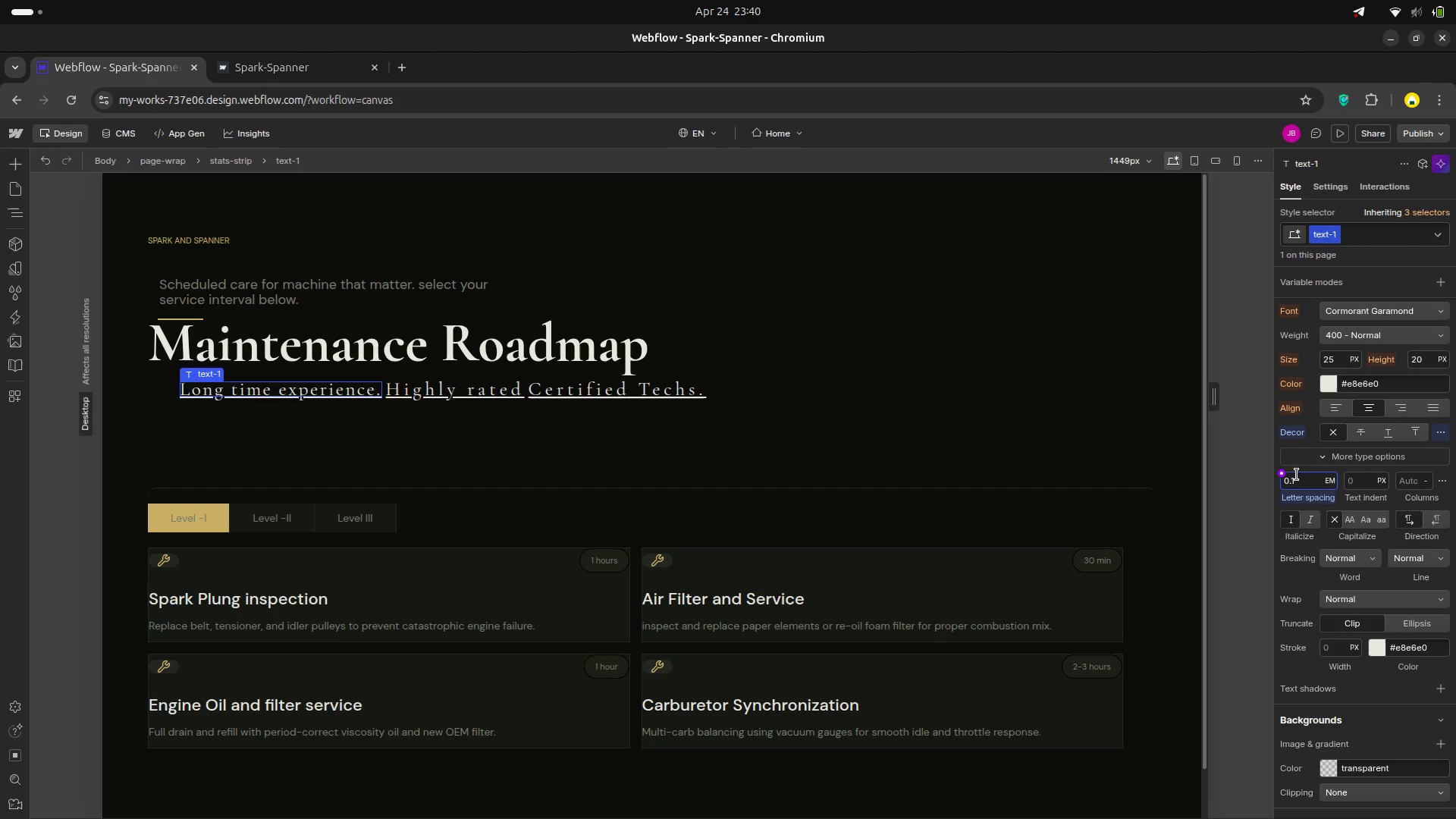 
wait(6.42)
 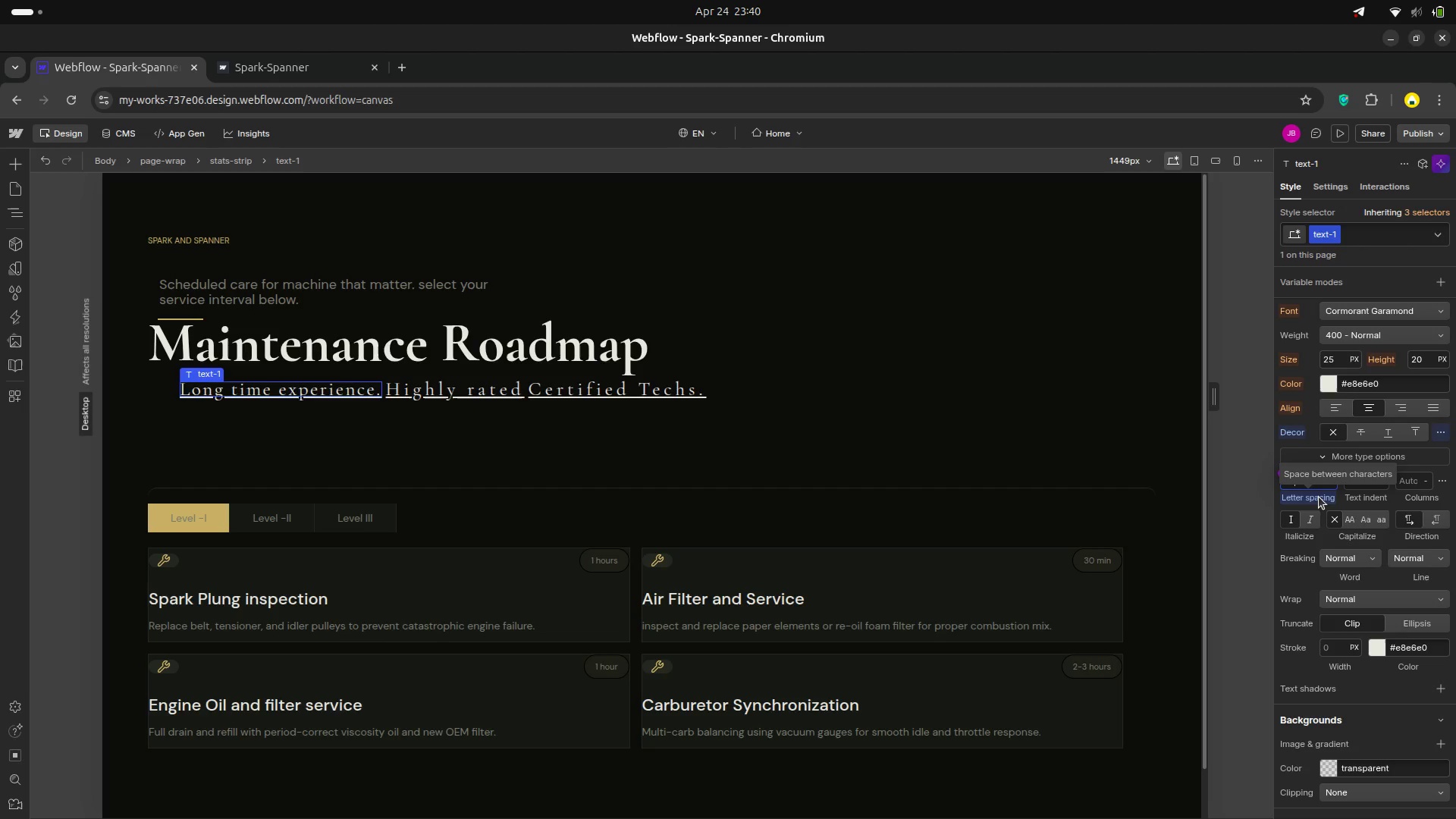 
left_click([450, 397])
 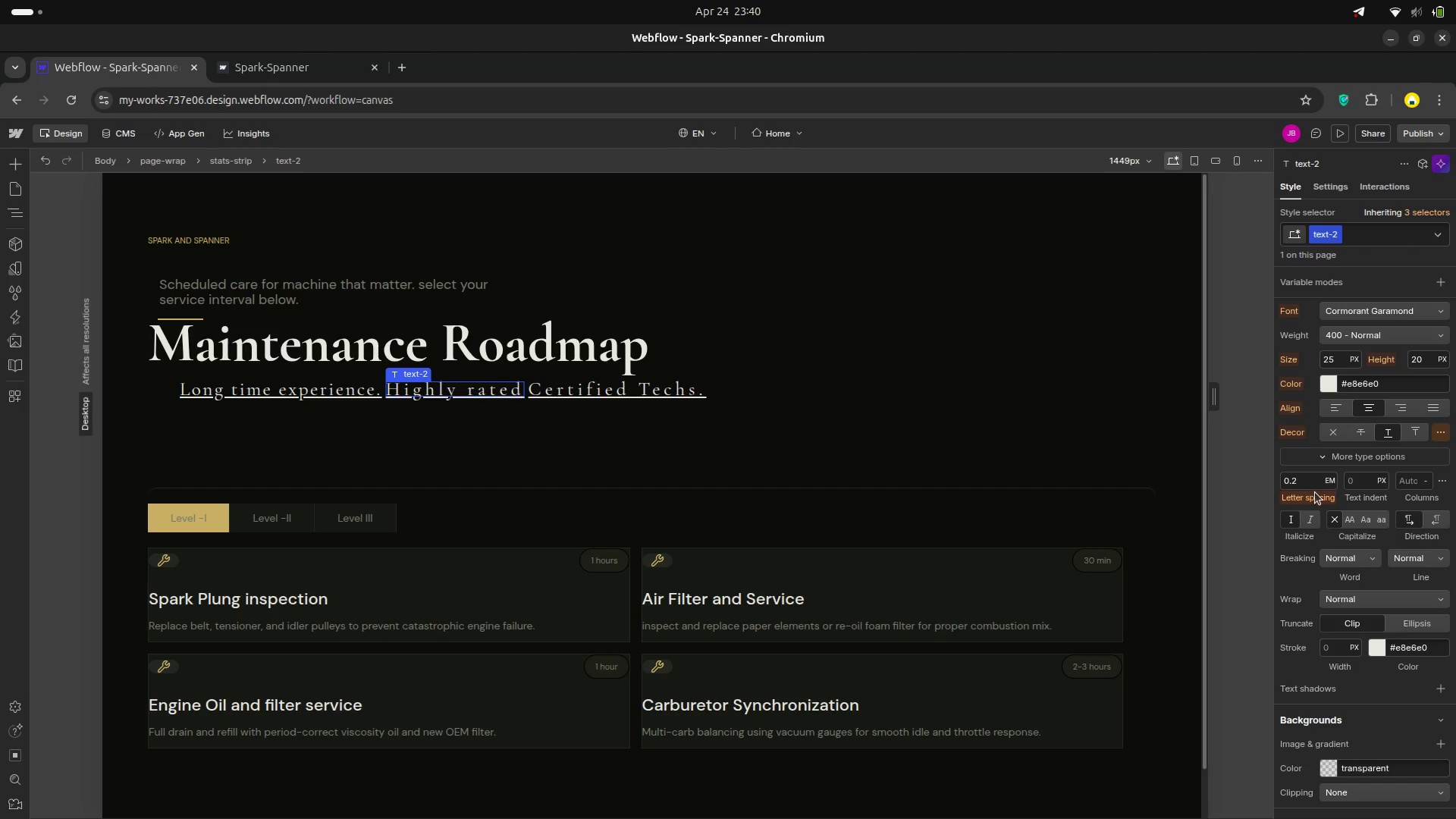 
left_click([1307, 481])
 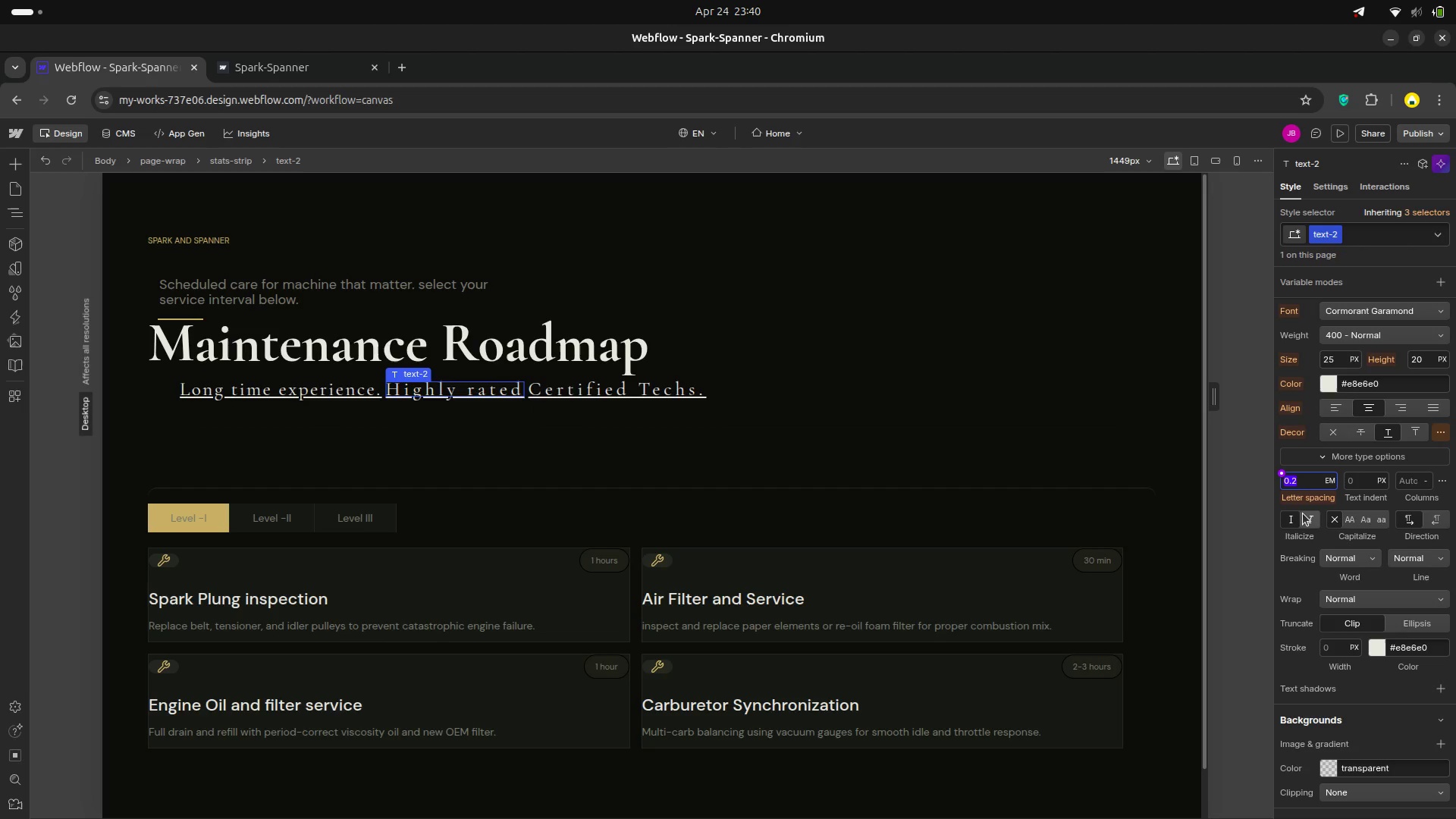 
key(Backspace)
 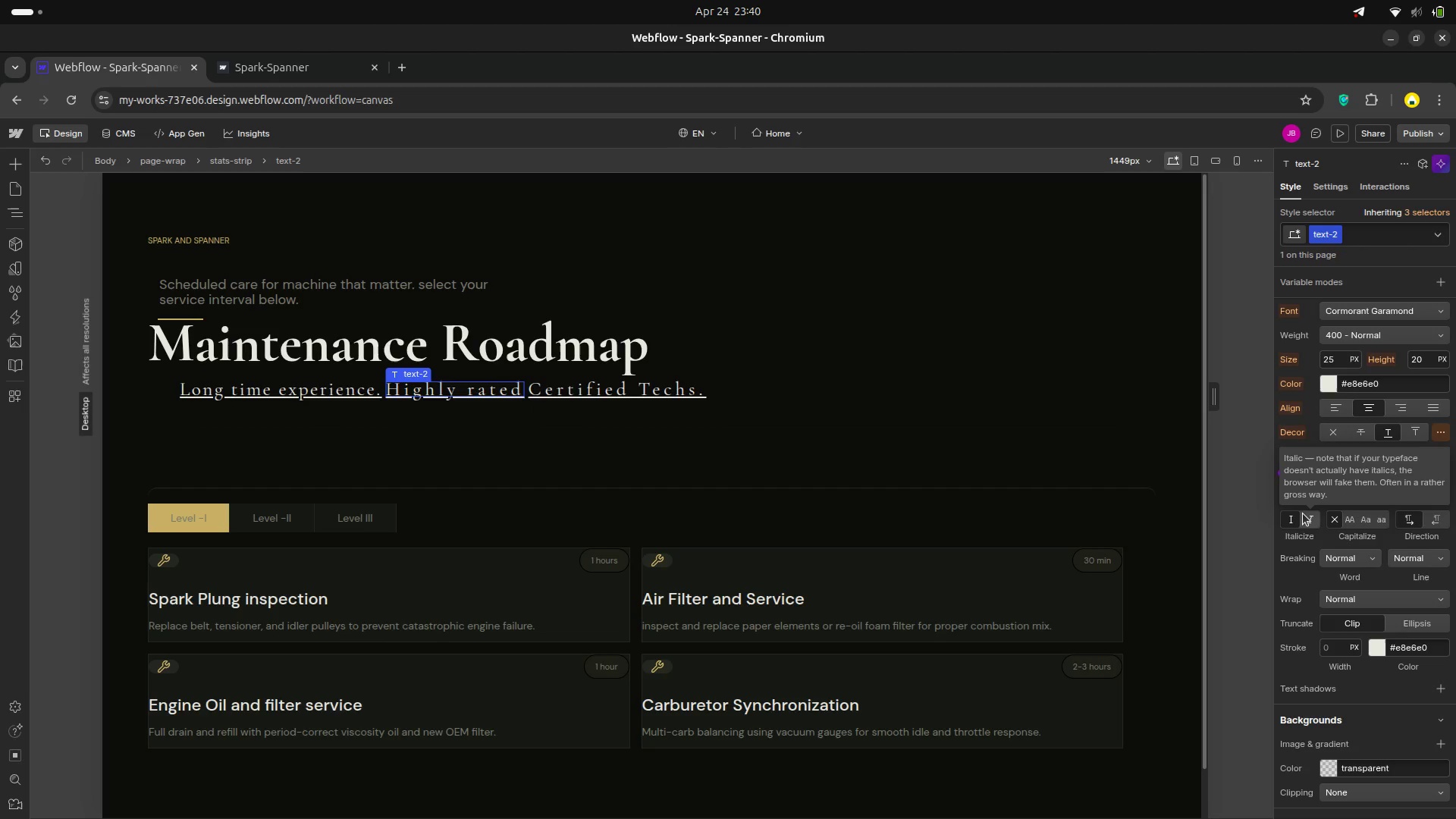 
key(0)
 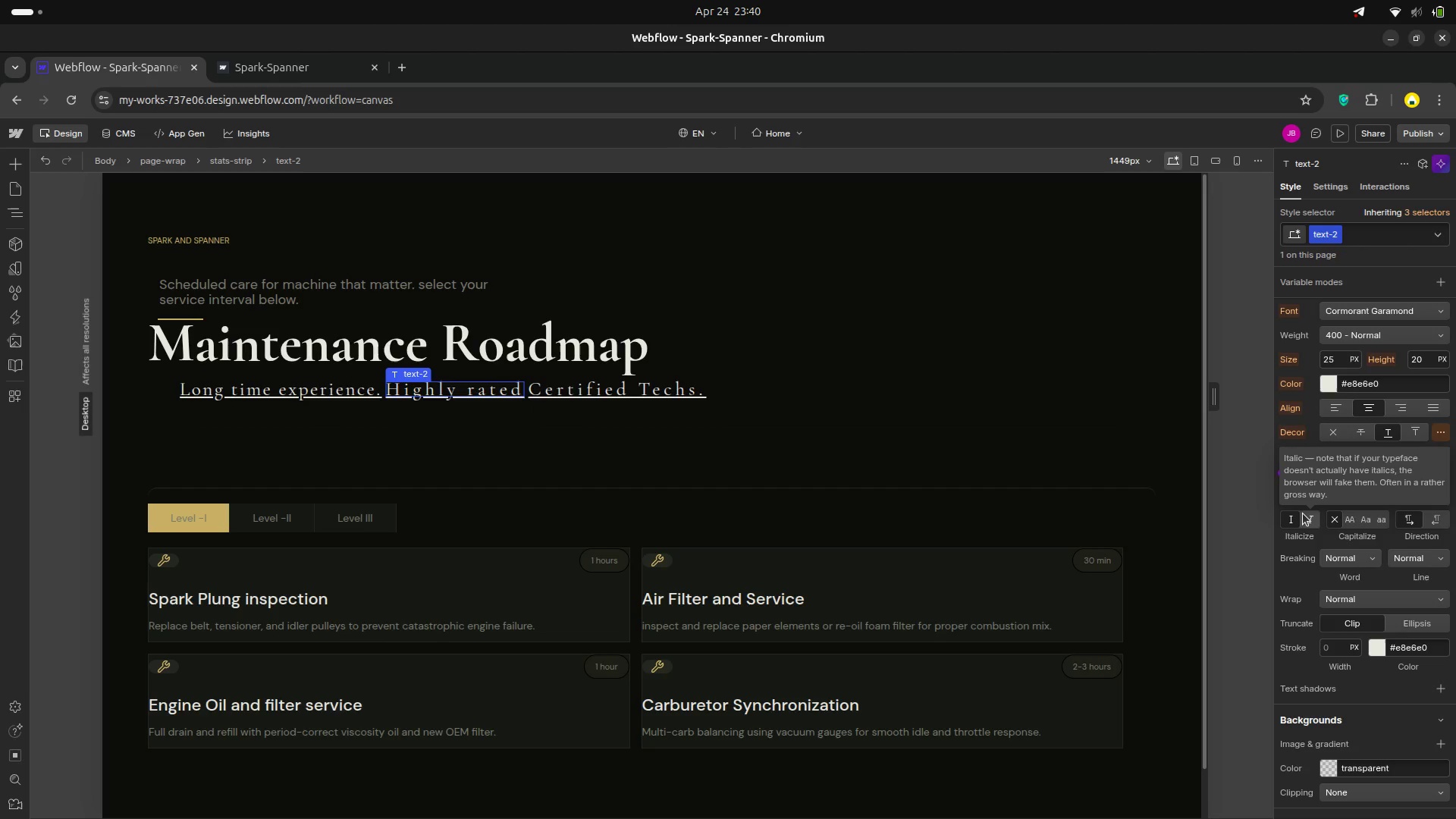 
key(Period)
 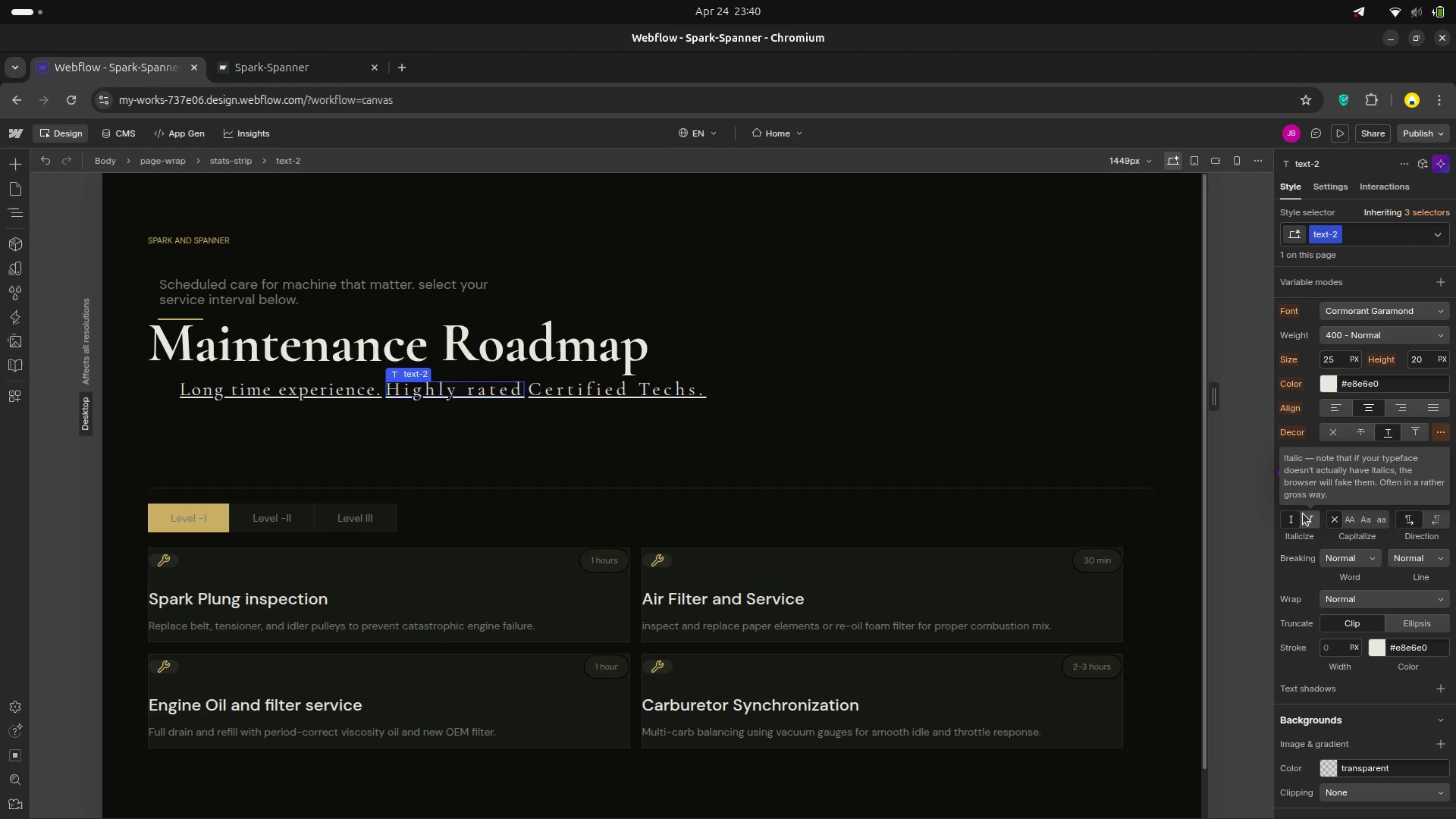 
key(1)
 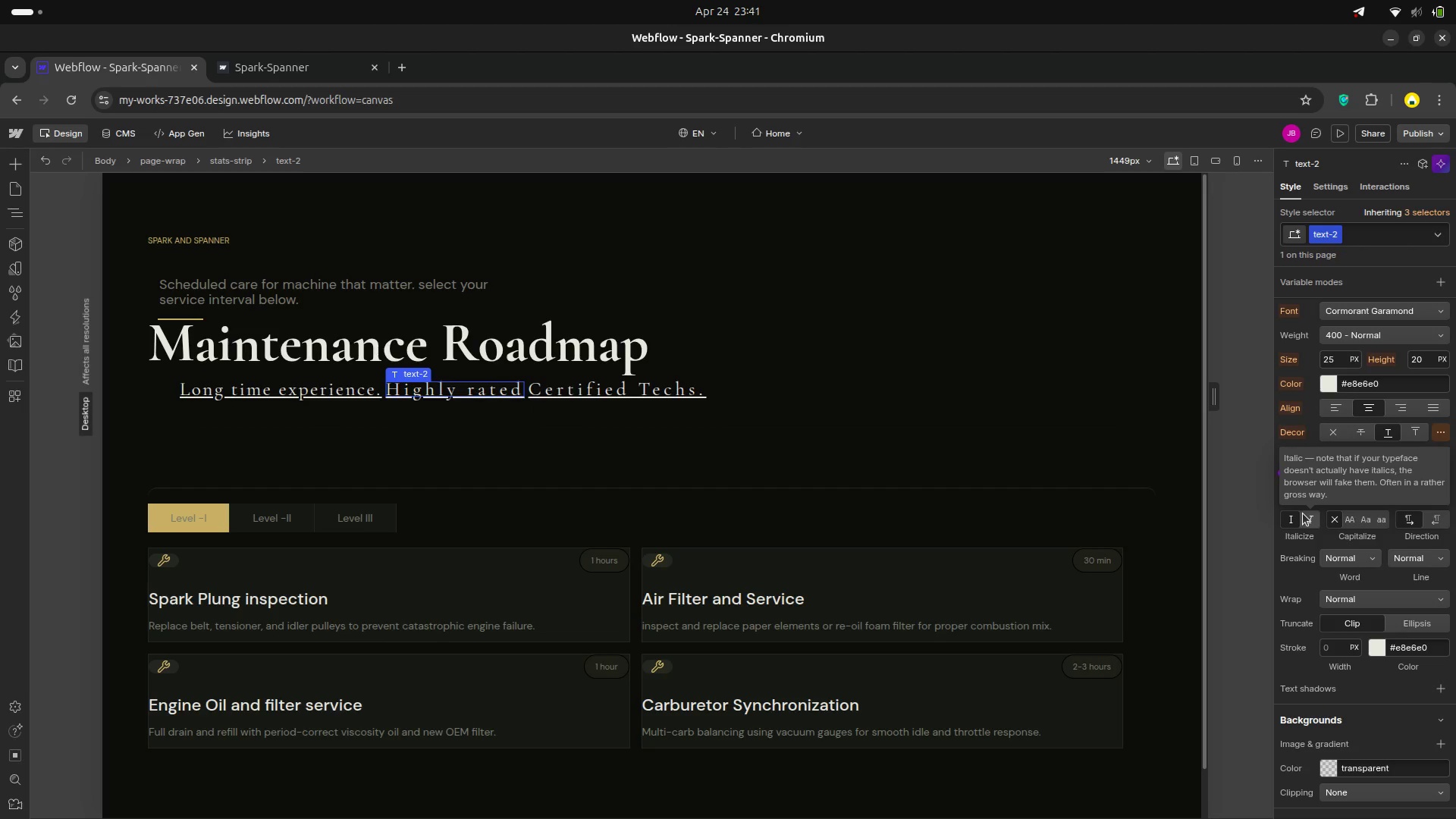 
key(Enter)
 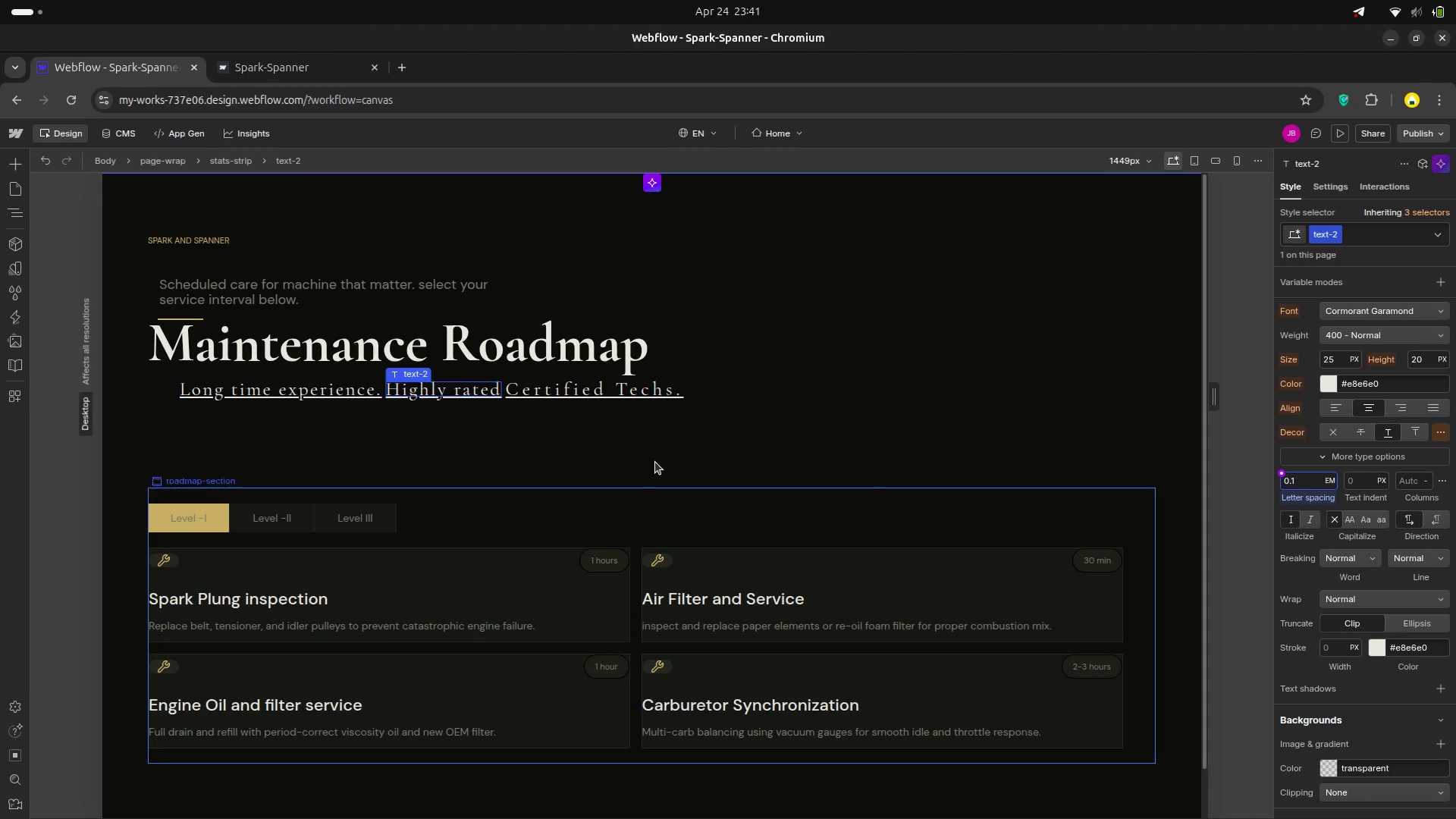 
left_click([585, 384])
 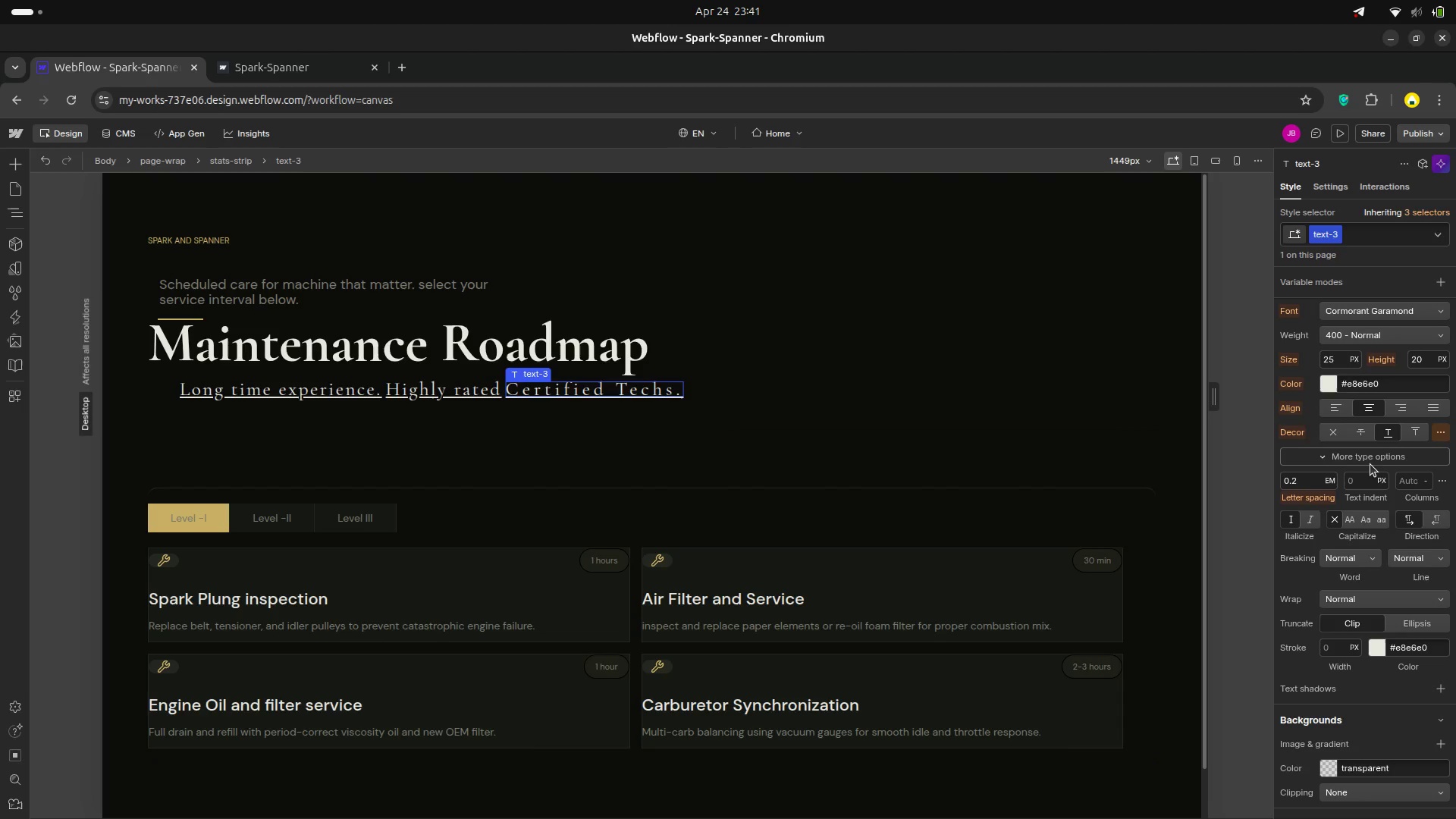 
left_click([1316, 479])
 